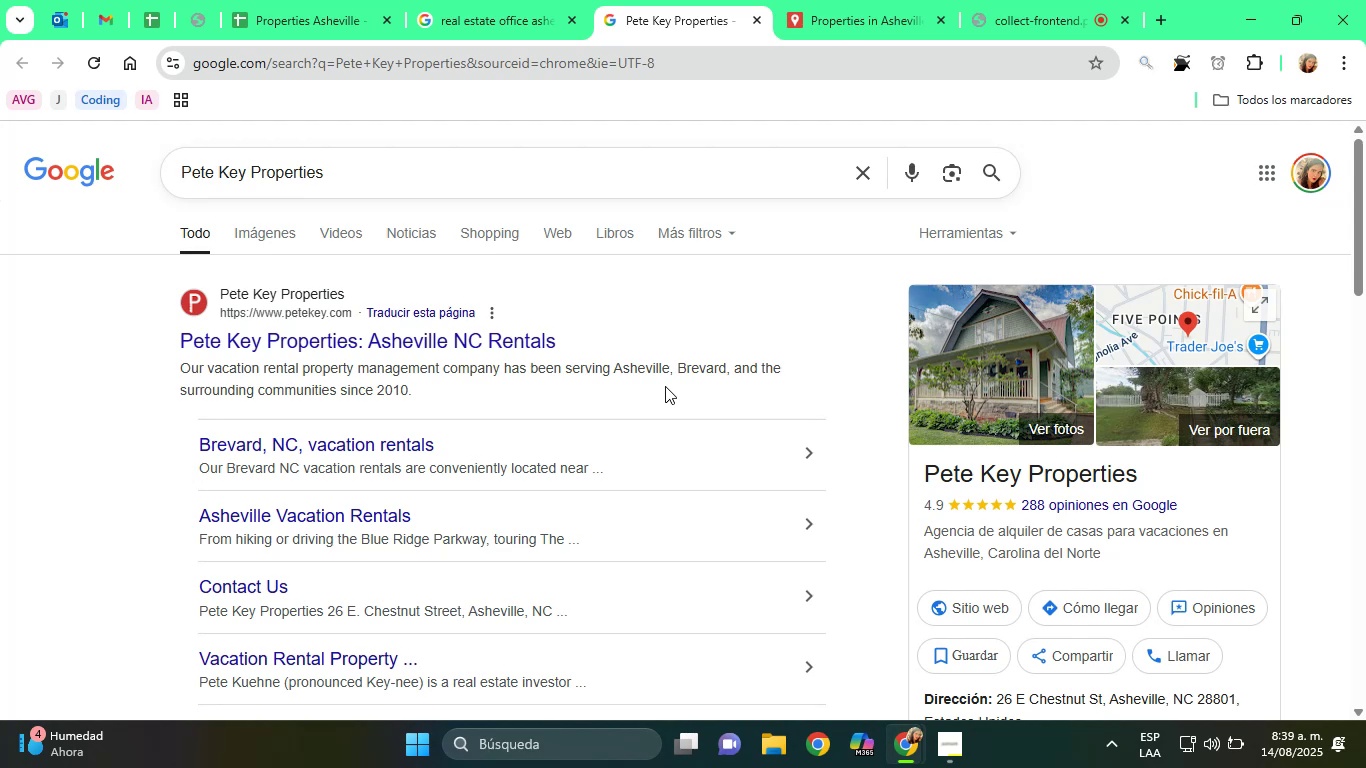 
wait(26.43)
 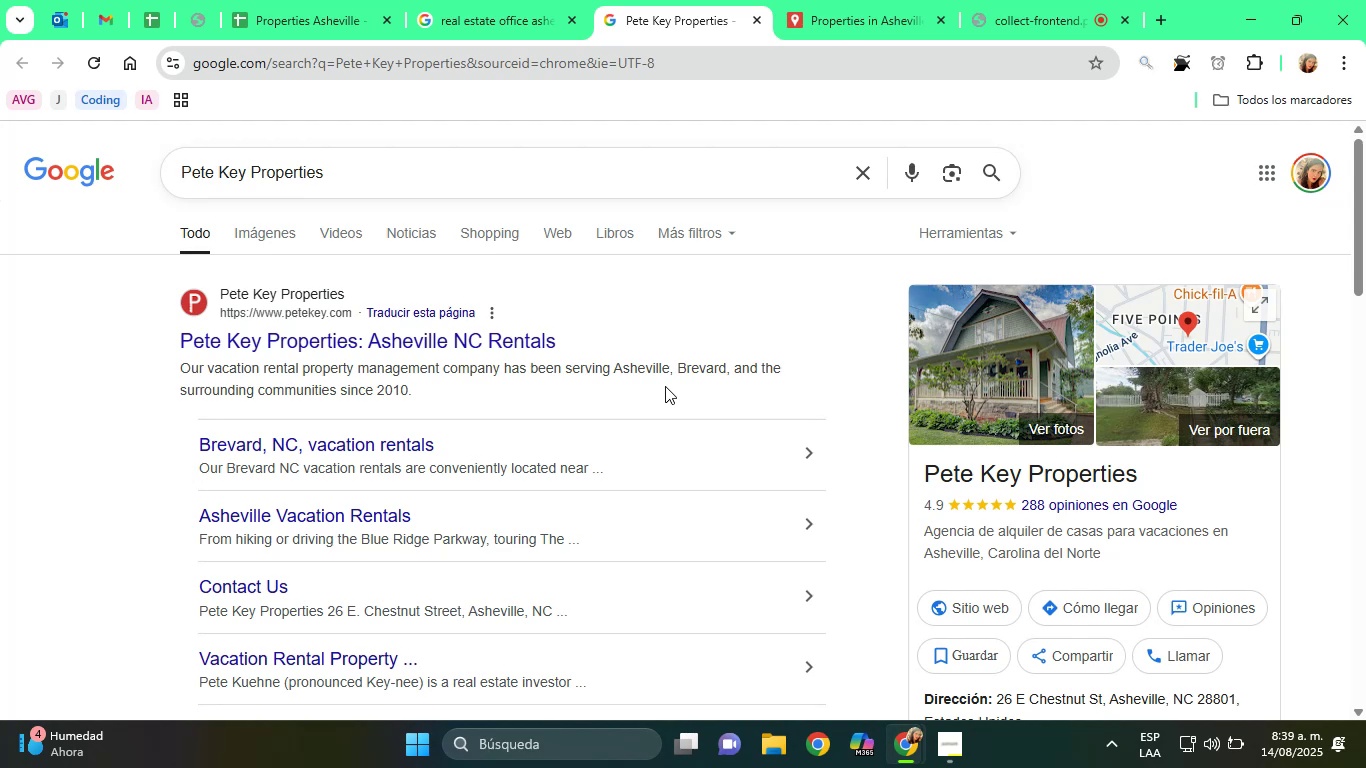 
scroll: coordinate [665, 386], scroll_direction: down, amount: 1.0
 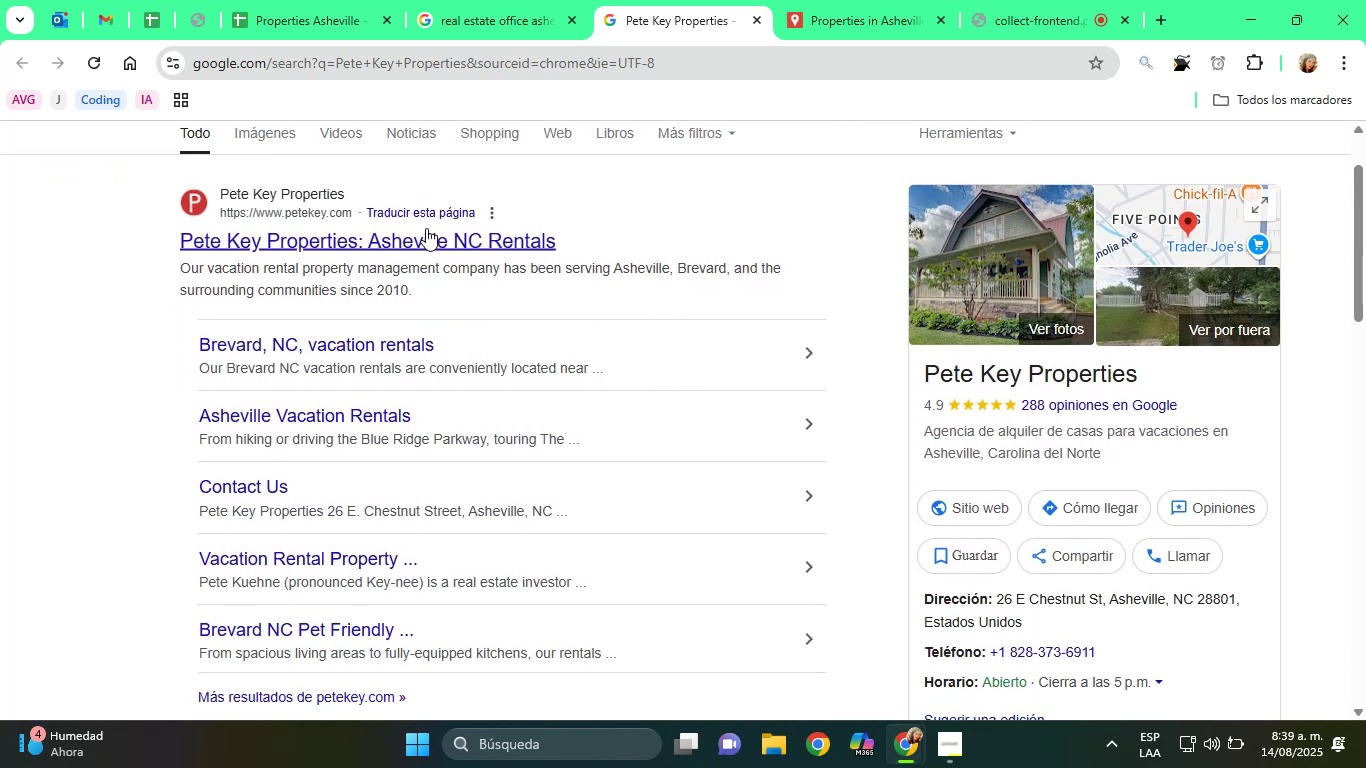 
left_click([449, 242])
 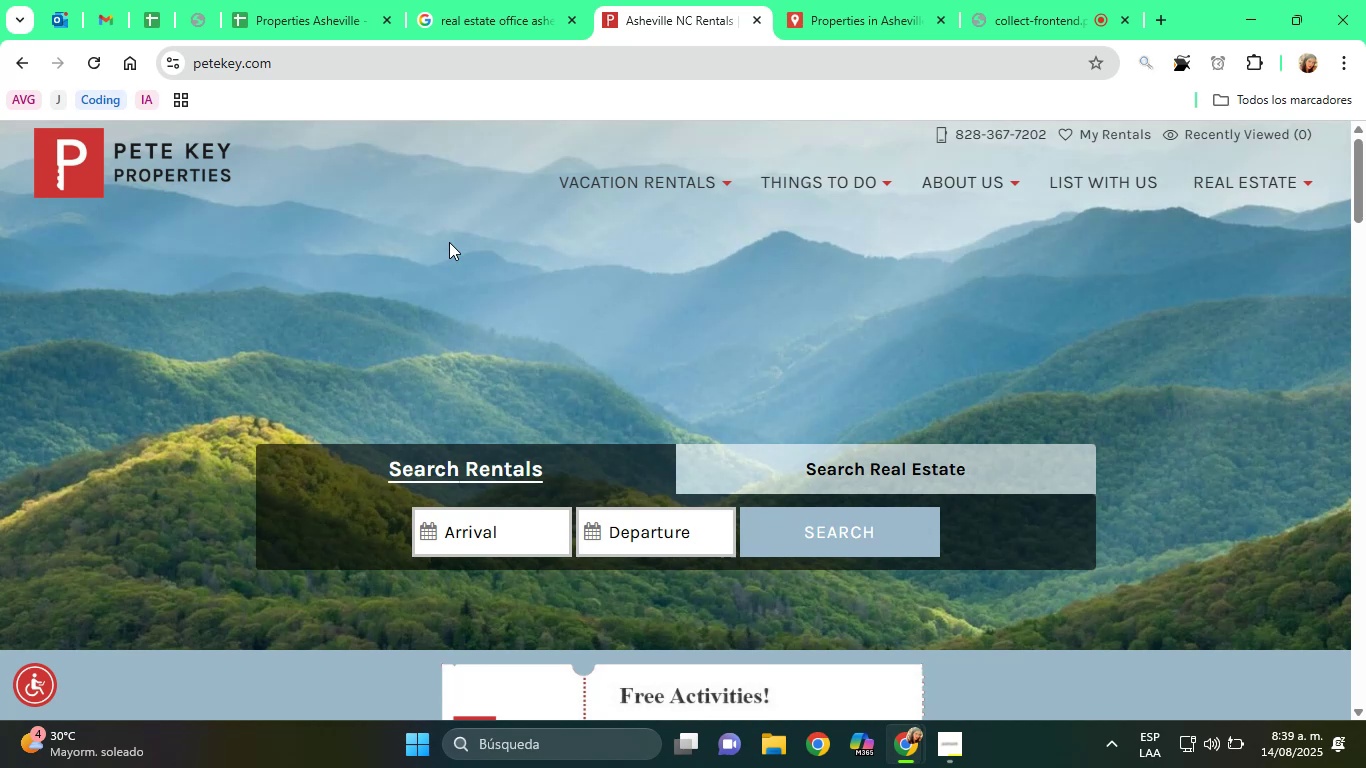 
wait(27.01)
 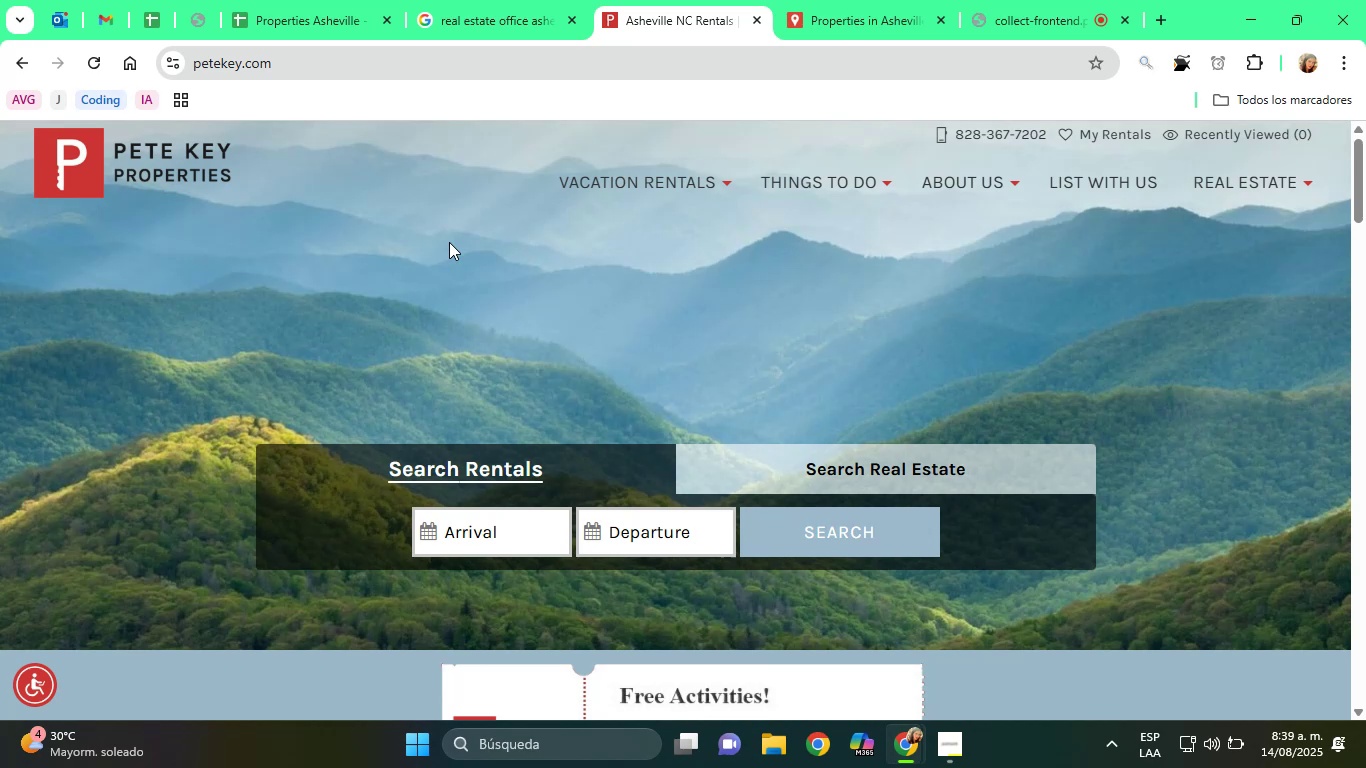 
scroll: coordinate [823, 462], scroll_direction: down, amount: 20.0
 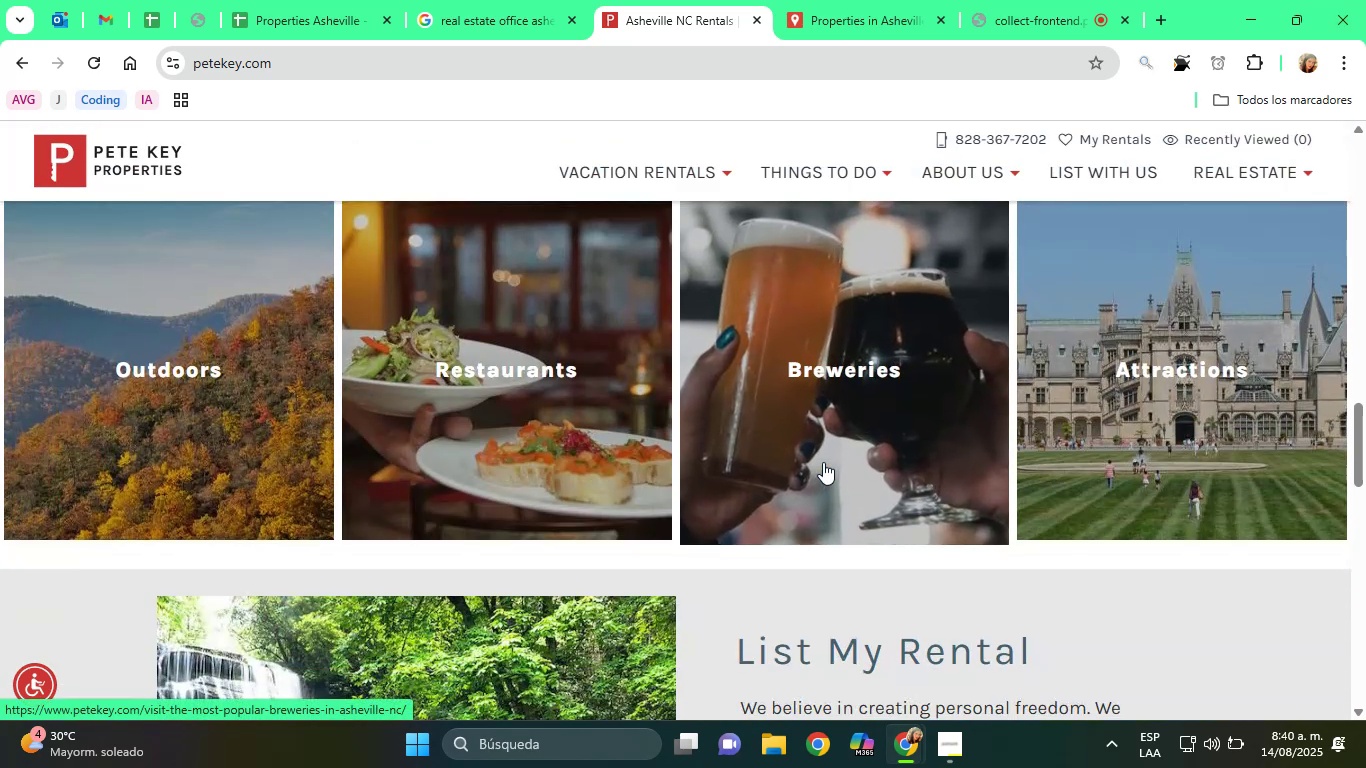 
scroll: coordinate [919, 443], scroll_direction: up, amount: 3.0
 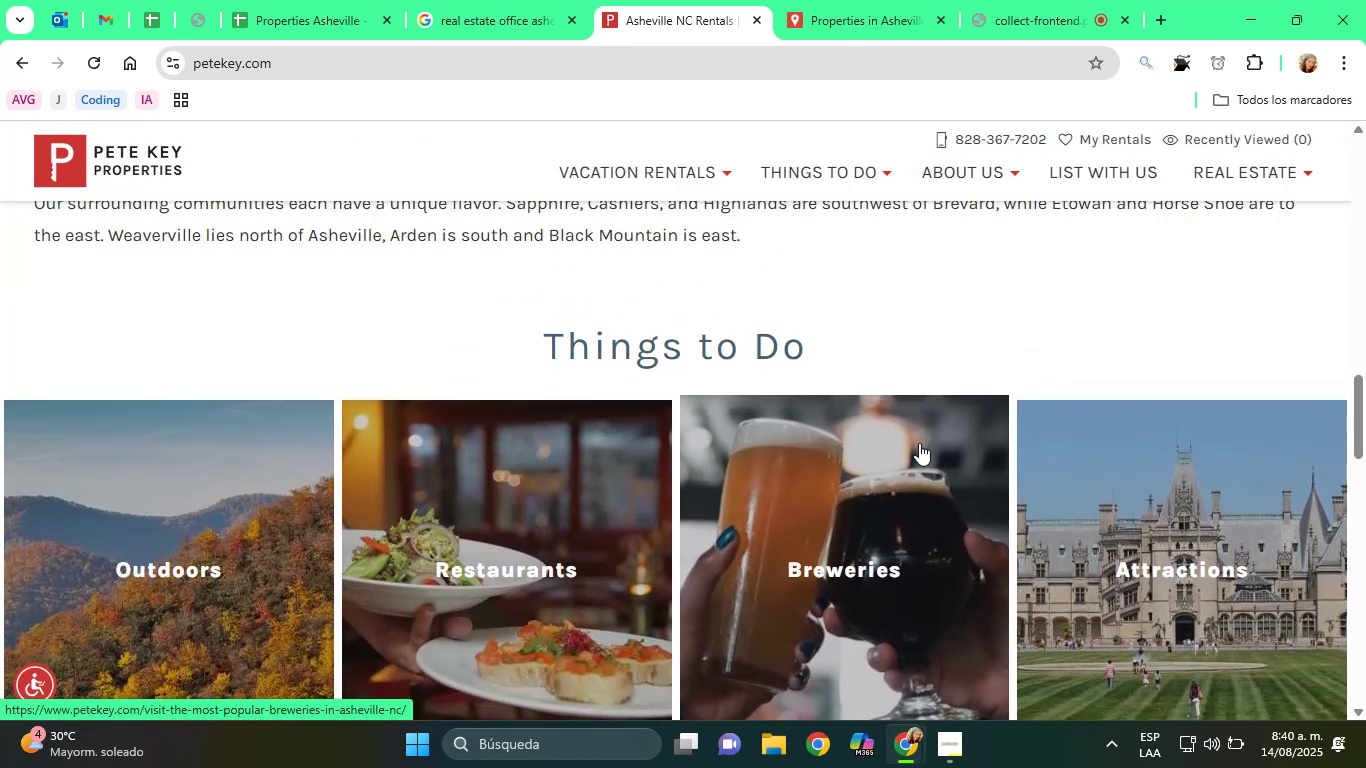 
scroll: coordinate [879, 449], scroll_direction: down, amount: 16.0
 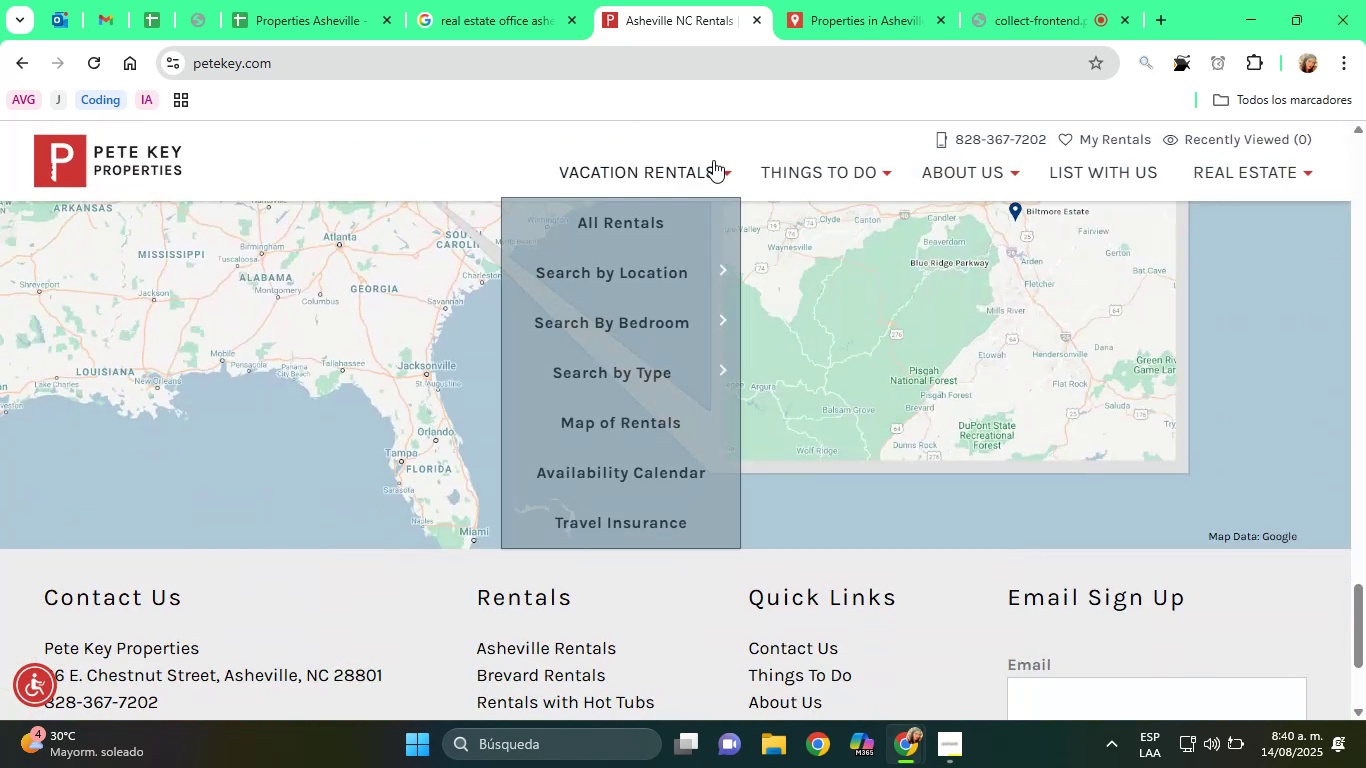 
mouse_move([771, 132])
 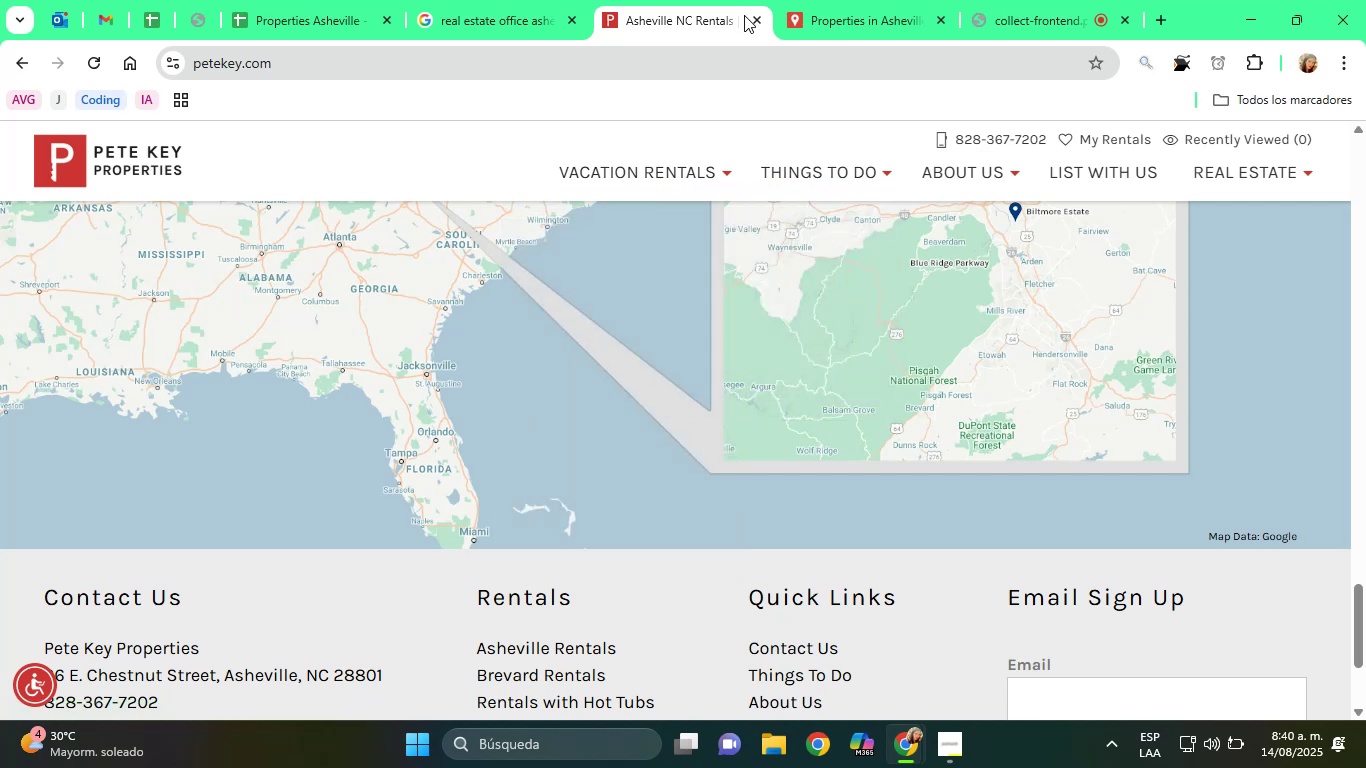 
left_click([752, 16])
 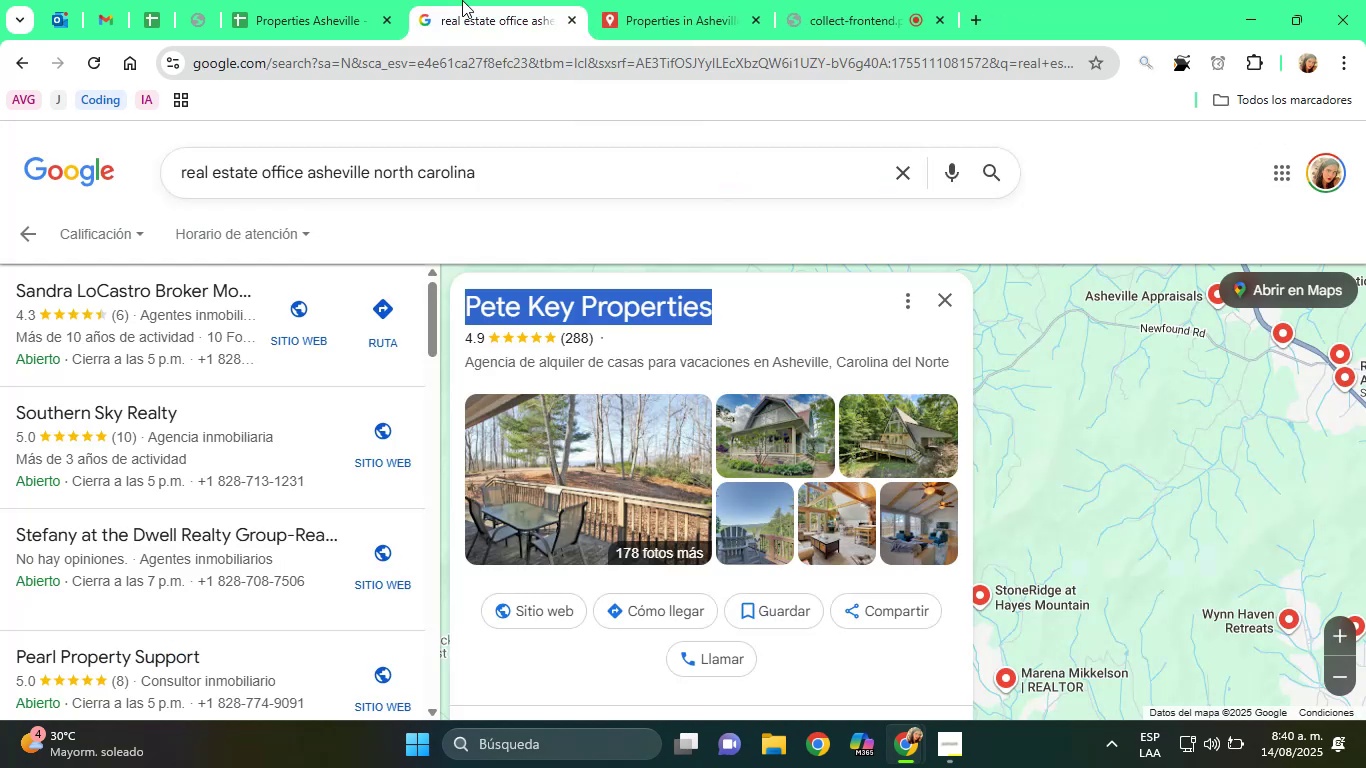 
left_click([459, 0])
 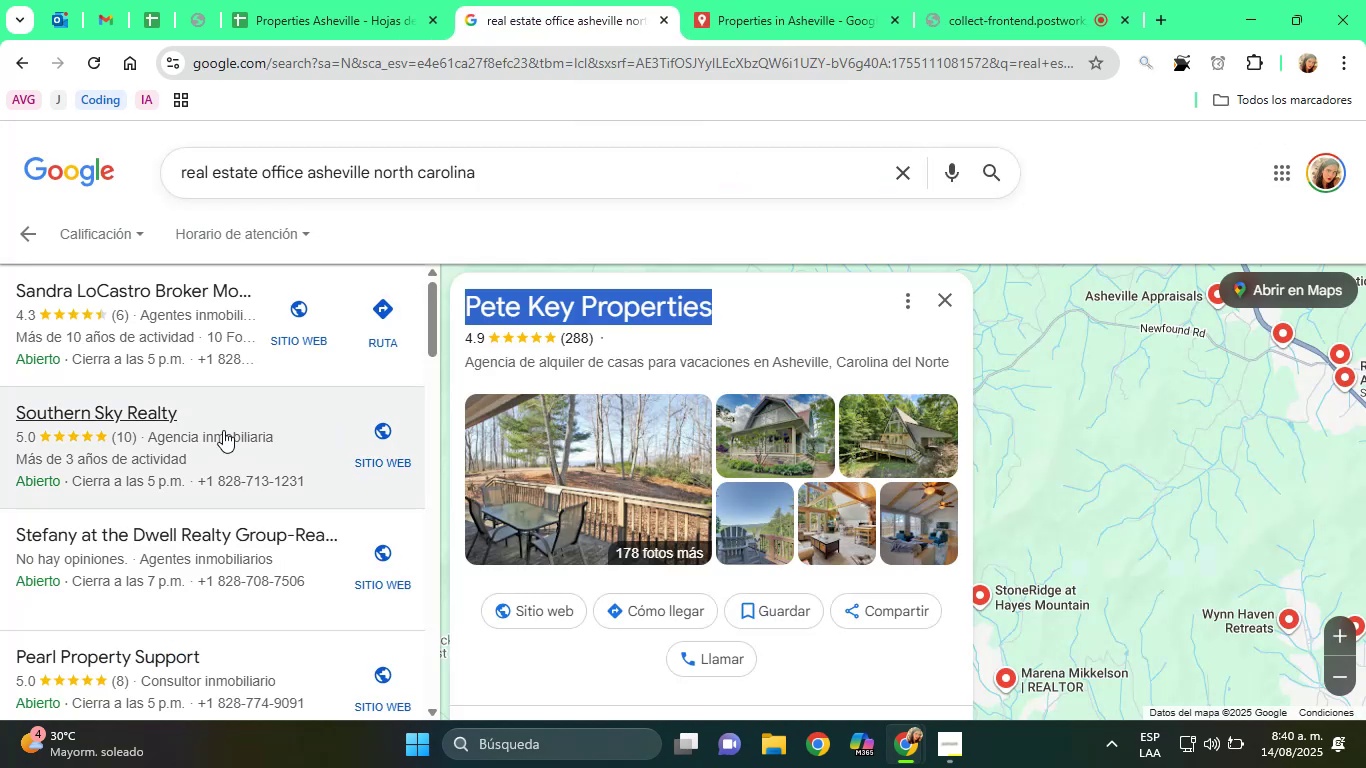 
scroll: coordinate [298, 402], scroll_direction: up, amount: 4.0
 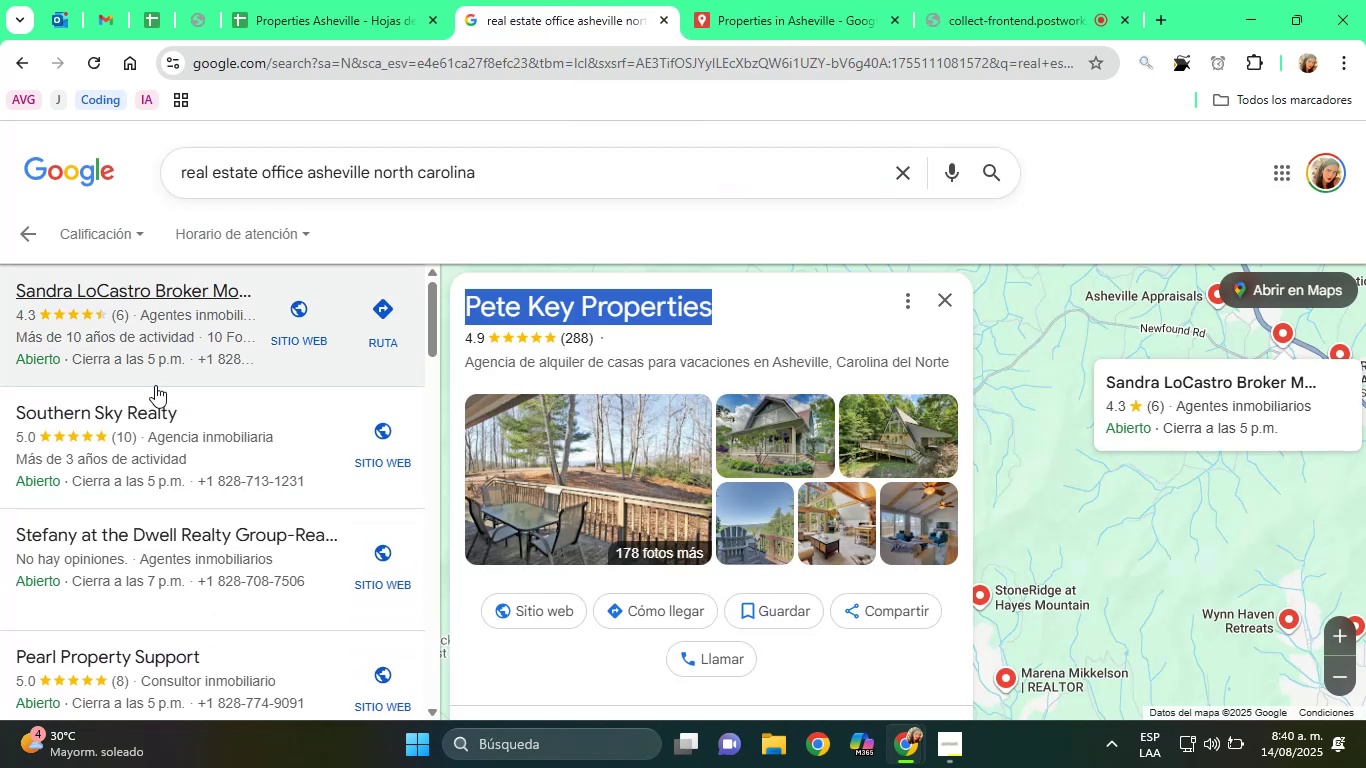 
left_click([149, 407])
 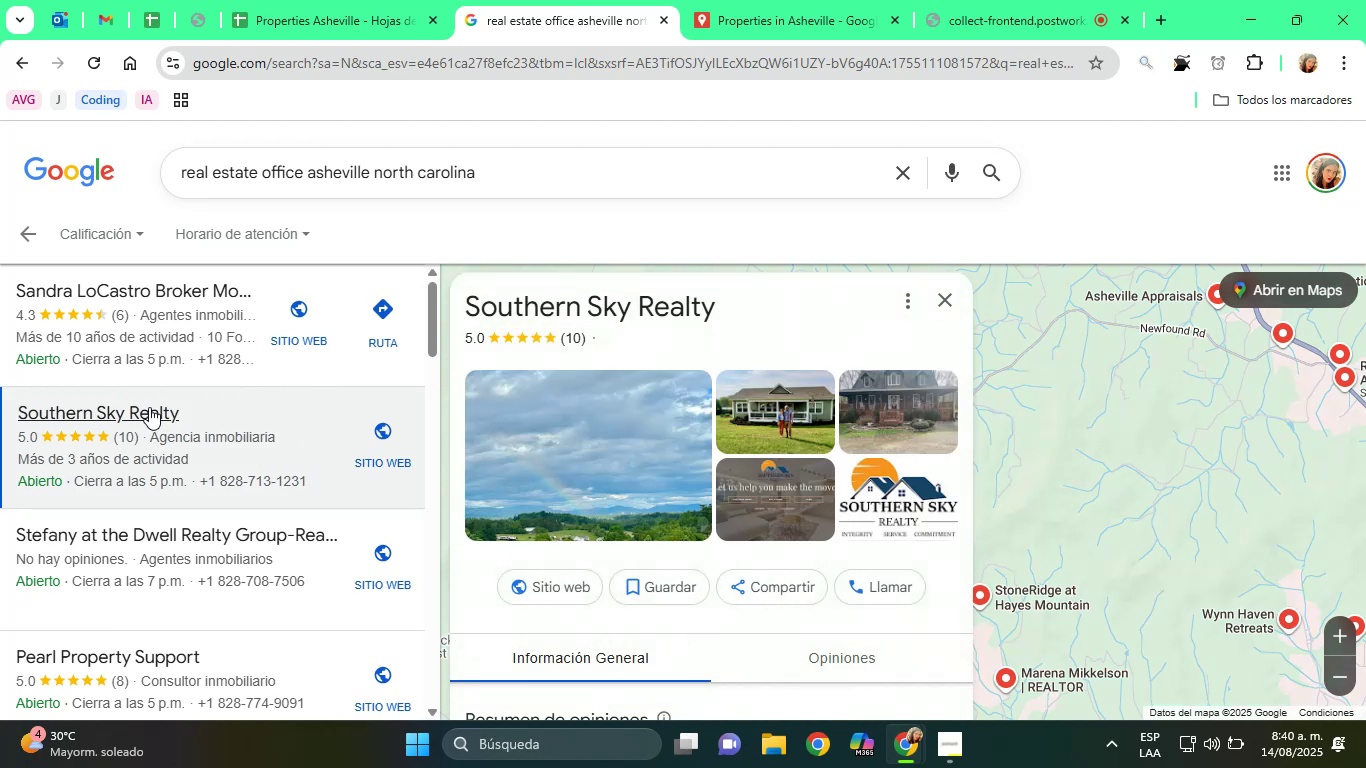 
wait(14.71)
 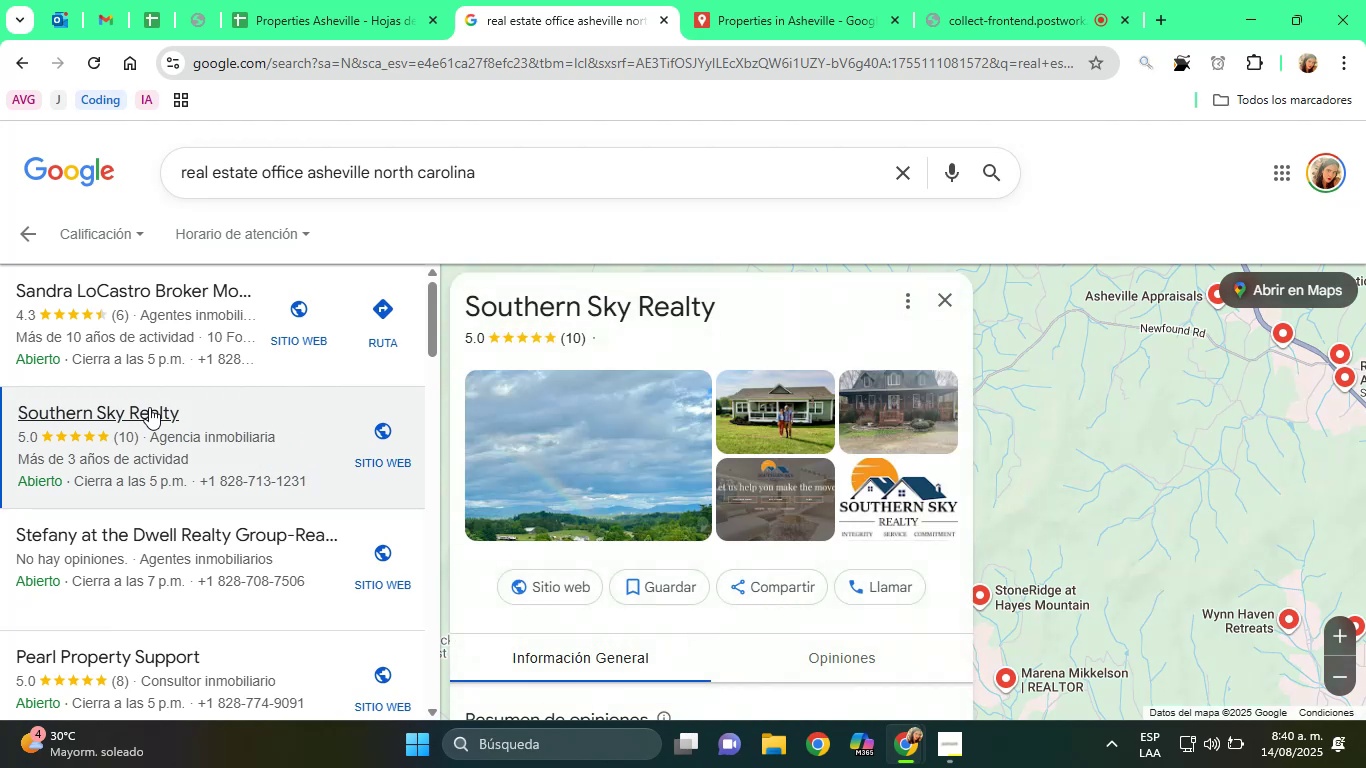 
scroll: coordinate [571, 594], scroll_direction: down, amount: 7.0
 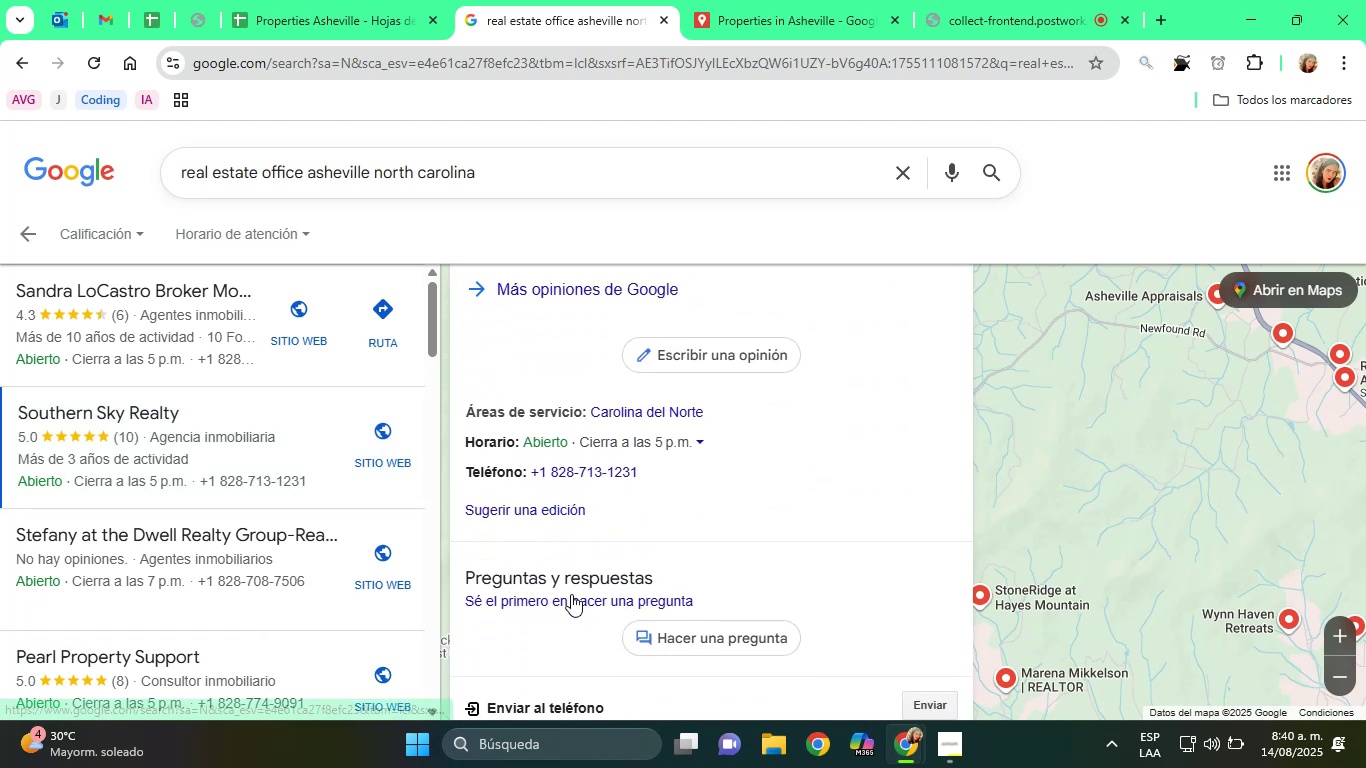 
scroll: coordinate [601, 585], scroll_direction: up, amount: 19.0
 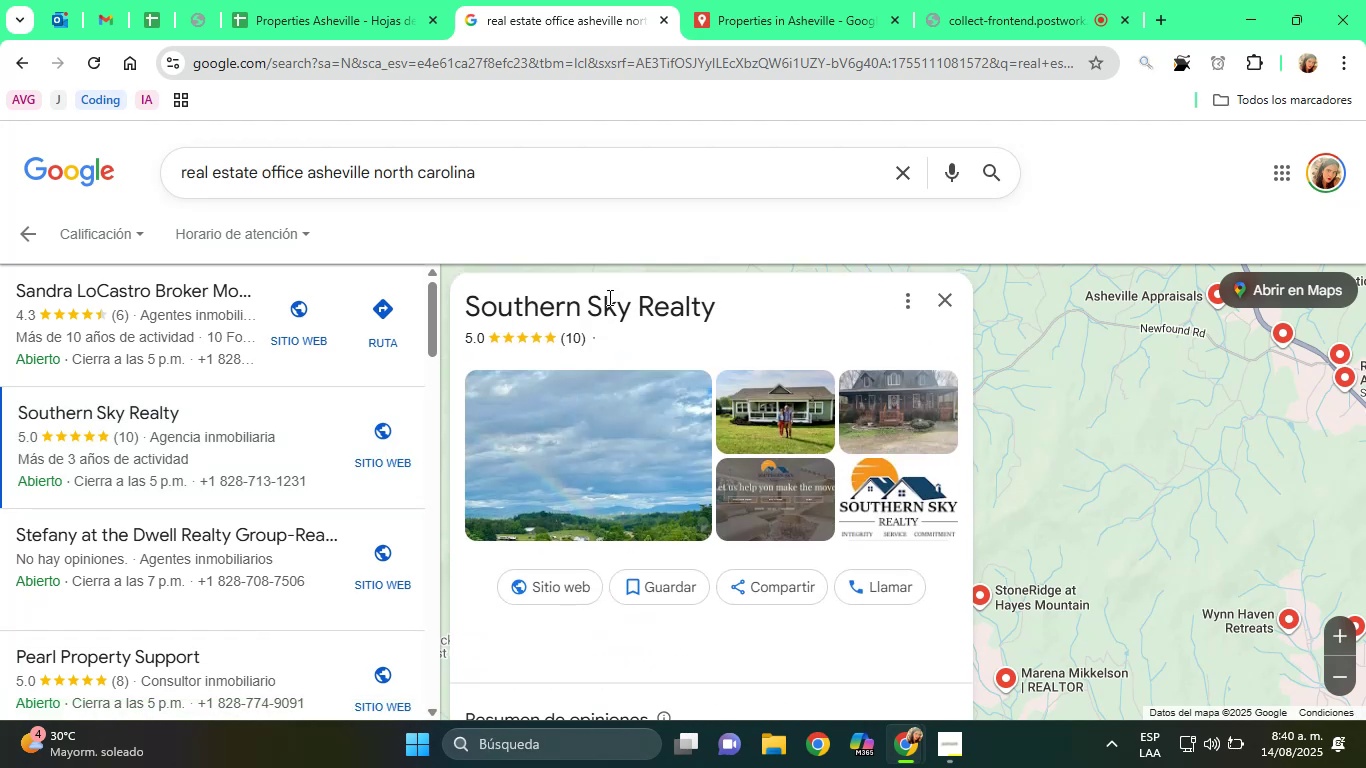 
double_click([608, 297])
 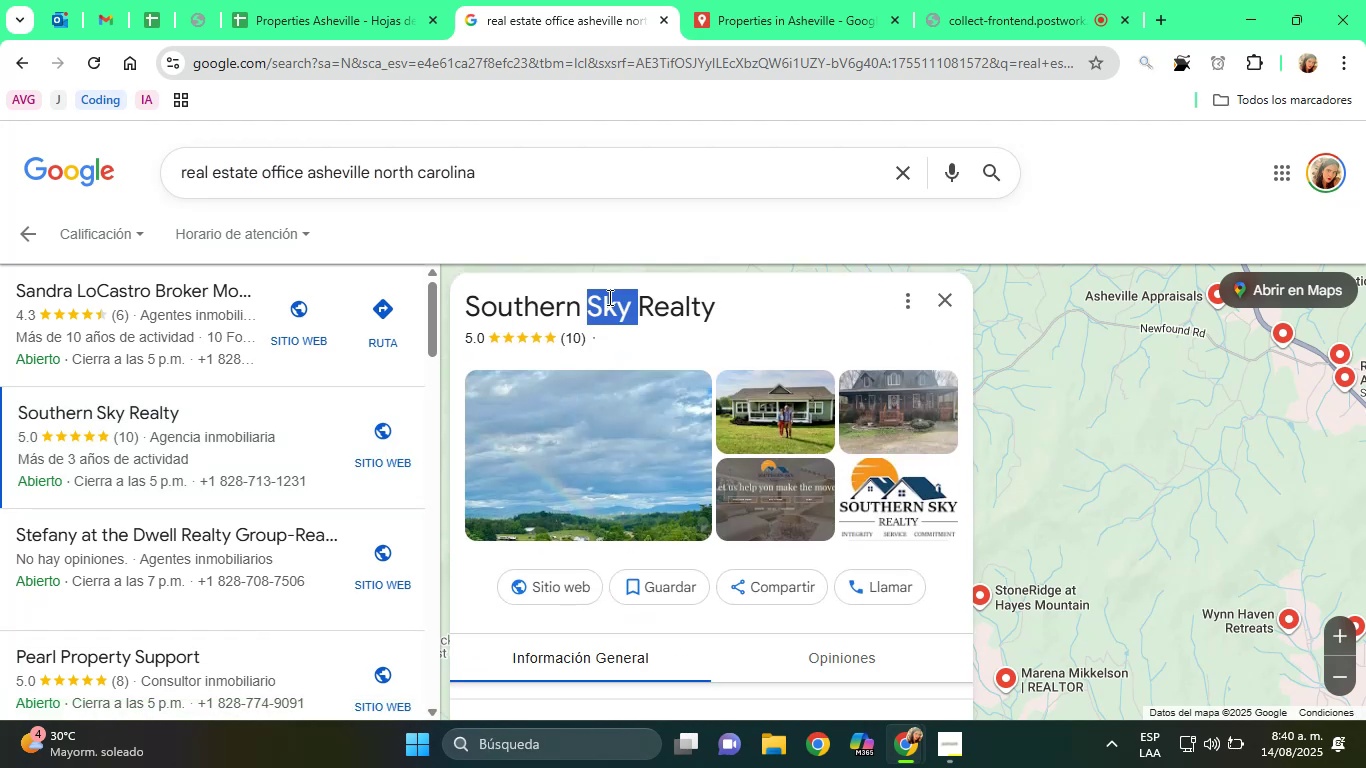 
triple_click([608, 297])
 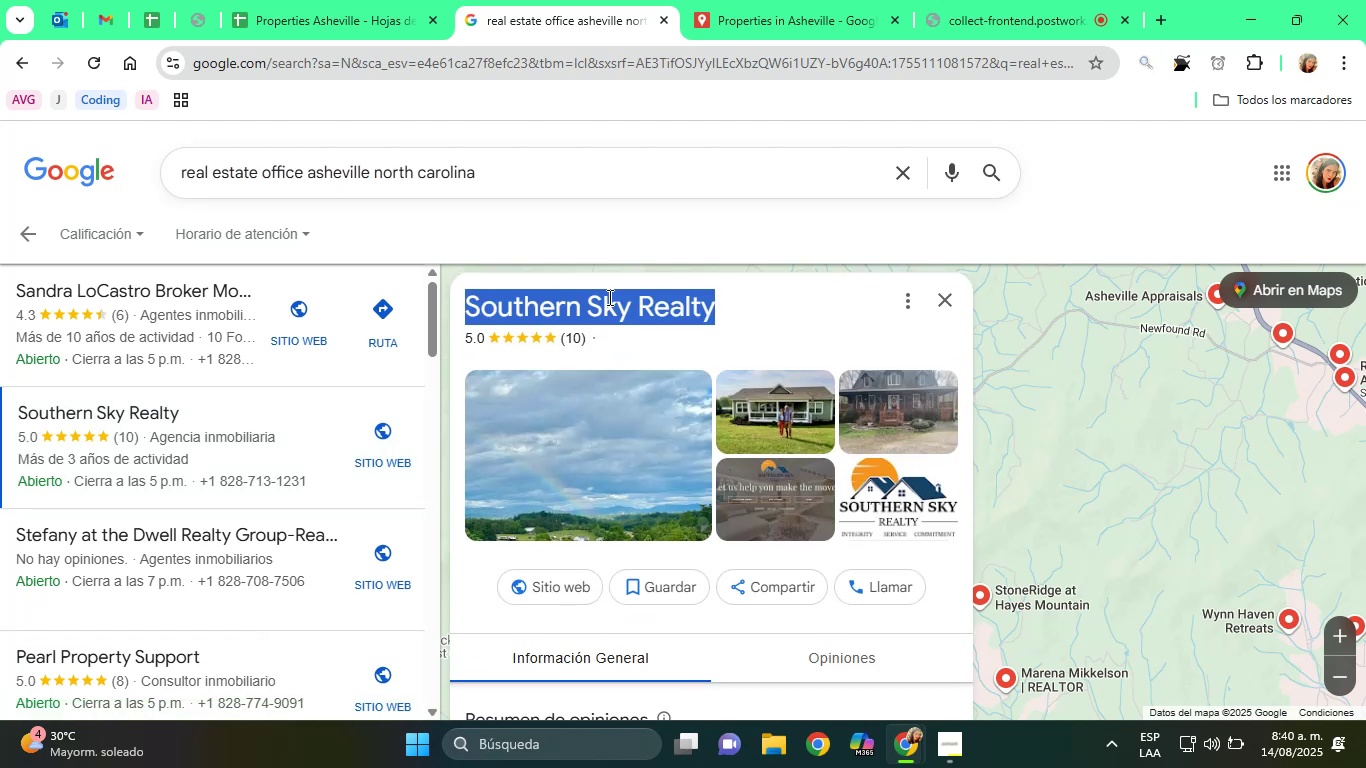 
triple_click([608, 297])
 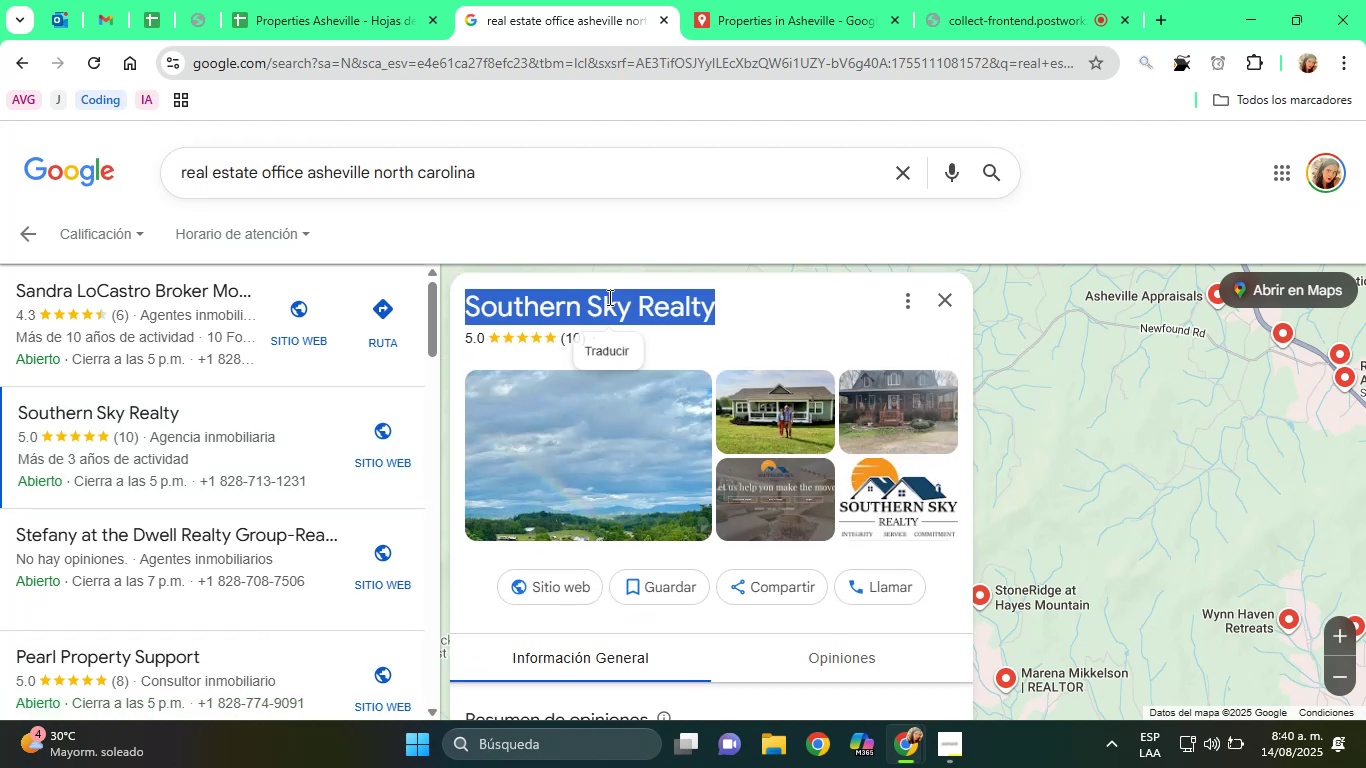 
right_click([608, 297])
 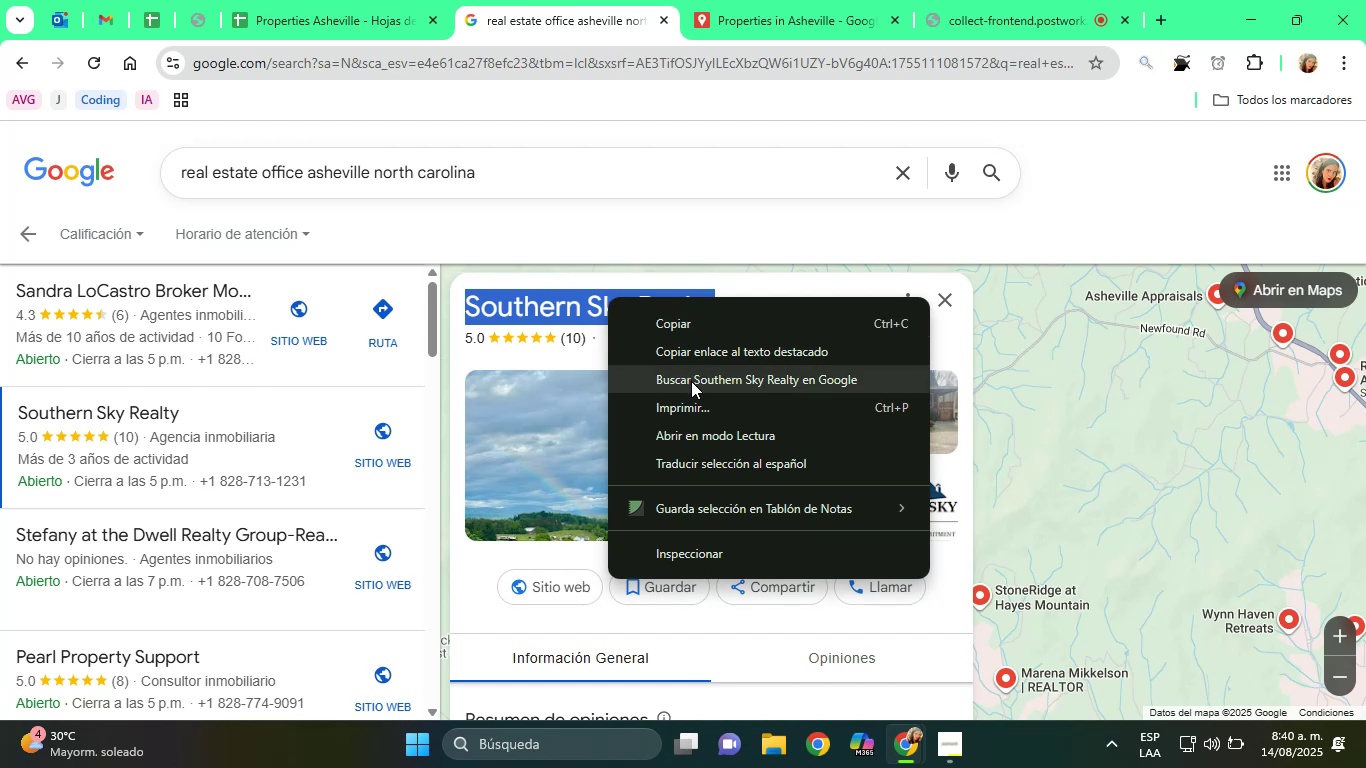 
left_click([692, 379])
 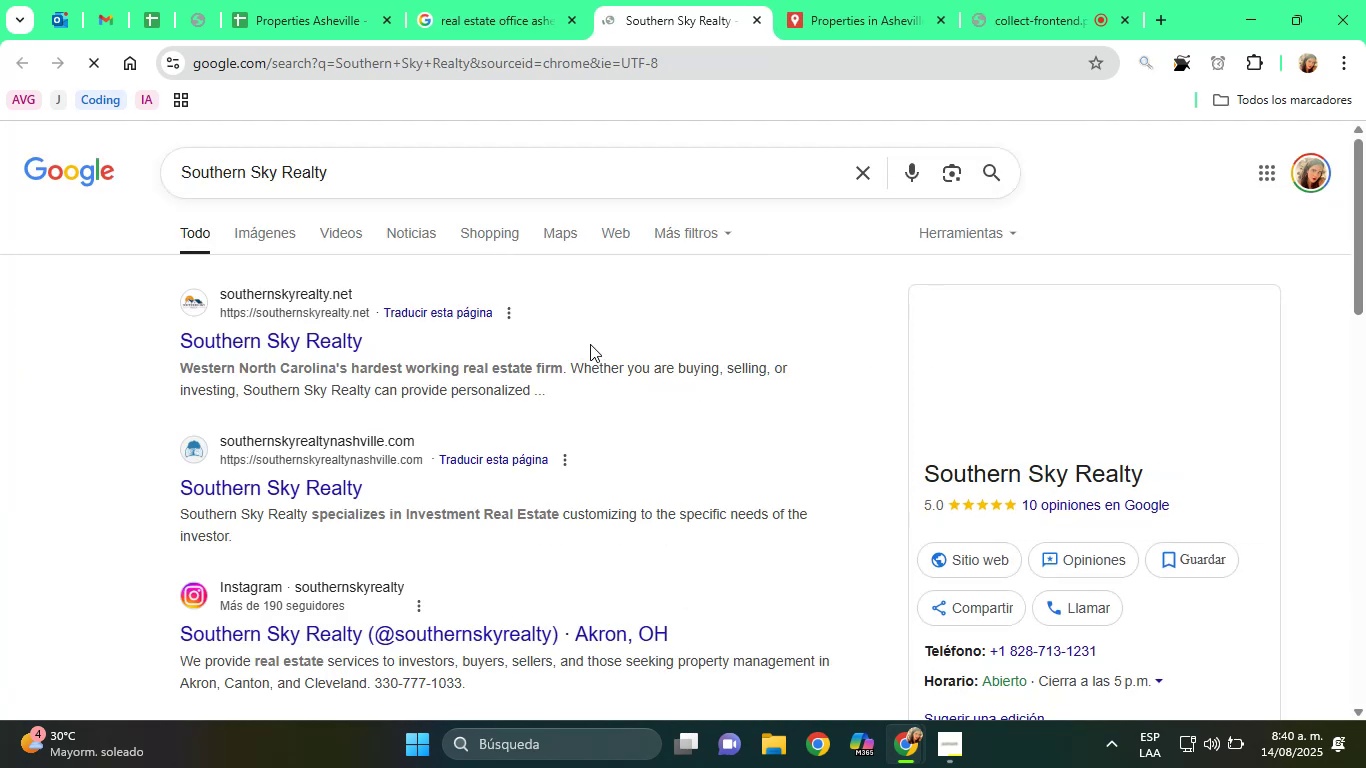 
left_click([424, 184])
 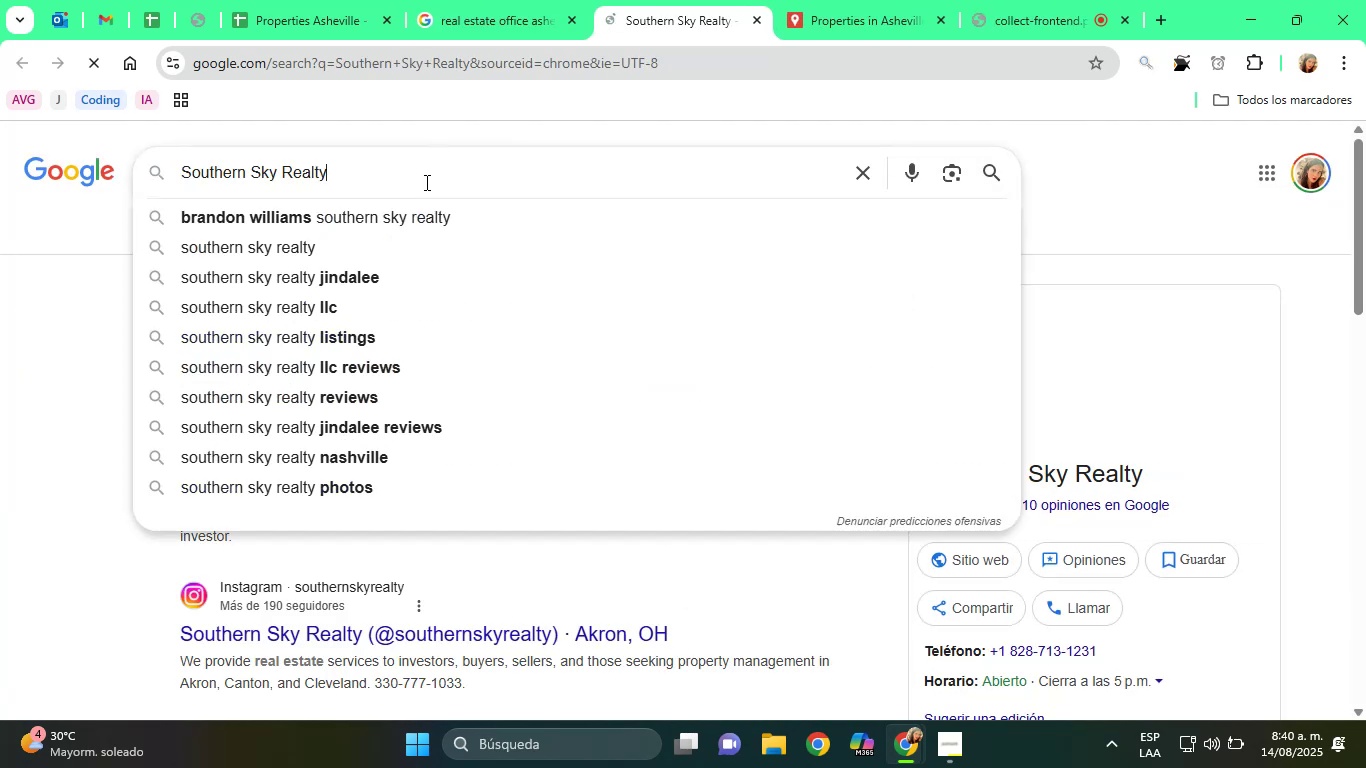 
type( asheville)
 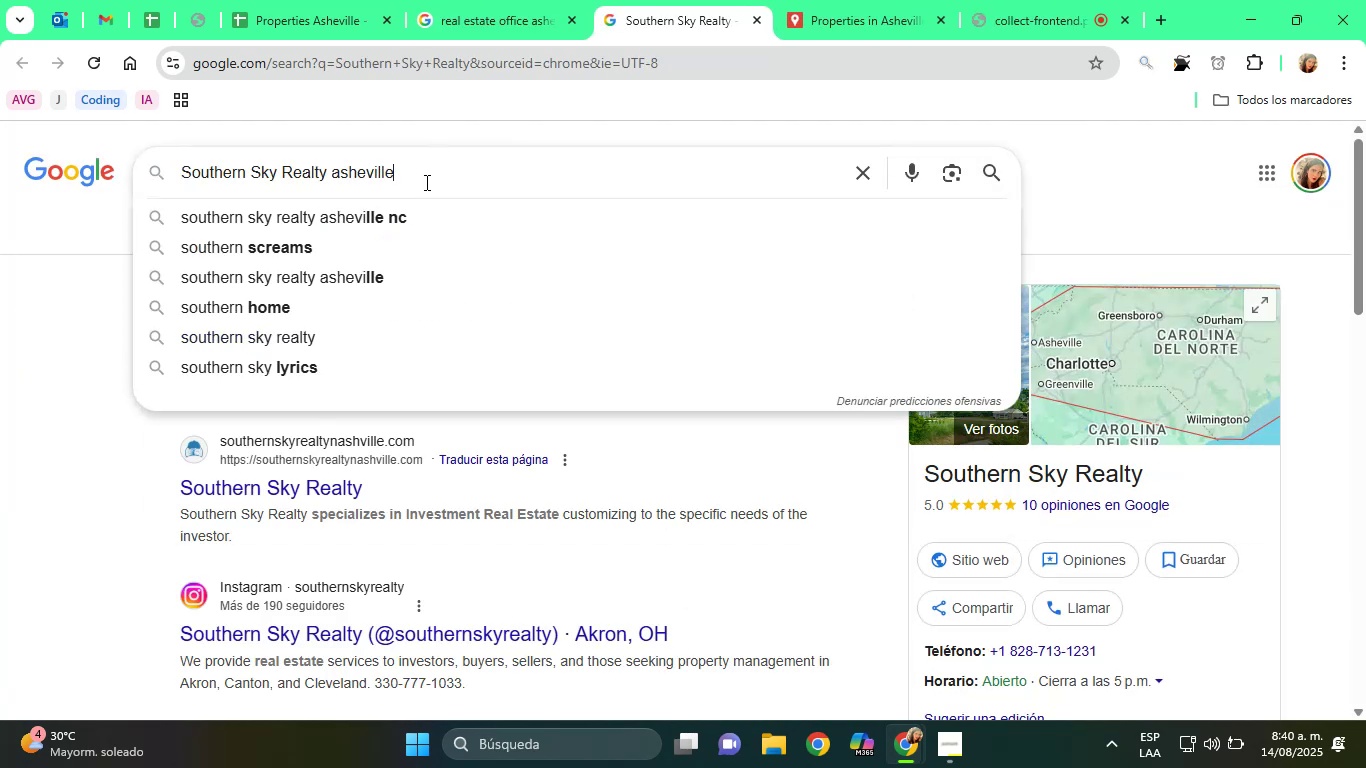 
key(Enter)
 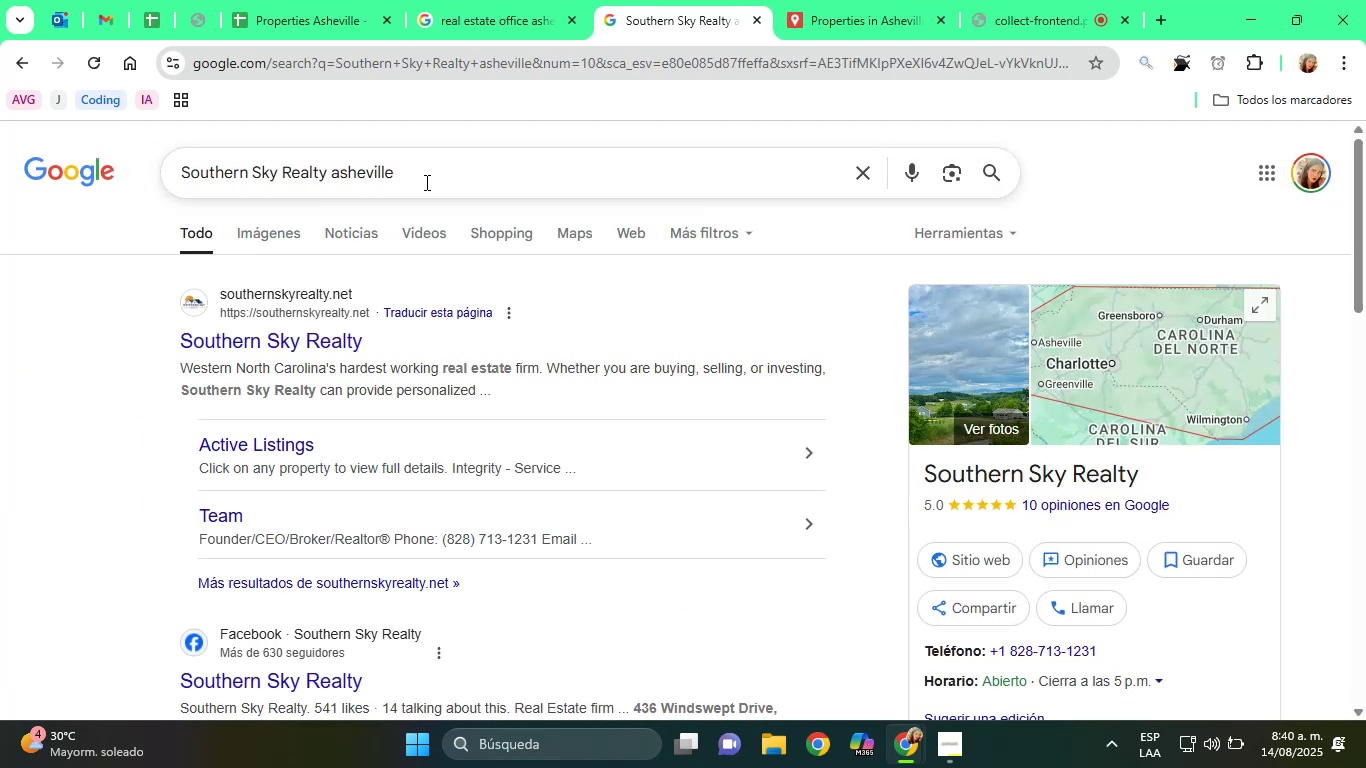 
wait(9.24)
 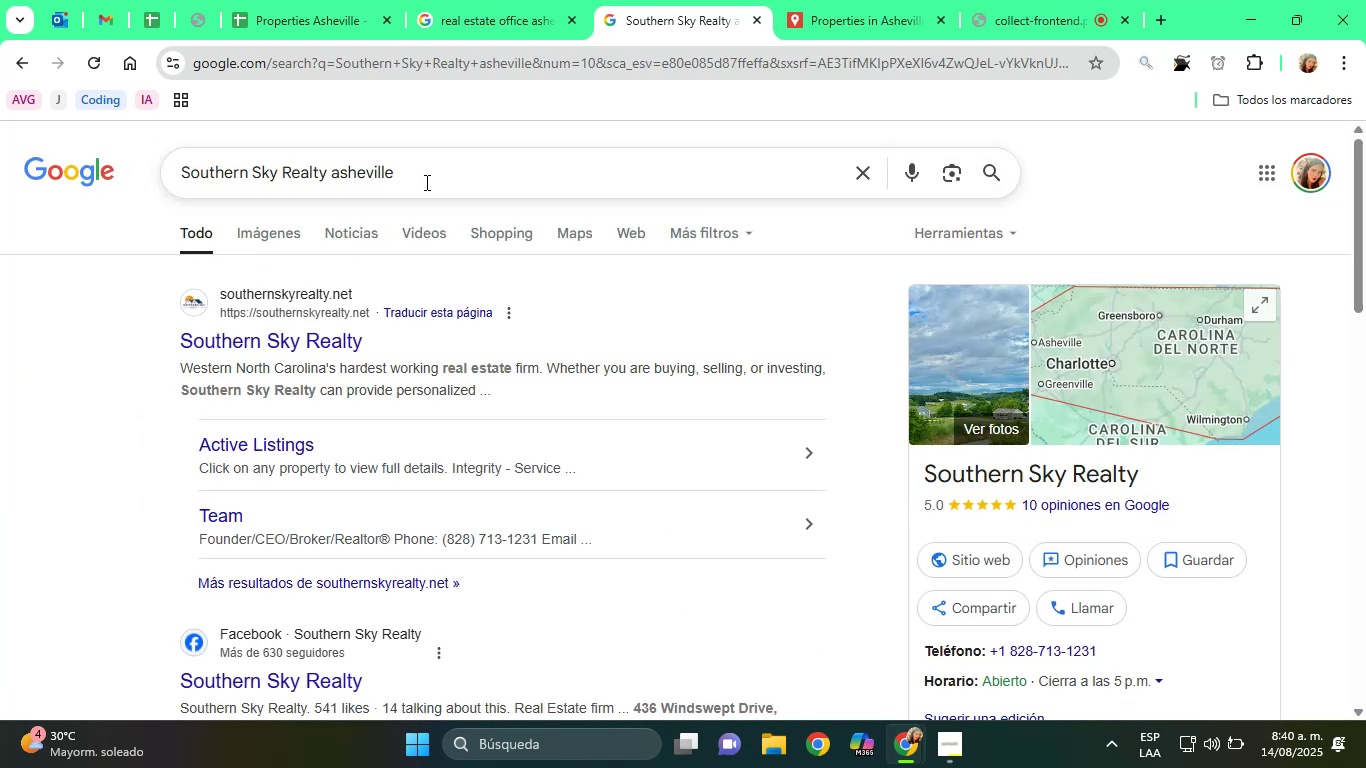 
left_click([335, 337])
 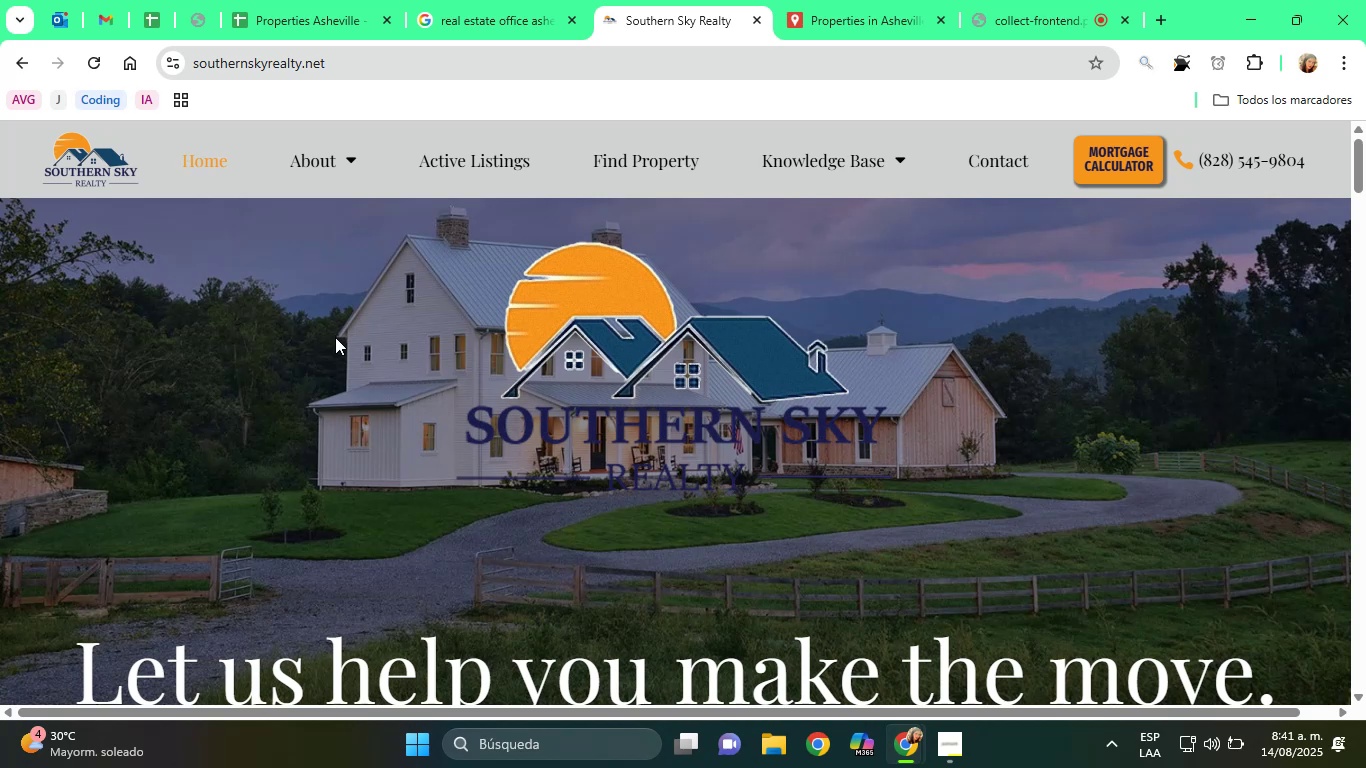 
wait(24.36)
 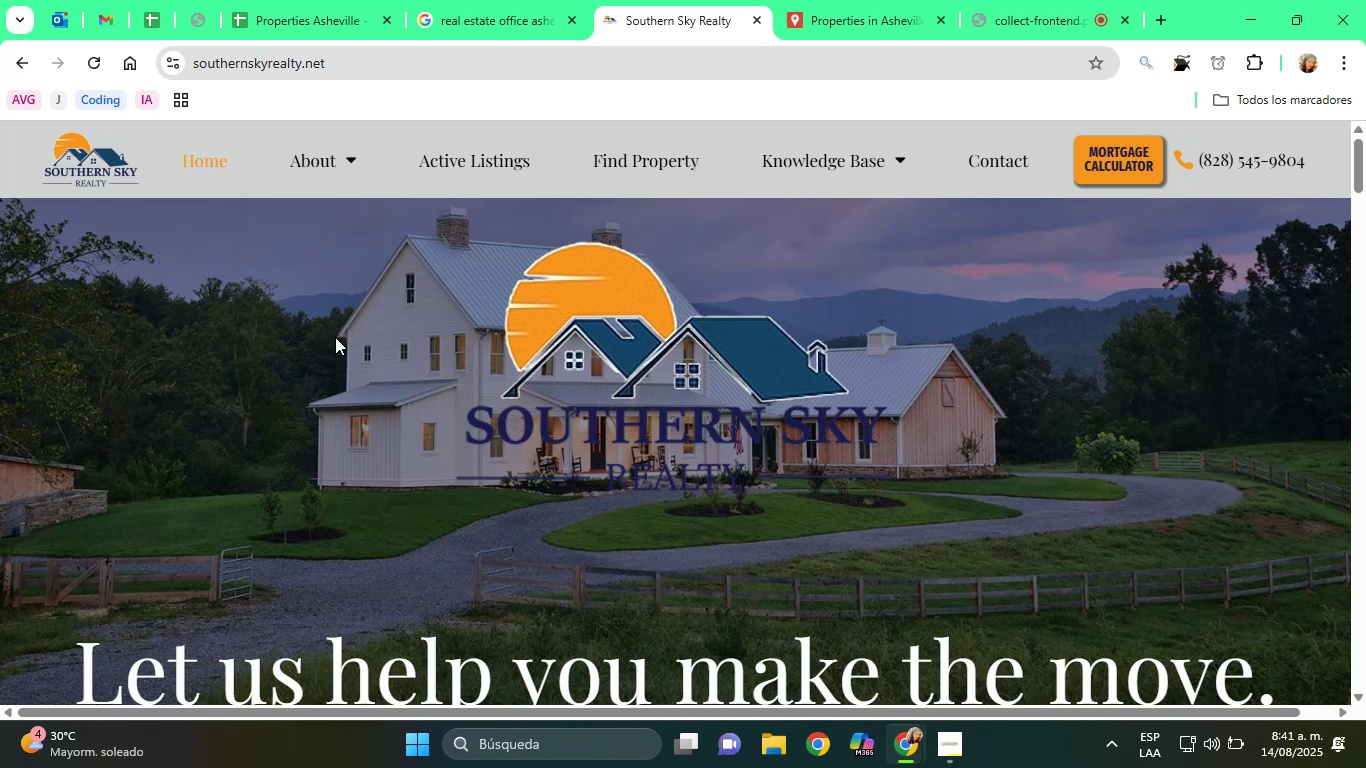 
left_click([1006, 160])
 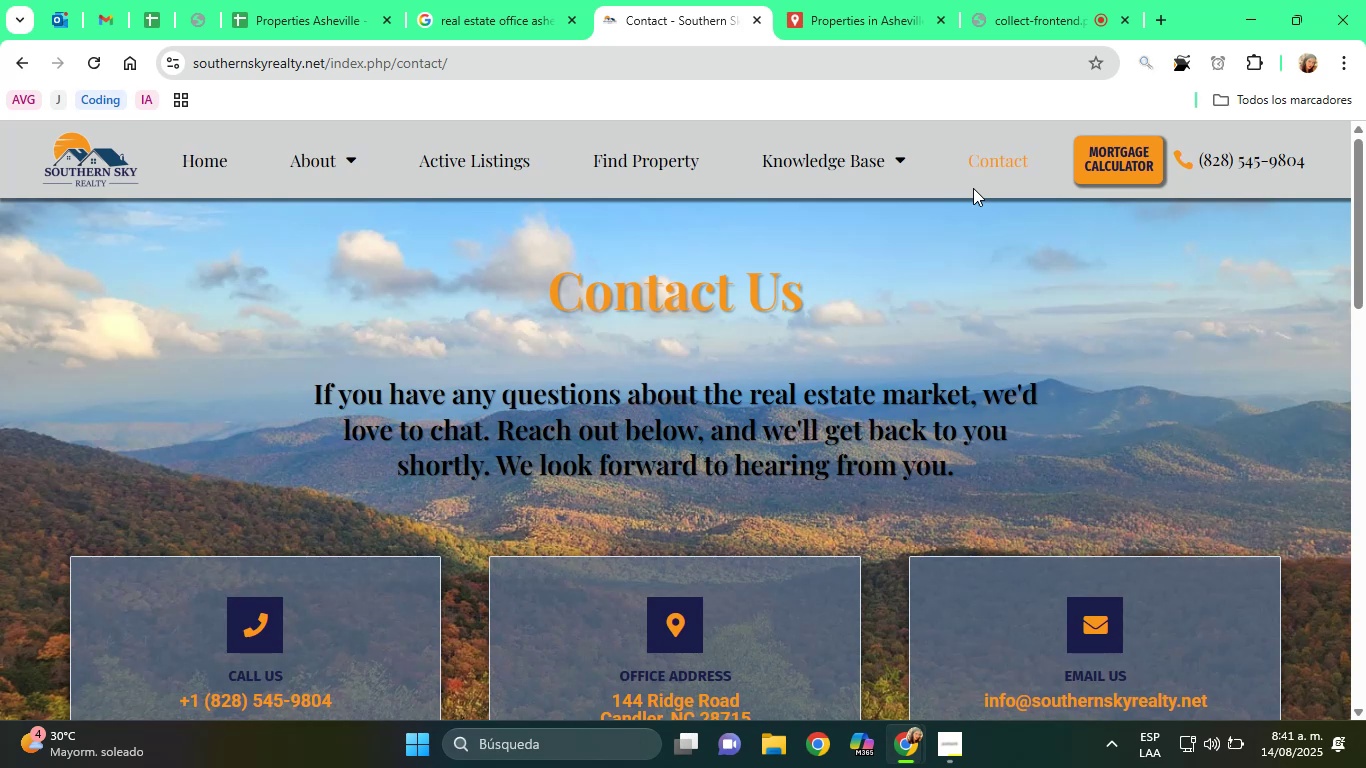 
wait(17.21)
 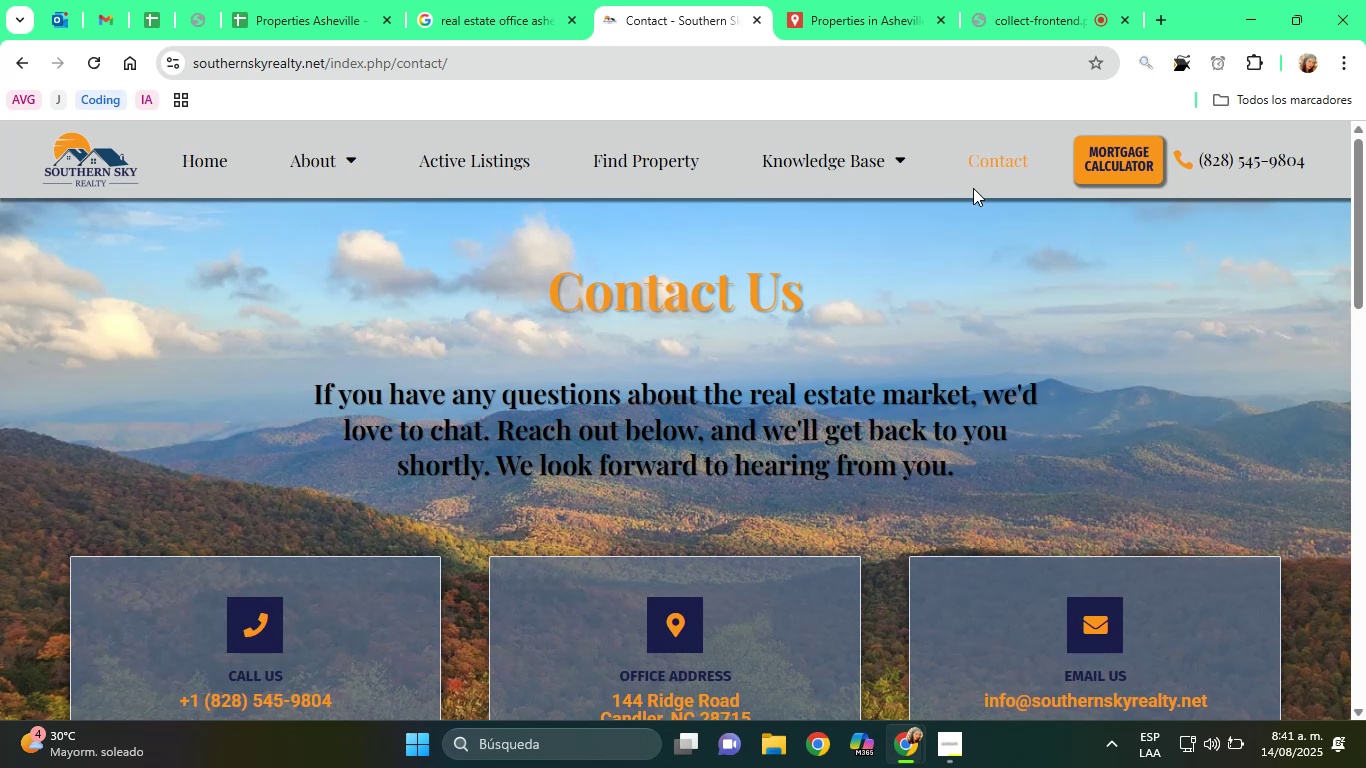 
scroll: coordinate [782, 374], scroll_direction: down, amount: 7.0
 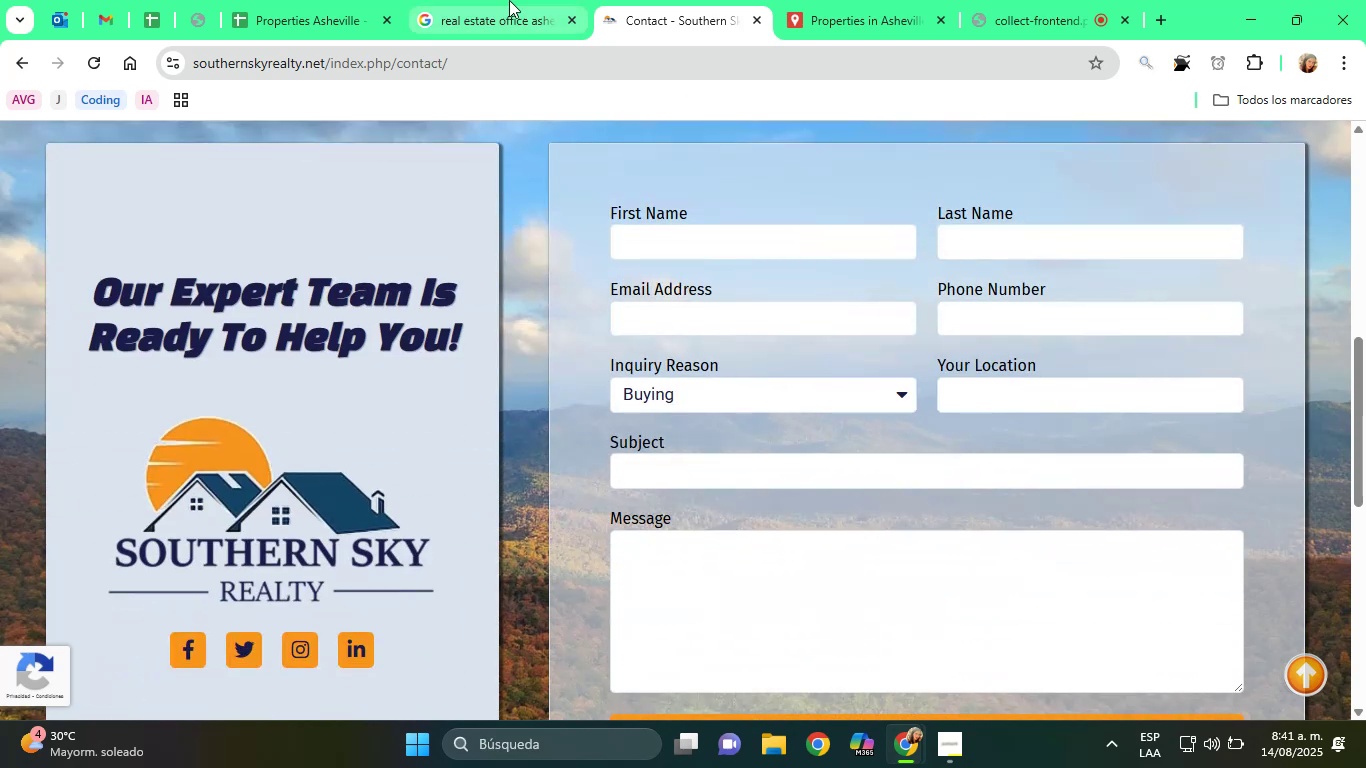 
left_click([508, 0])
 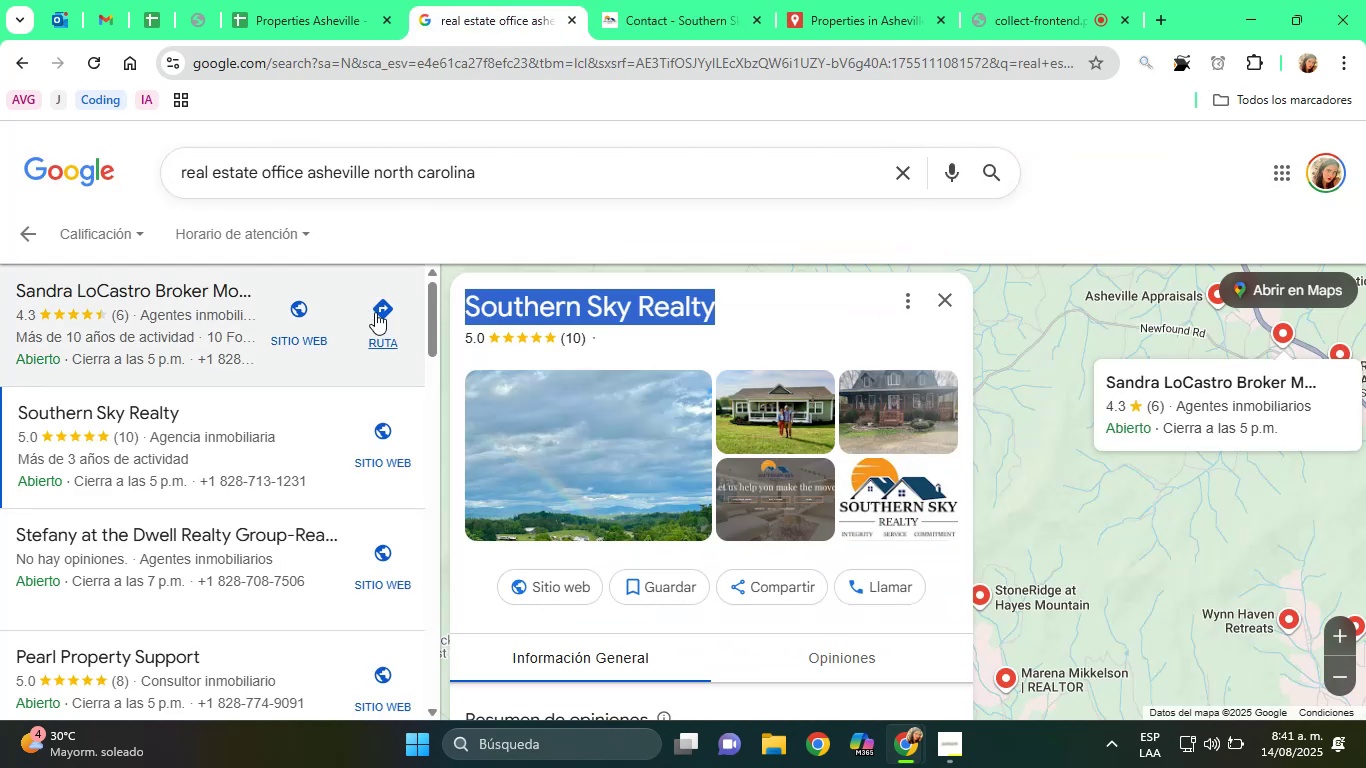 
scroll: coordinate [638, 441], scroll_direction: down, amount: 5.0
 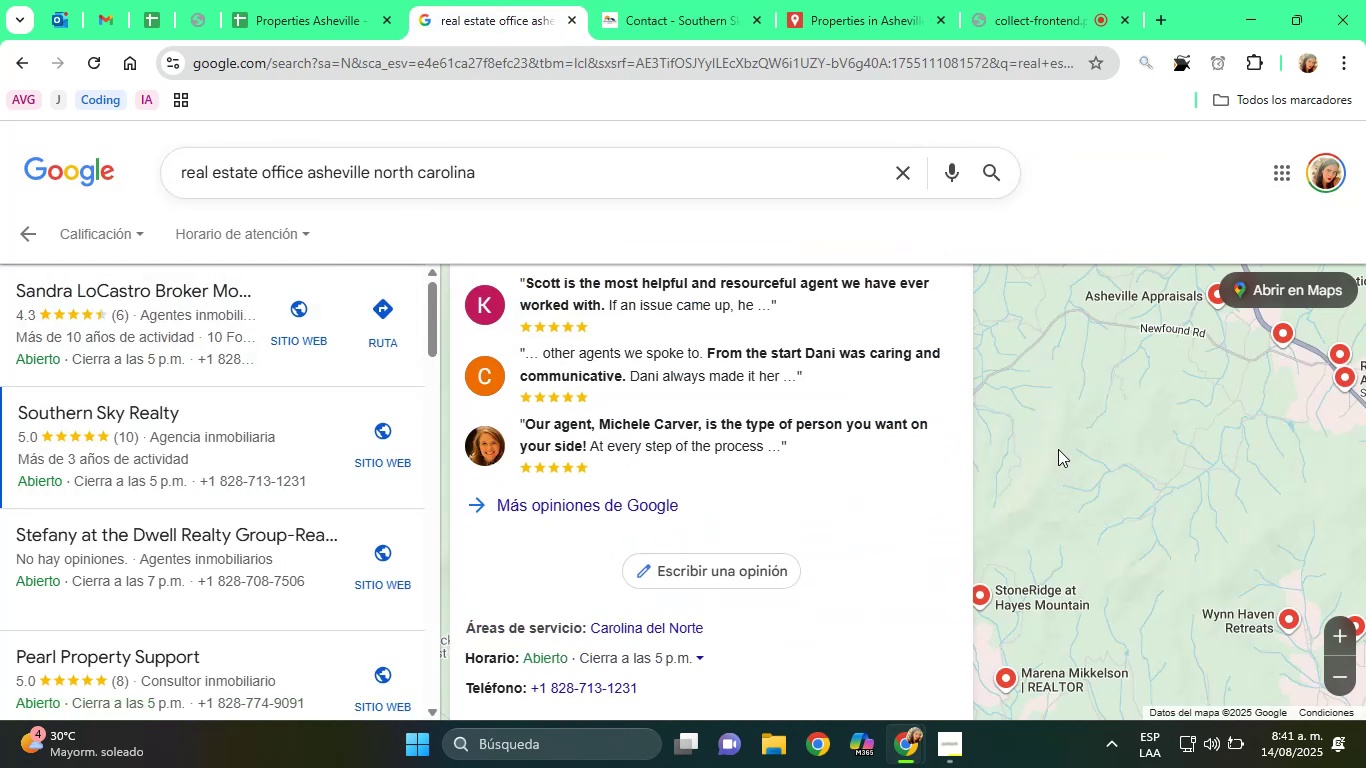 
left_click([1064, 443])
 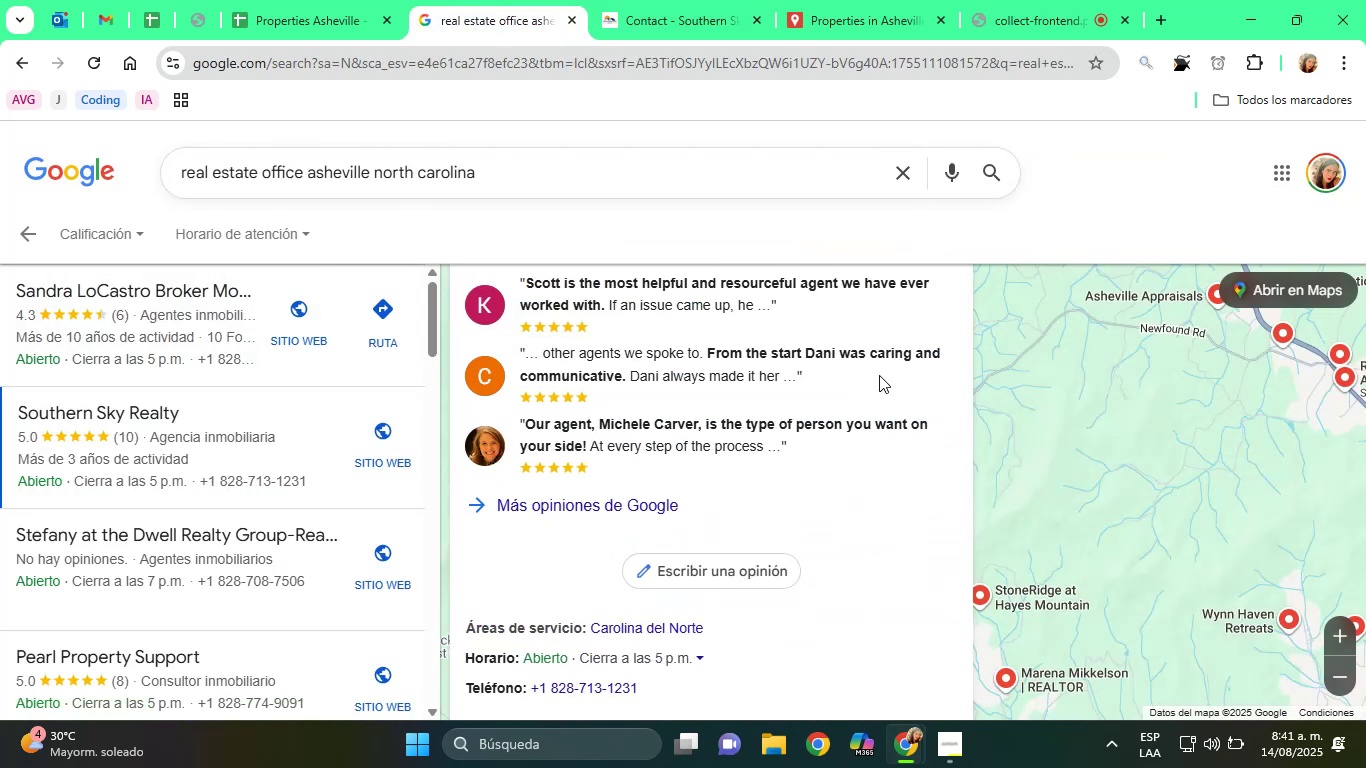 
left_click_drag(start_coordinate=[1037, 373], to_coordinate=[932, 357])
 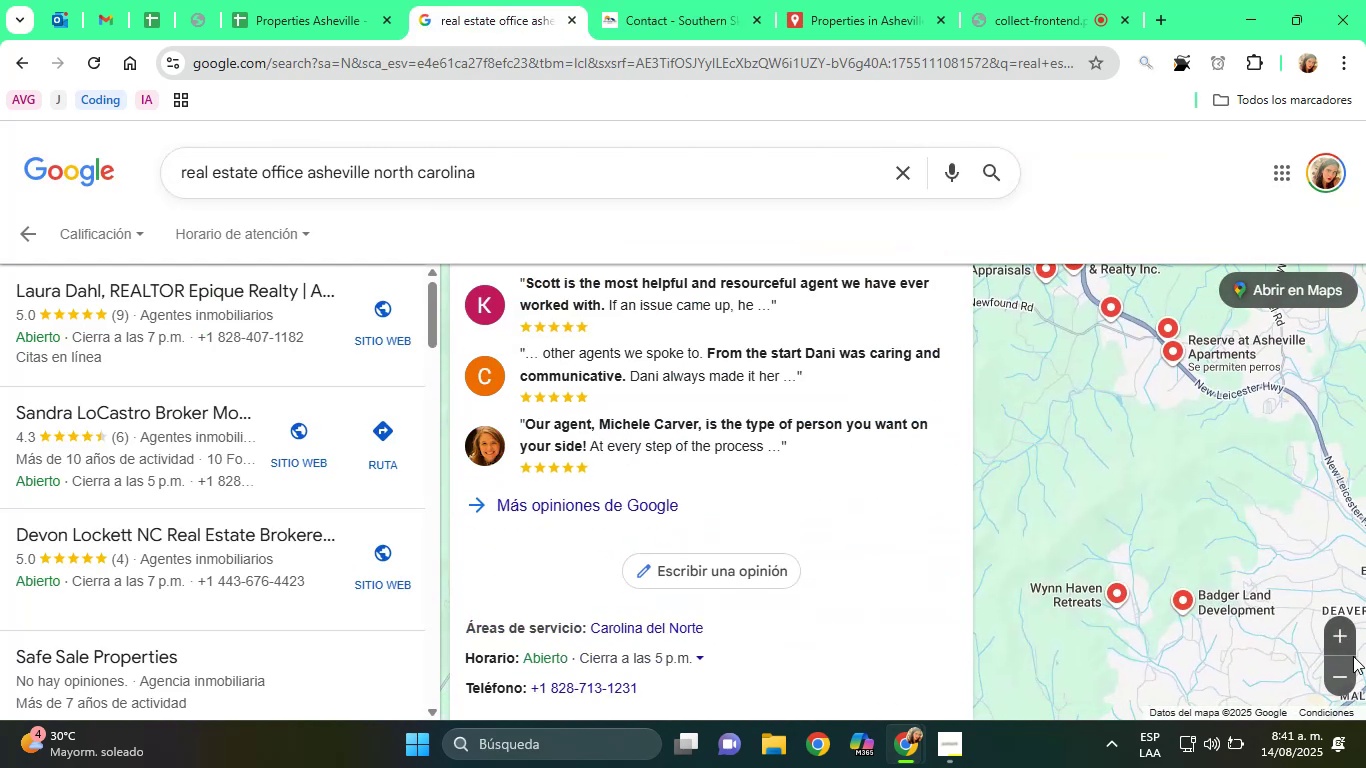 
left_click_drag(start_coordinate=[1214, 515], to_coordinate=[1130, 689])
 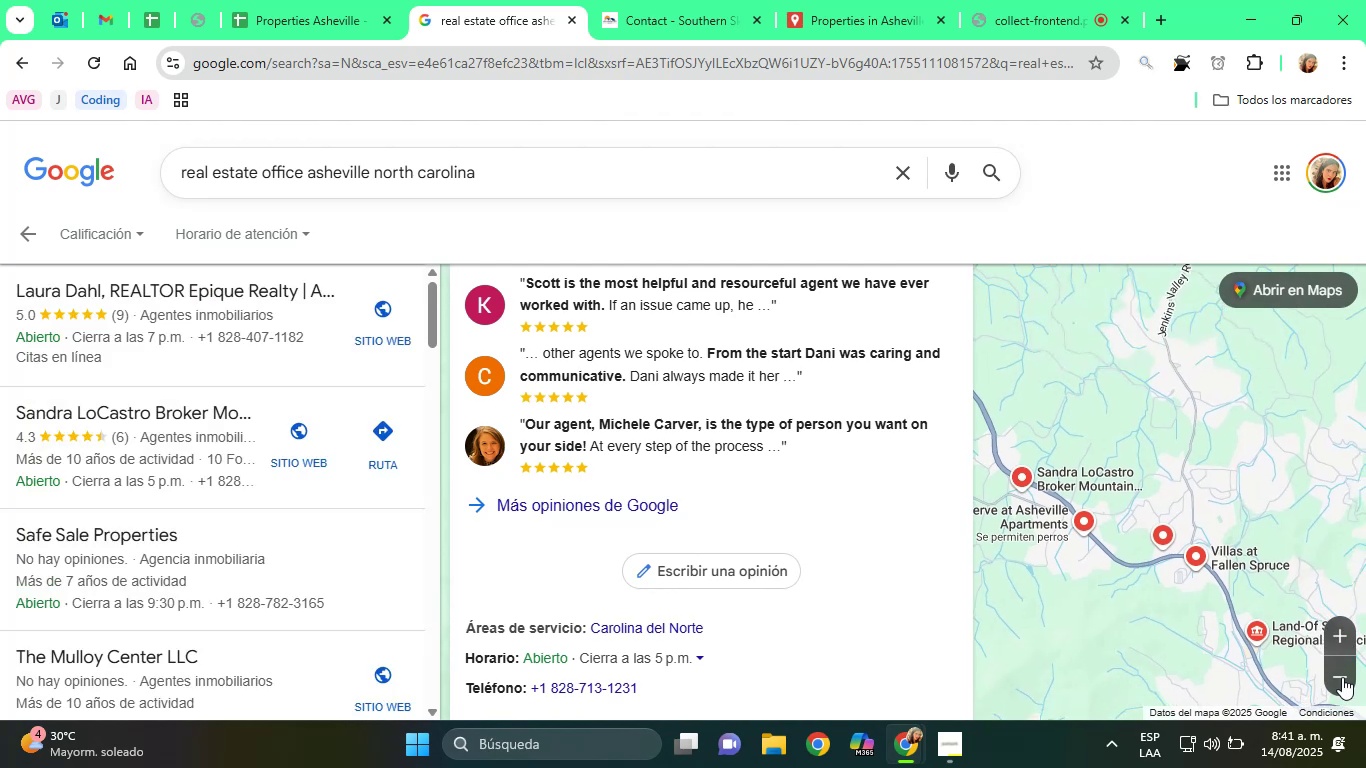 
left_click([1342, 677])
 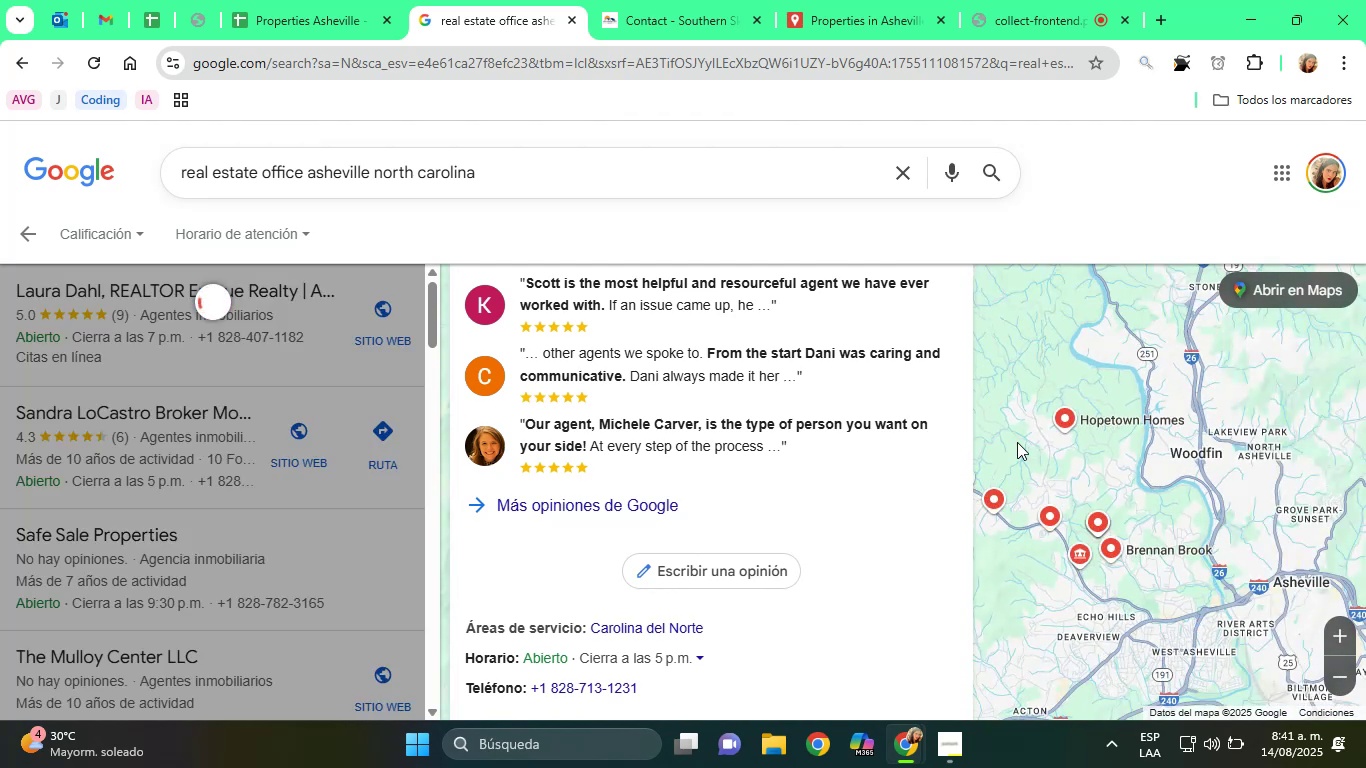 
scroll: coordinate [786, 365], scroll_direction: up, amount: 12.0
 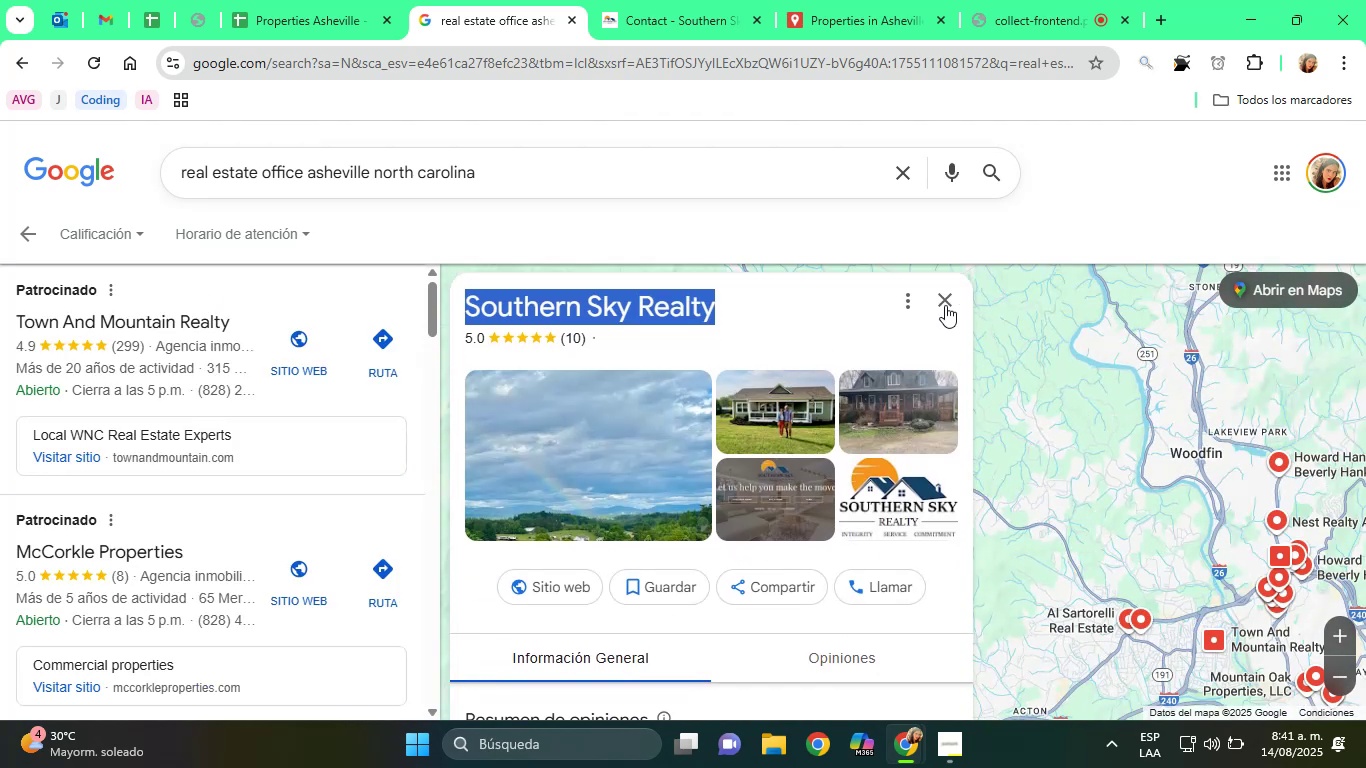 
left_click([945, 303])
 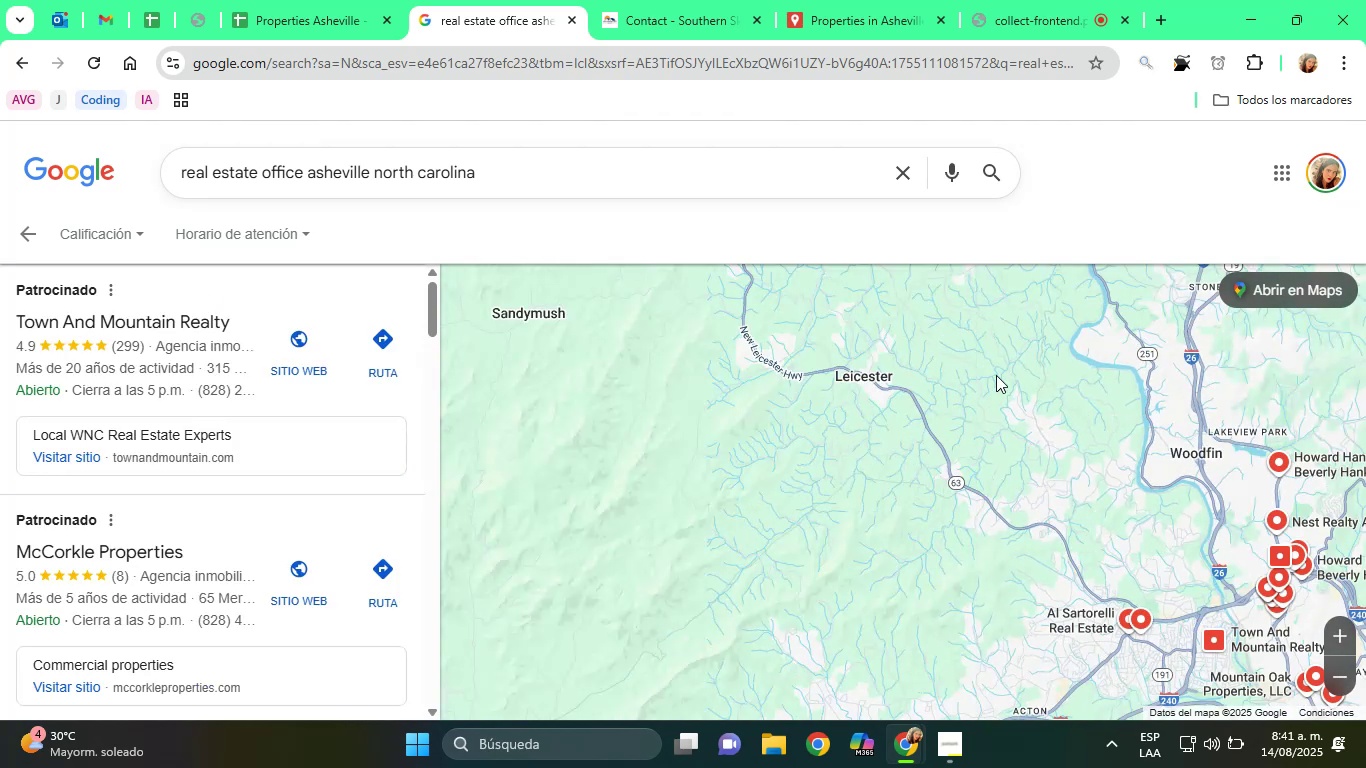 
left_click_drag(start_coordinate=[1057, 421], to_coordinate=[732, 327])
 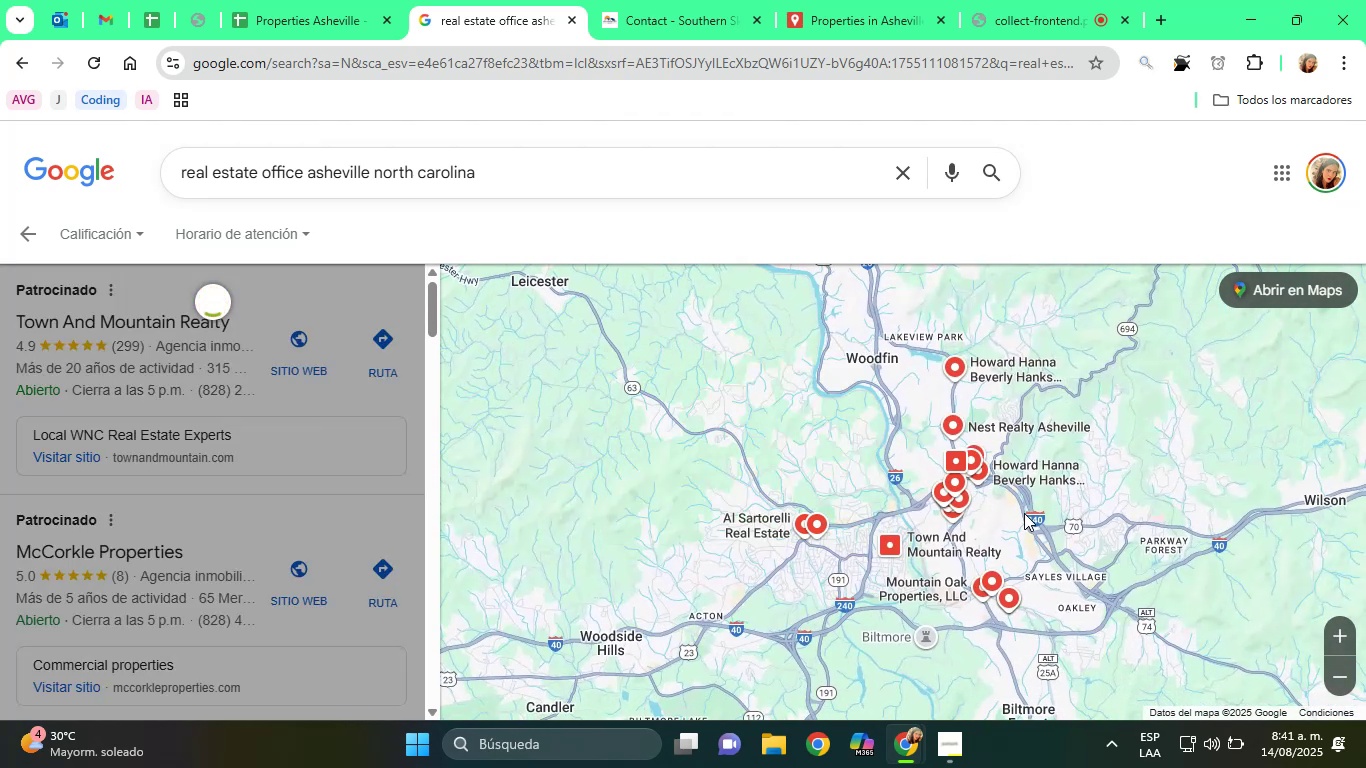 
left_click_drag(start_coordinate=[1030, 515], to_coordinate=[946, 495])
 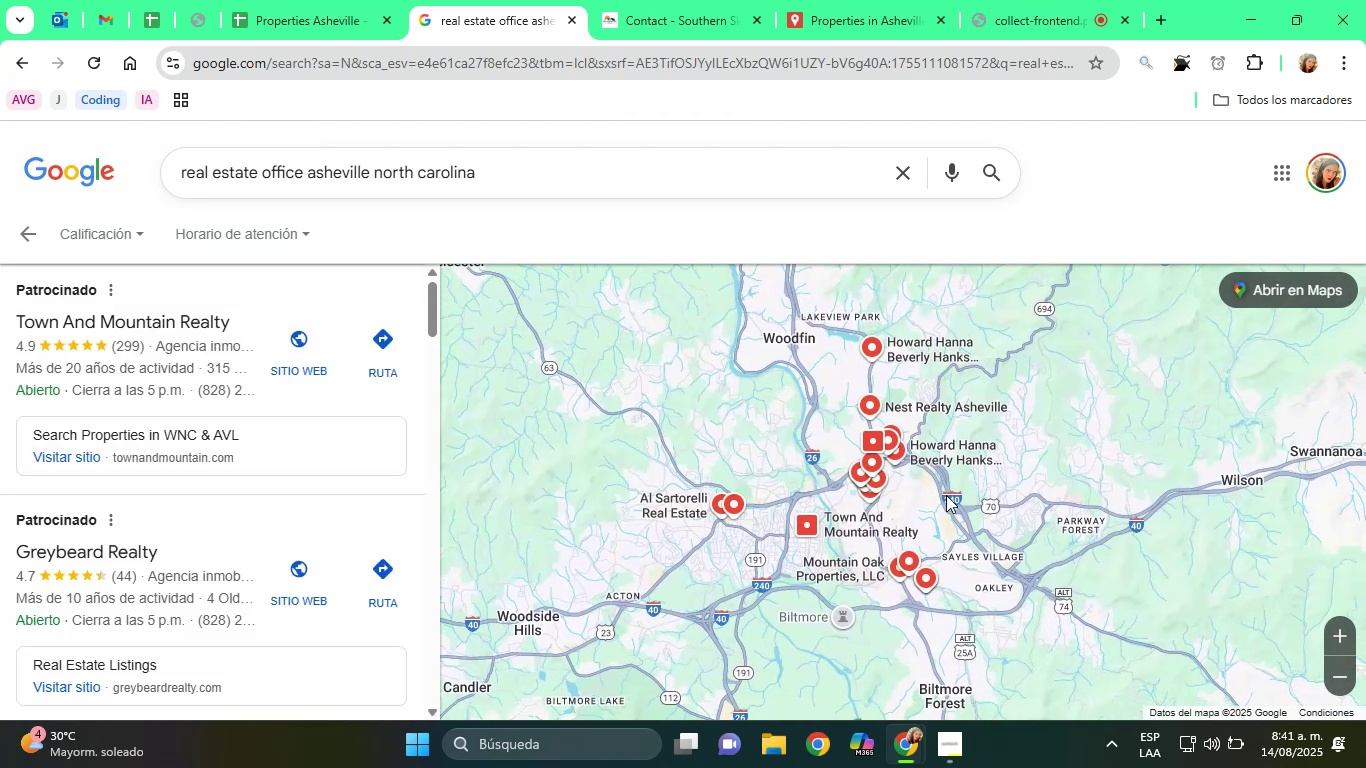 
scroll: coordinate [946, 495], scroll_direction: up, amount: 1.0
 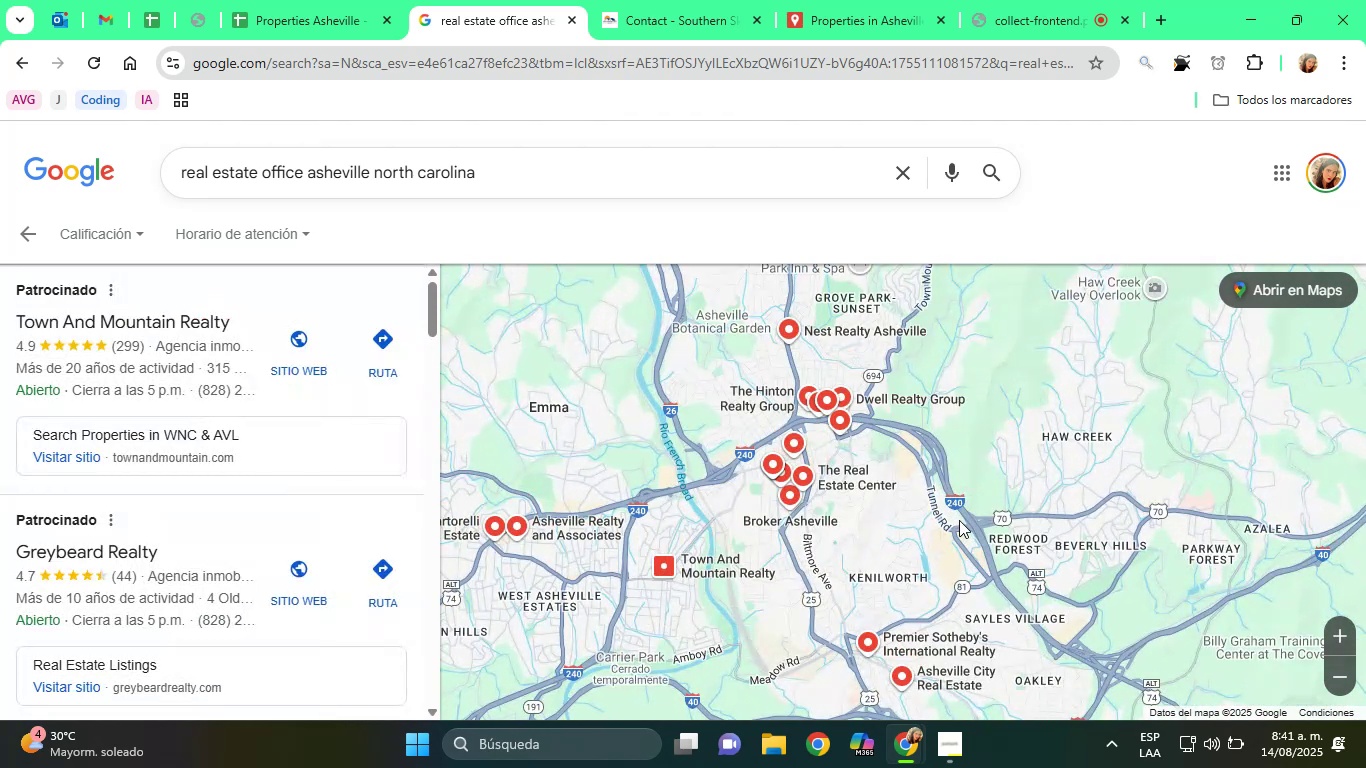 
scroll: coordinate [1044, 557], scroll_direction: down, amount: 5.0
 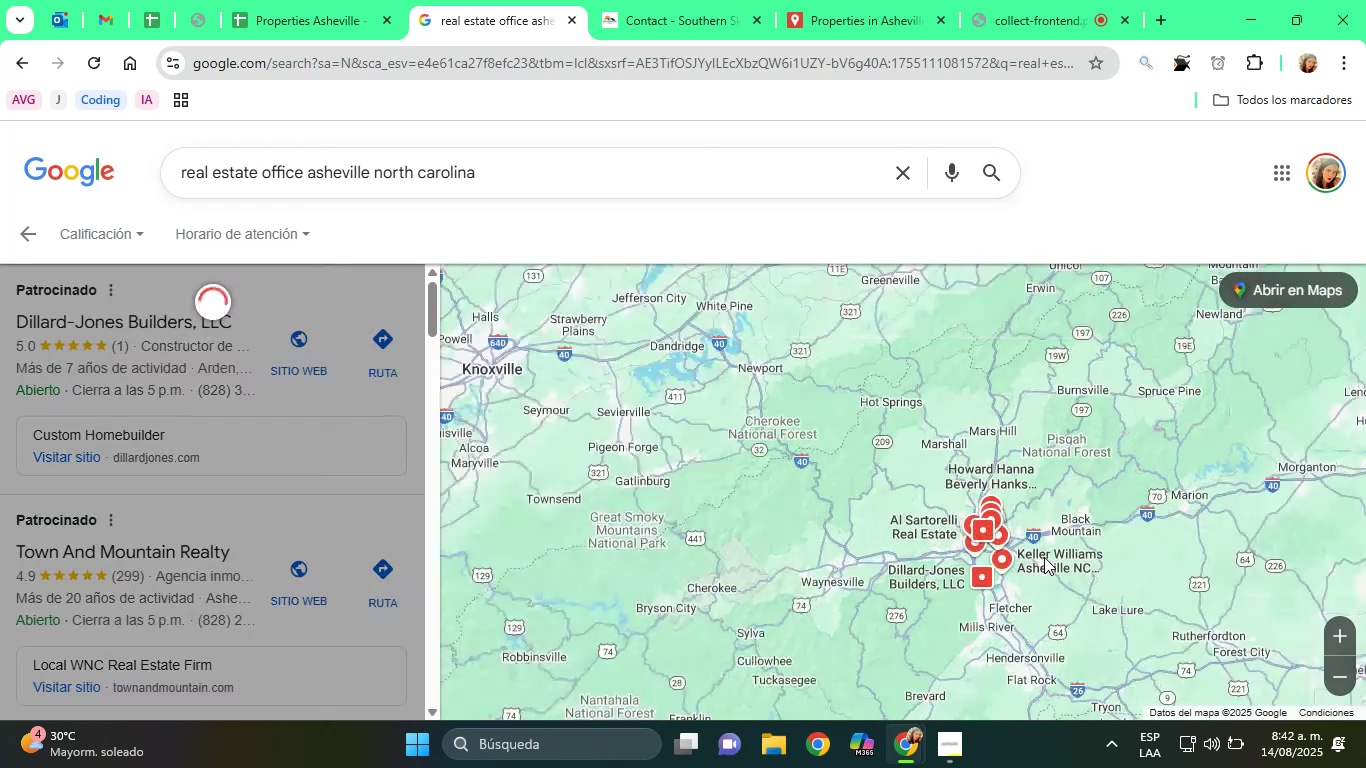 
left_click_drag(start_coordinate=[1048, 550], to_coordinate=[918, 517])
 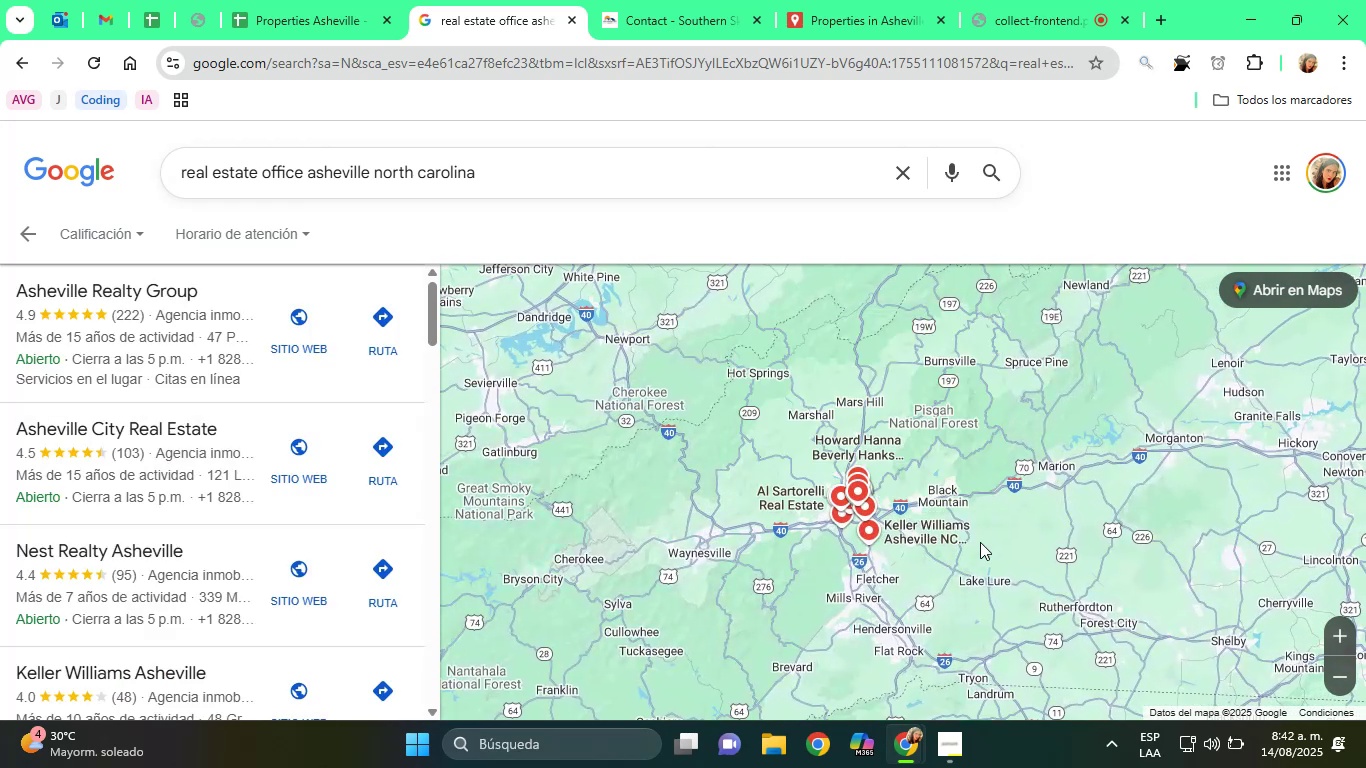 
scroll: coordinate [993, 532], scroll_direction: up, amount: 1.0
 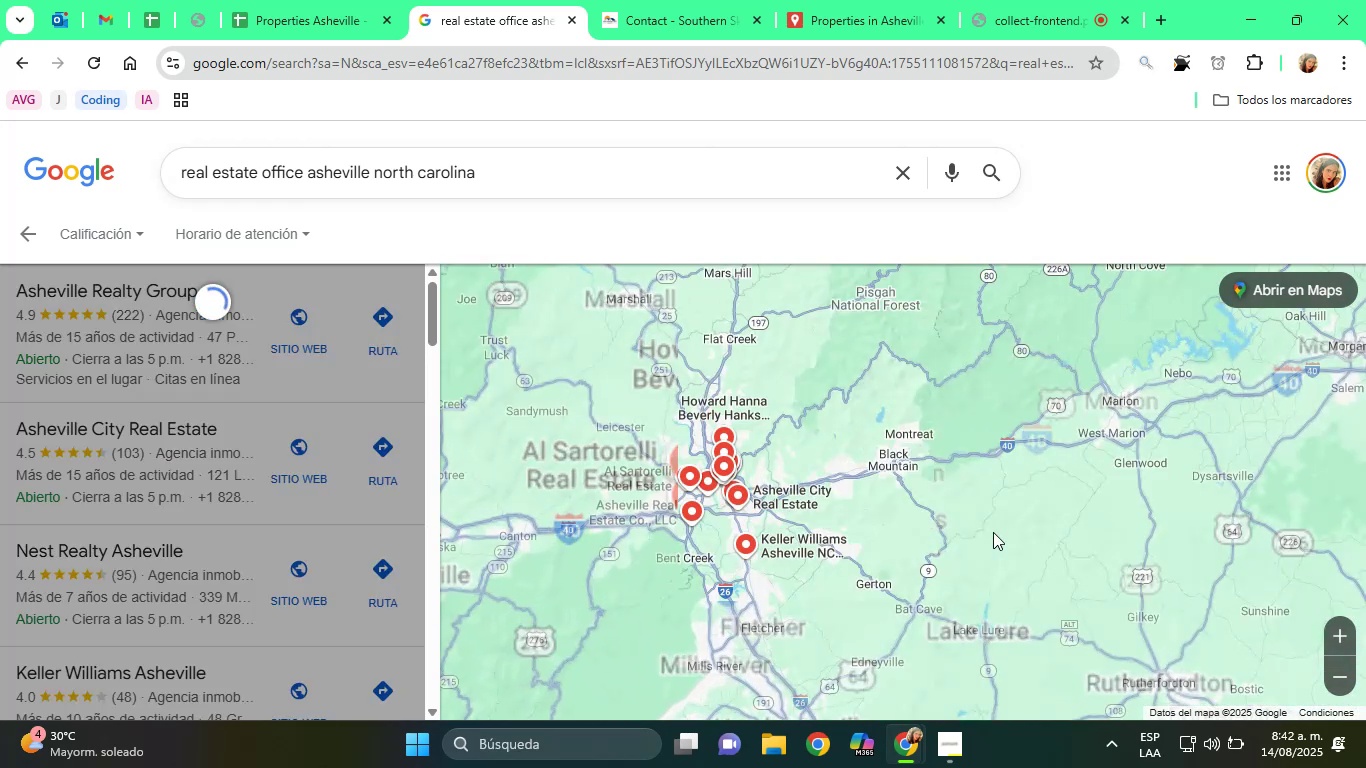 
left_click_drag(start_coordinate=[827, 523], to_coordinate=[896, 541])
 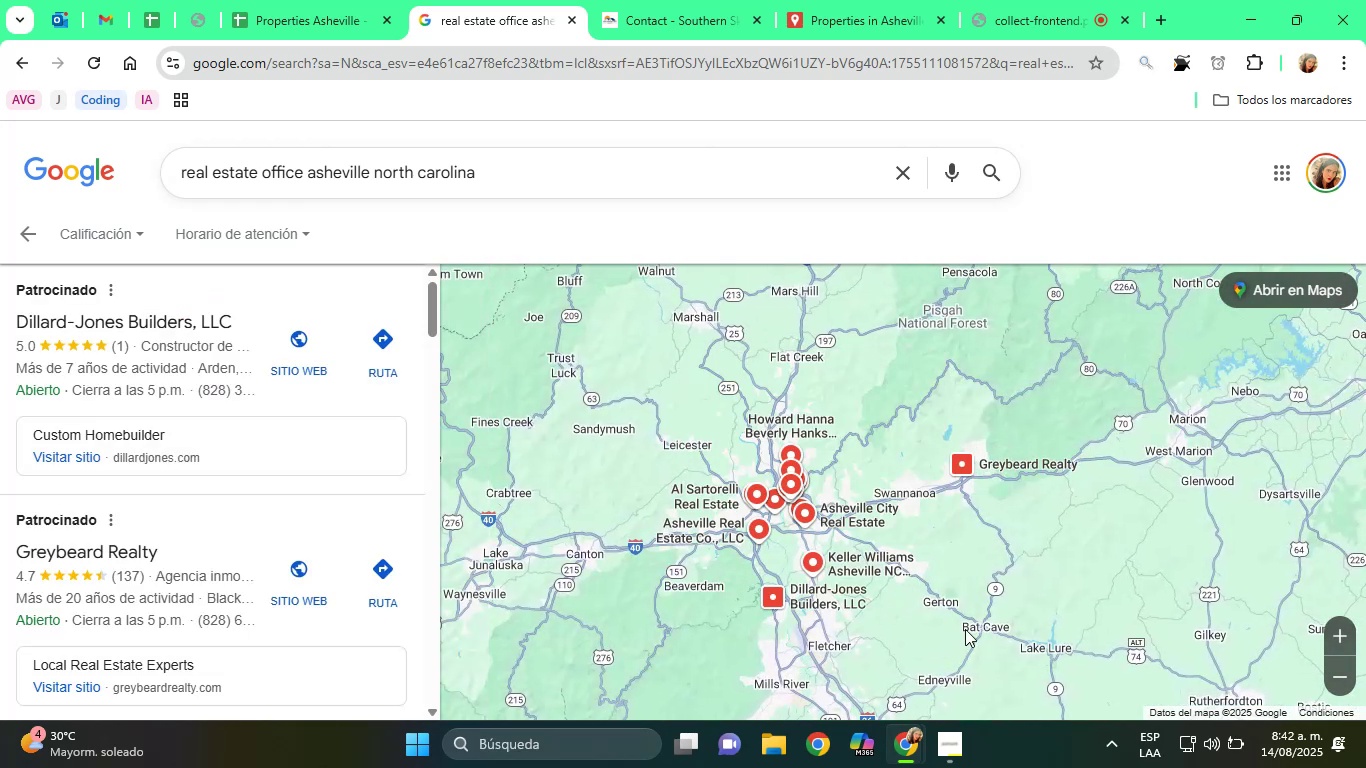 
left_click_drag(start_coordinate=[858, 452], to_coordinate=[919, 422])
 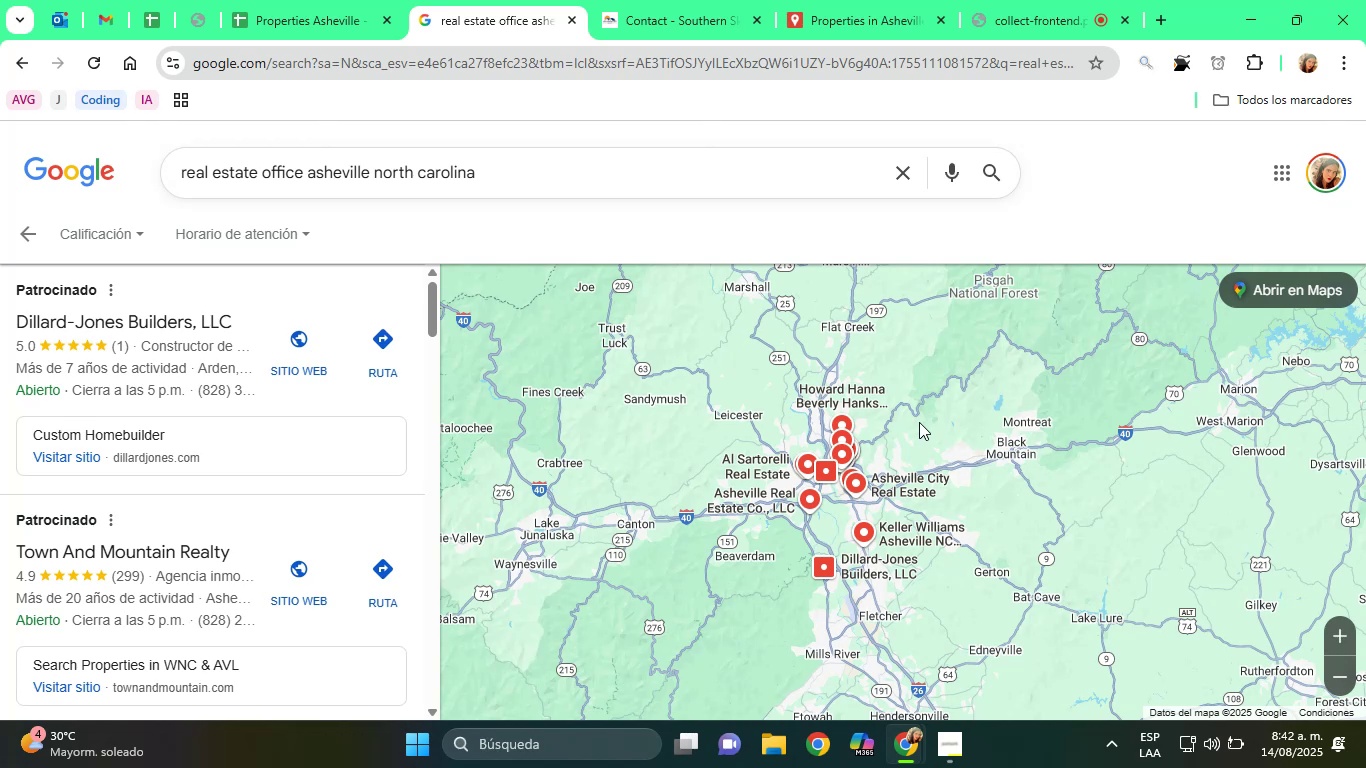 
wait(20.2)
 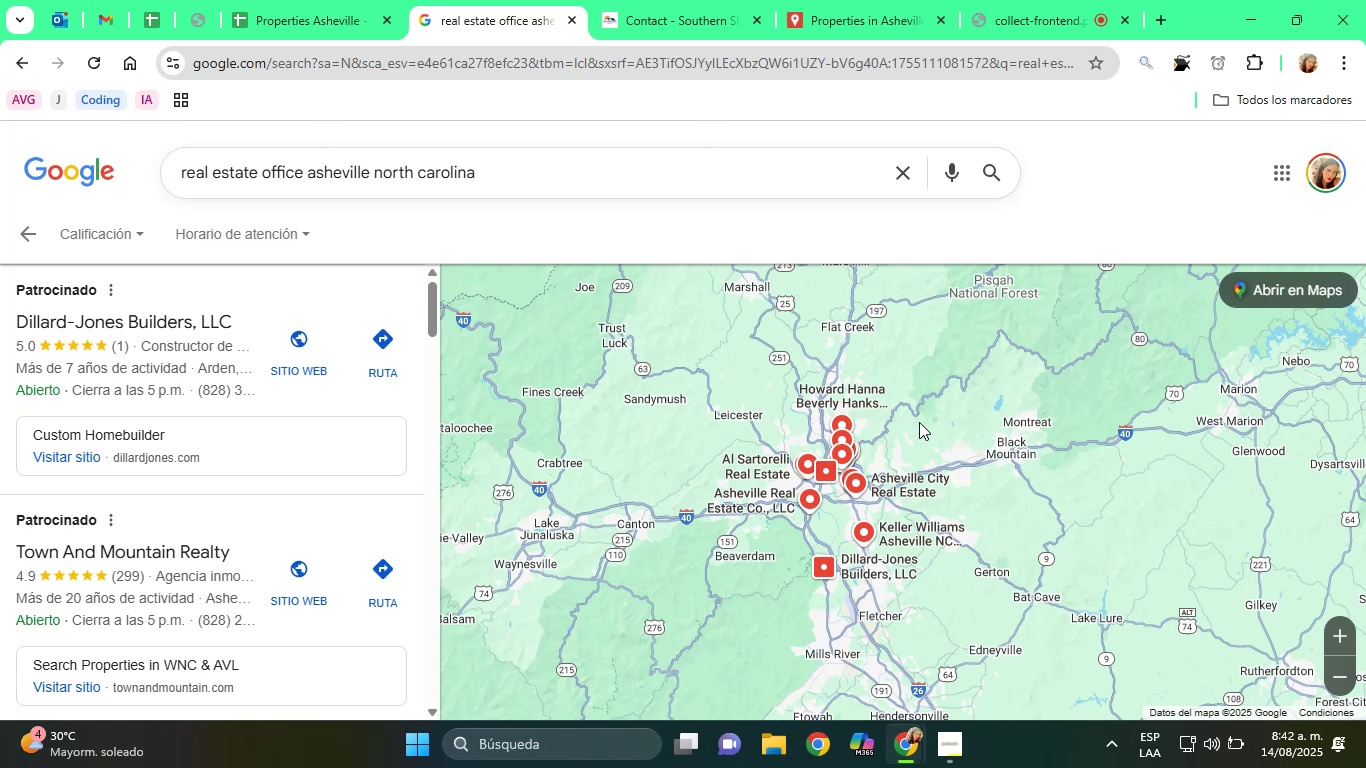 
scroll: coordinate [198, 500], scroll_direction: down, amount: 25.0
 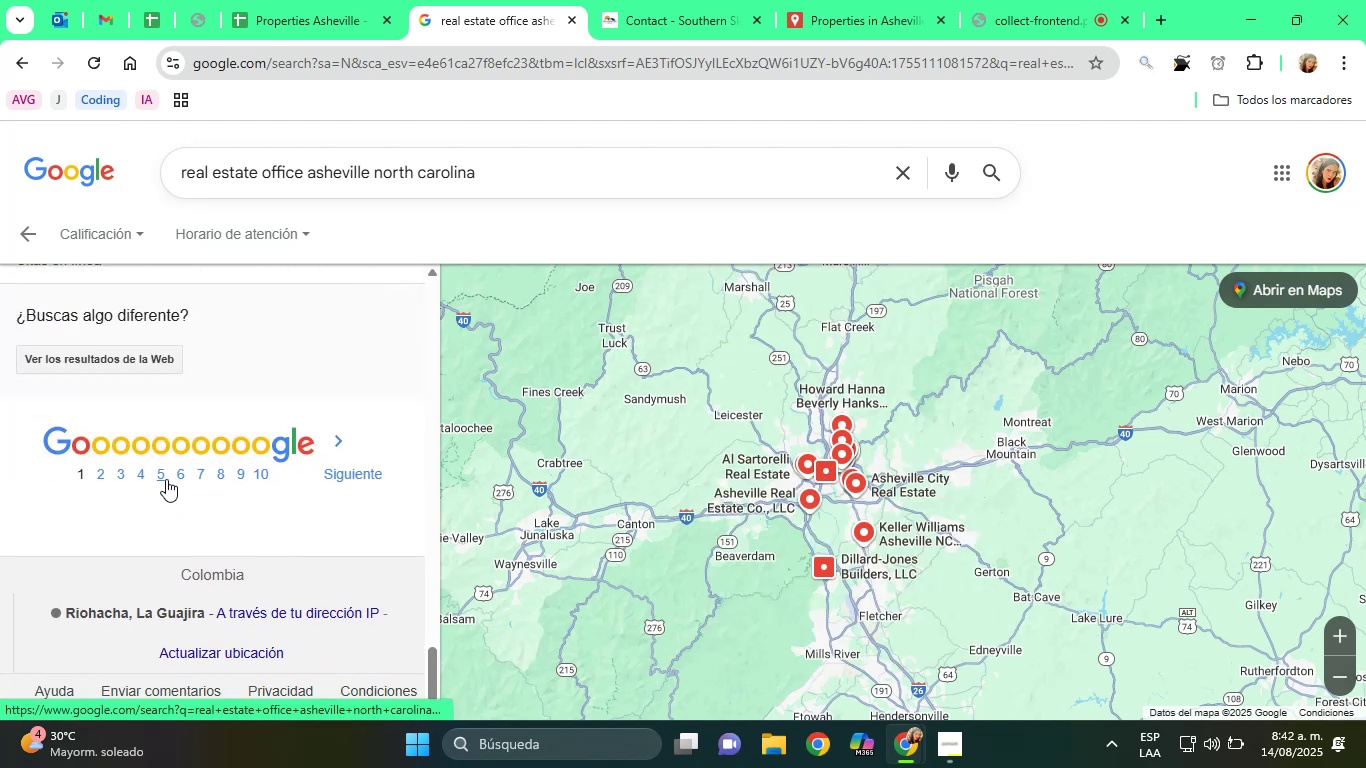 
left_click([185, 479])
 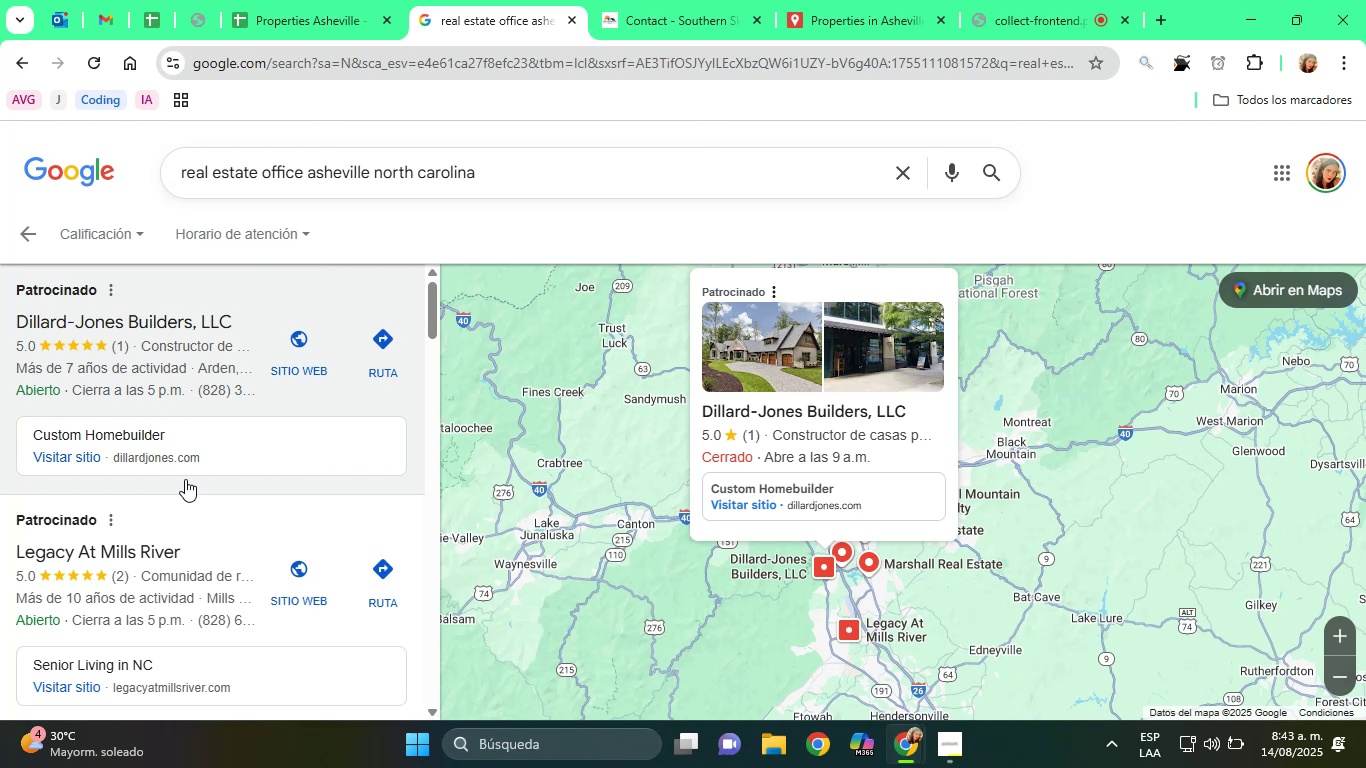 
wait(32.9)
 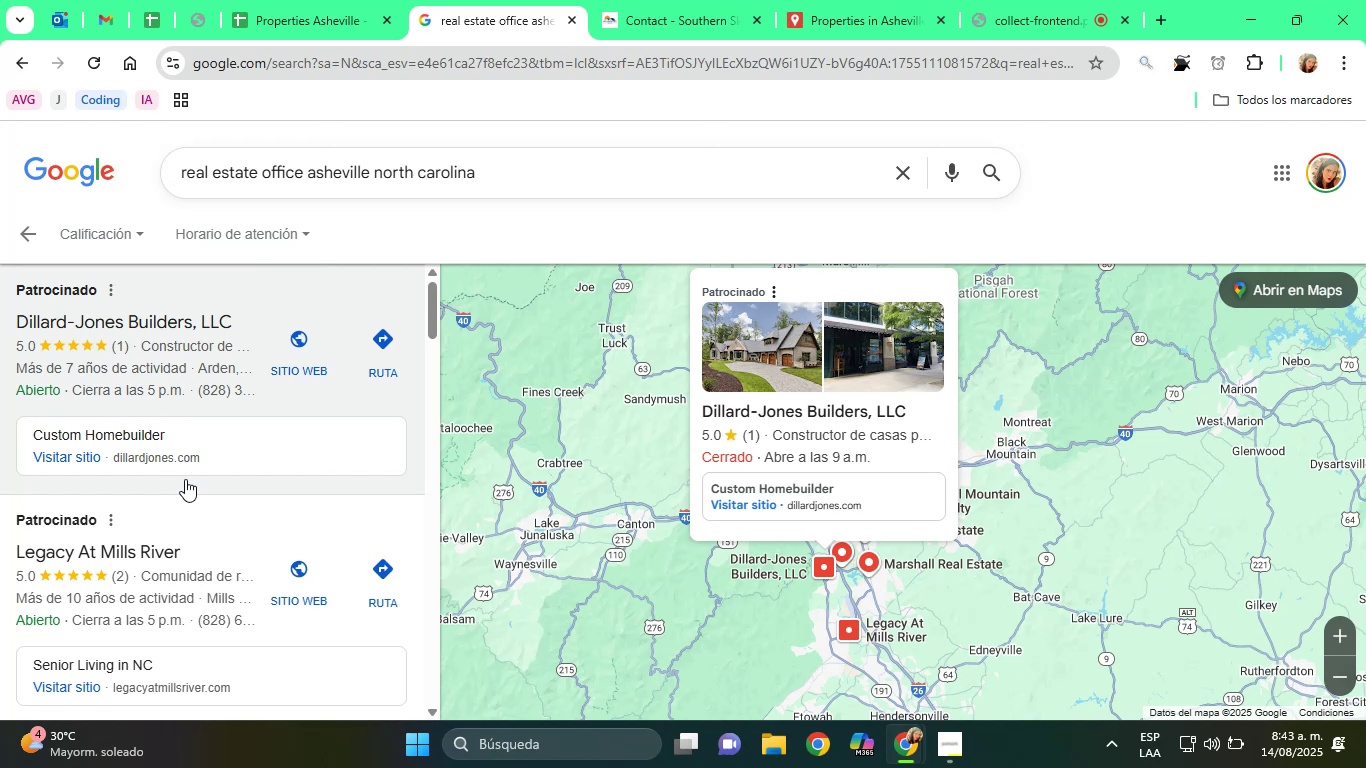 
scroll: coordinate [150, 499], scroll_direction: down, amount: 4.0
 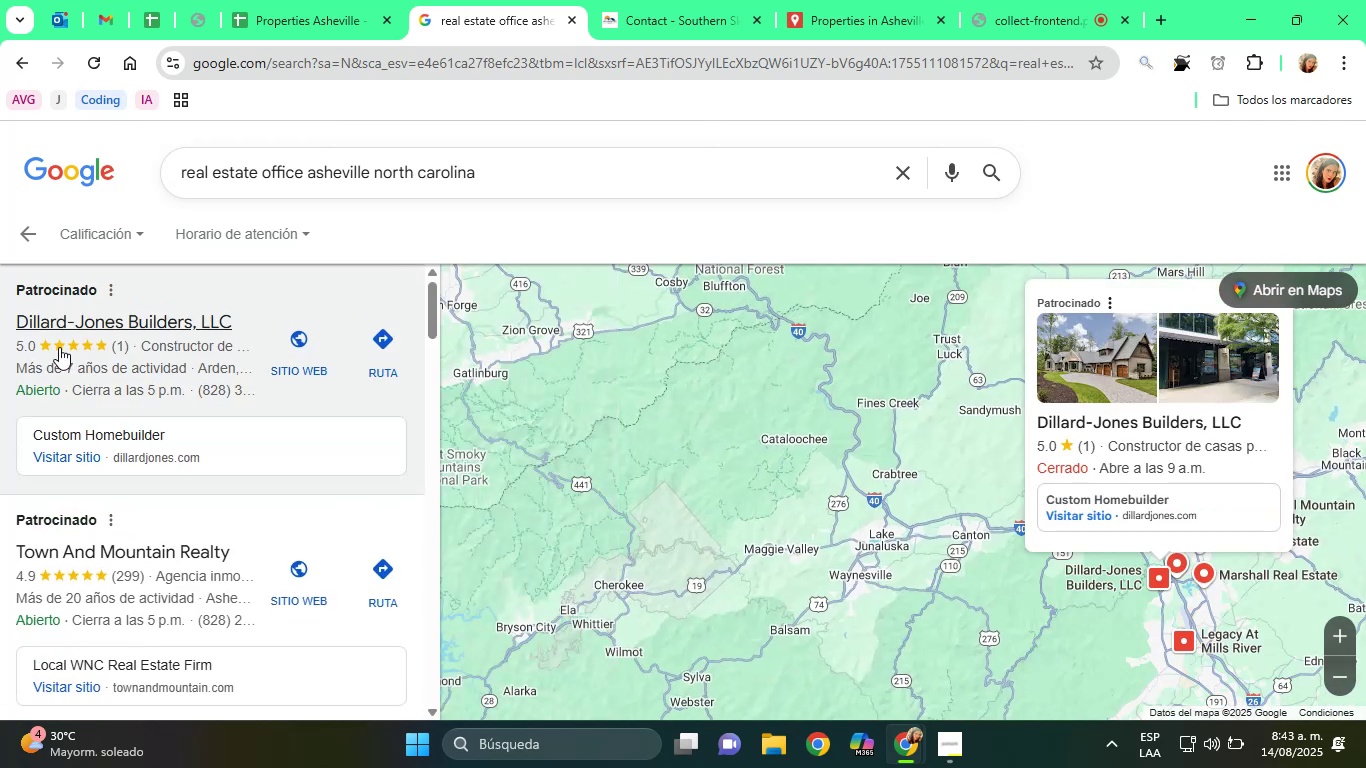 
wait(6.53)
 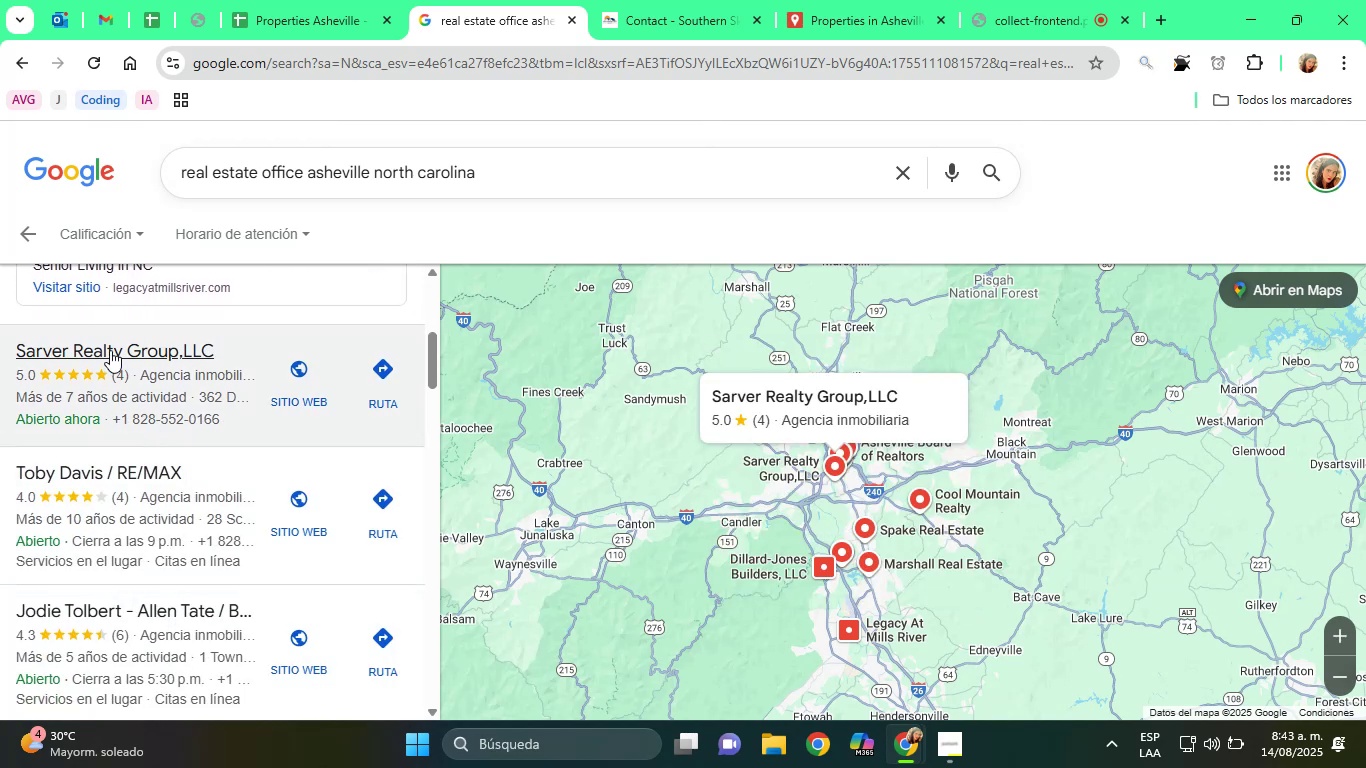 
scroll: coordinate [274, 464], scroll_direction: down, amount: 3.0
 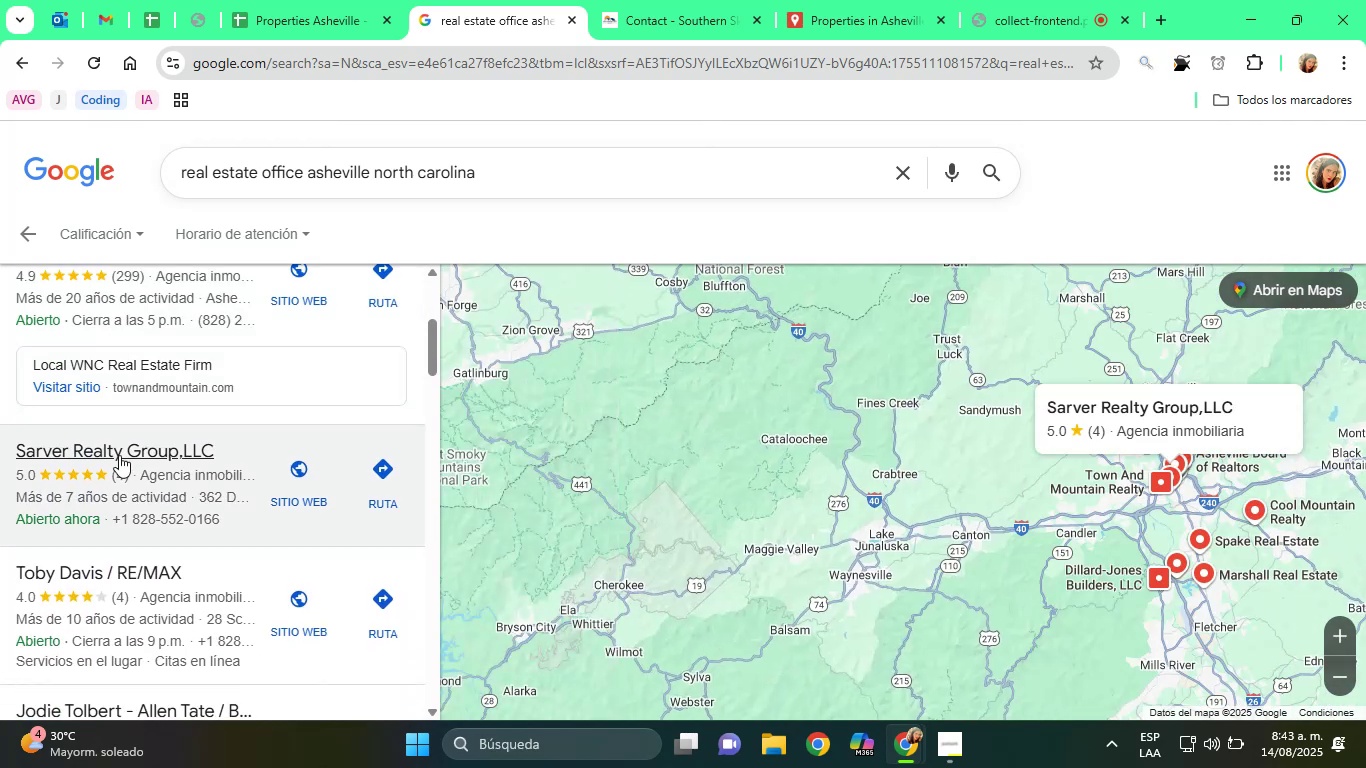 
left_click([104, 452])
 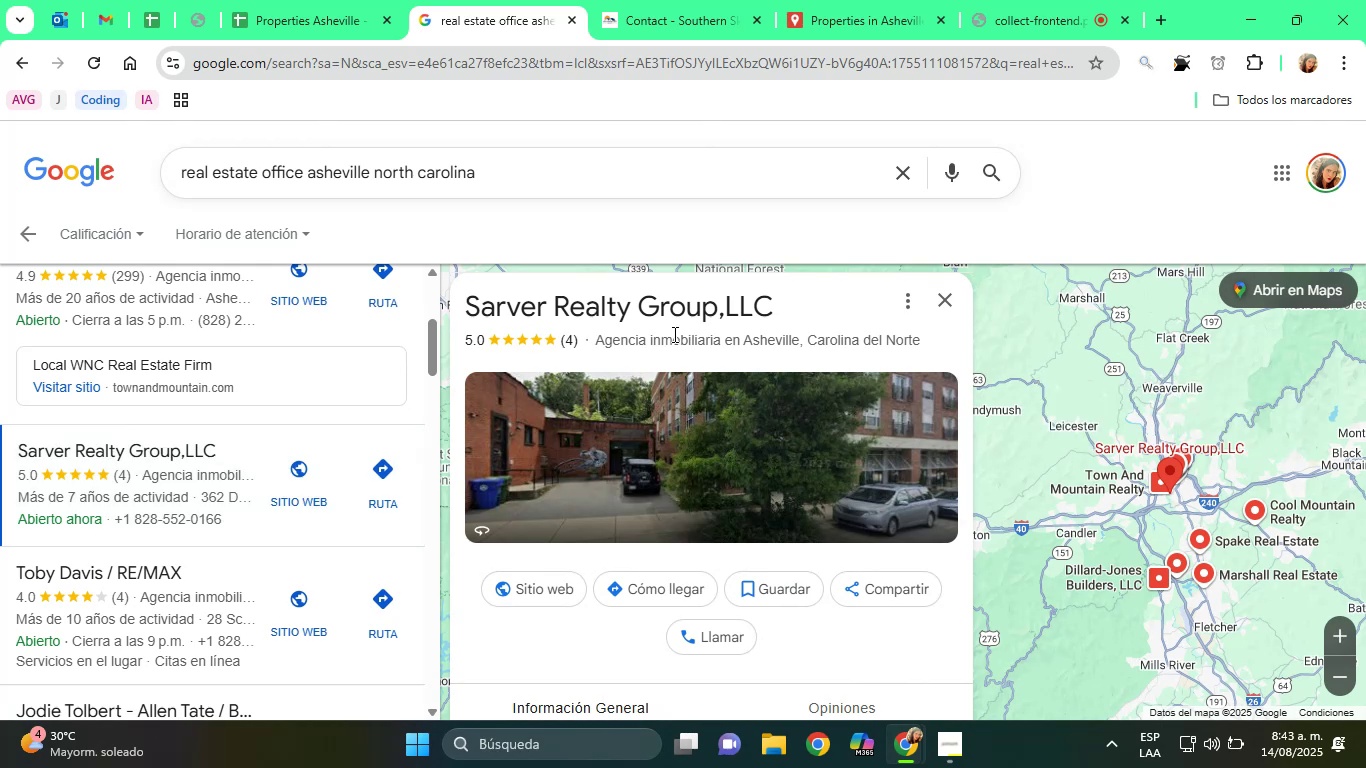 
scroll: coordinate [709, 401], scroll_direction: down, amount: 5.0
 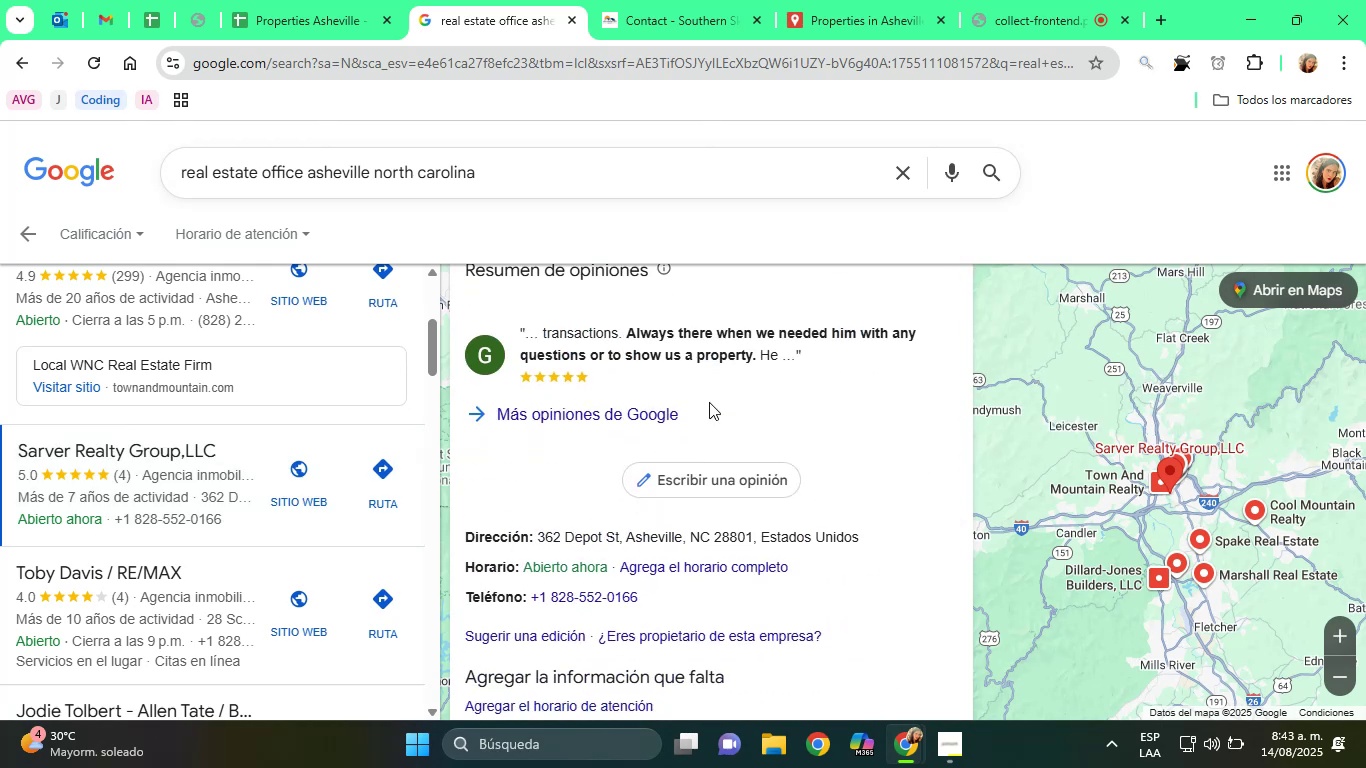 
scroll: coordinate [627, 306], scroll_direction: up, amount: 6.0
 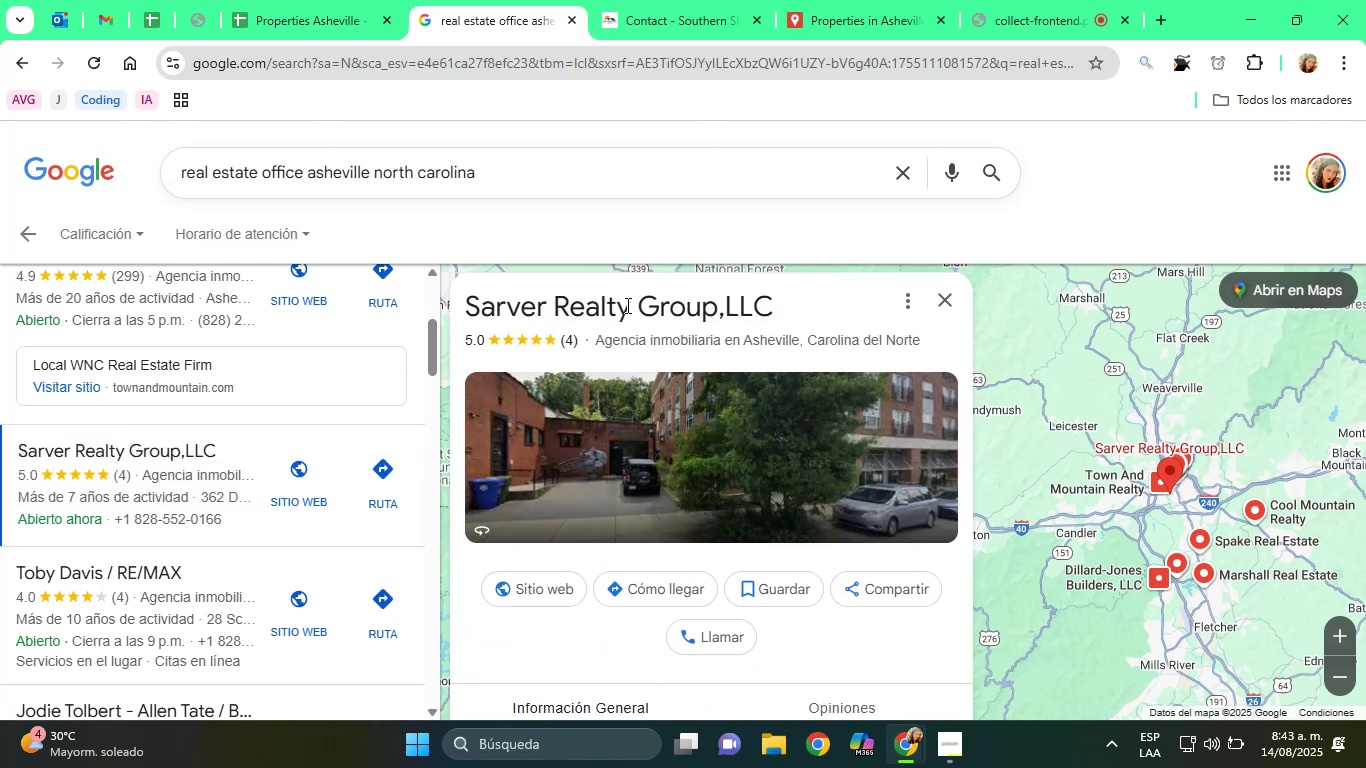 
double_click([626, 305])
 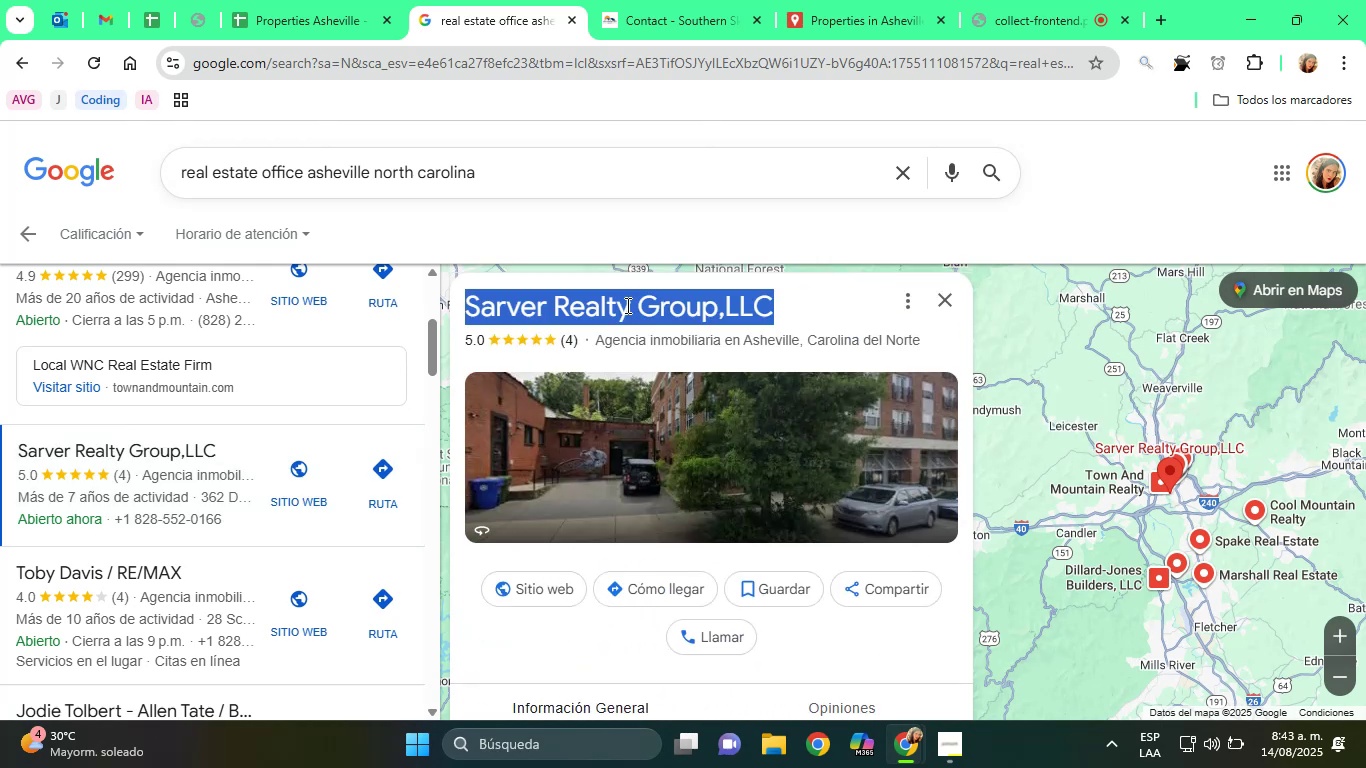 
triple_click([626, 305])
 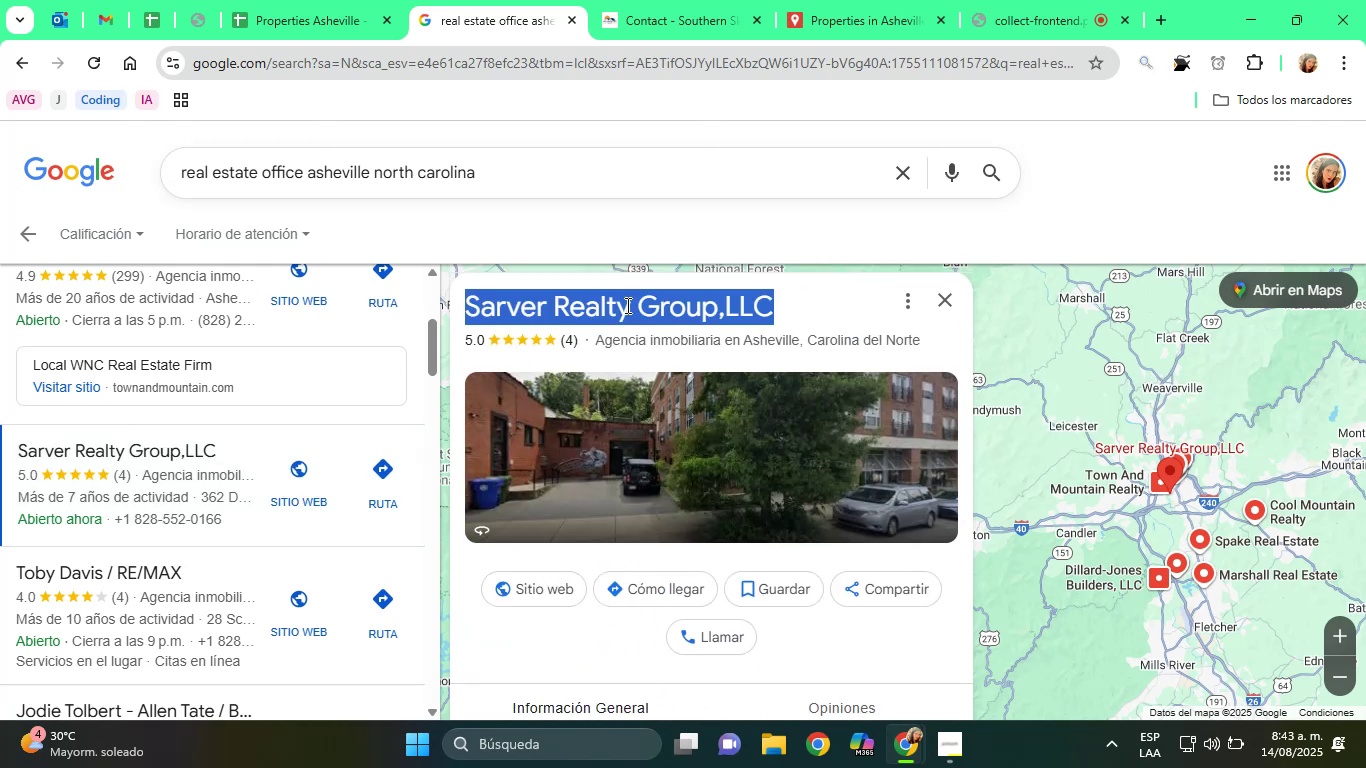 
right_click([626, 305])
 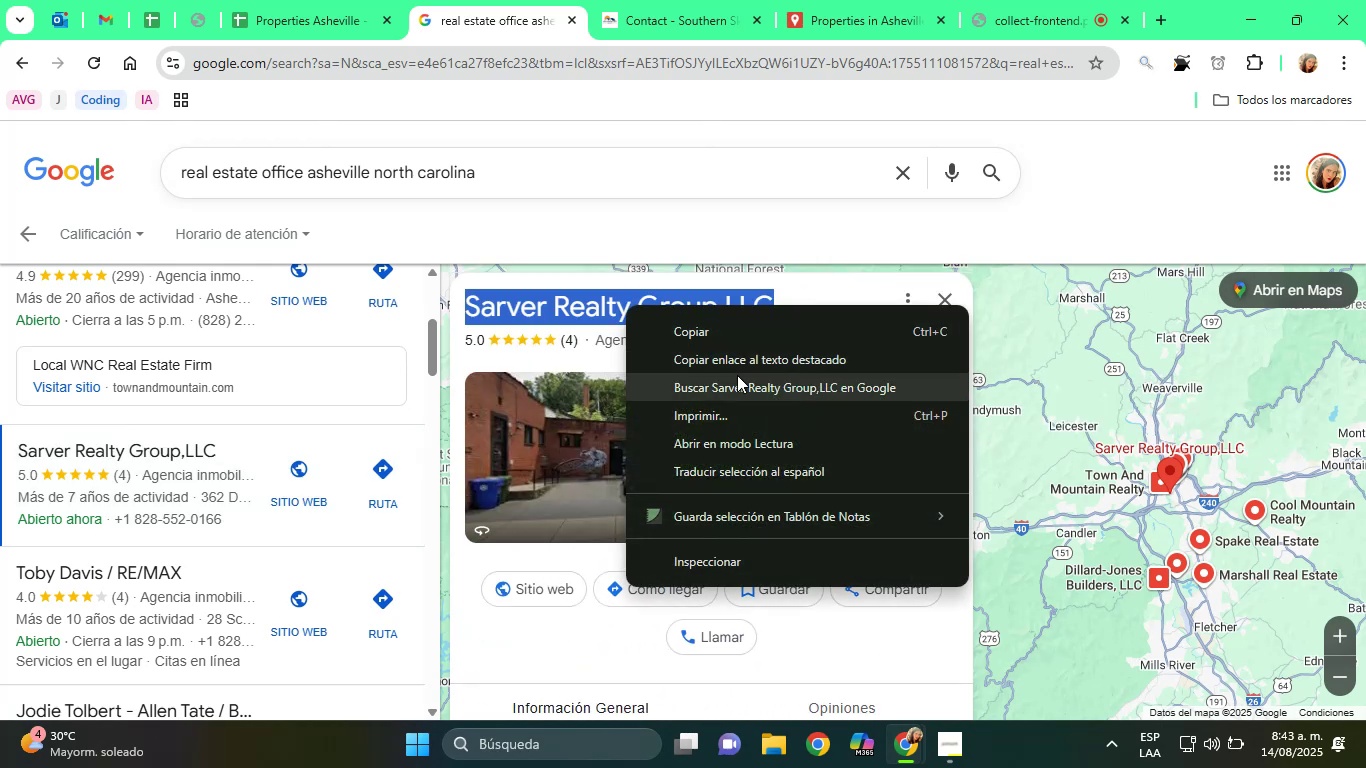 
left_click([742, 378])
 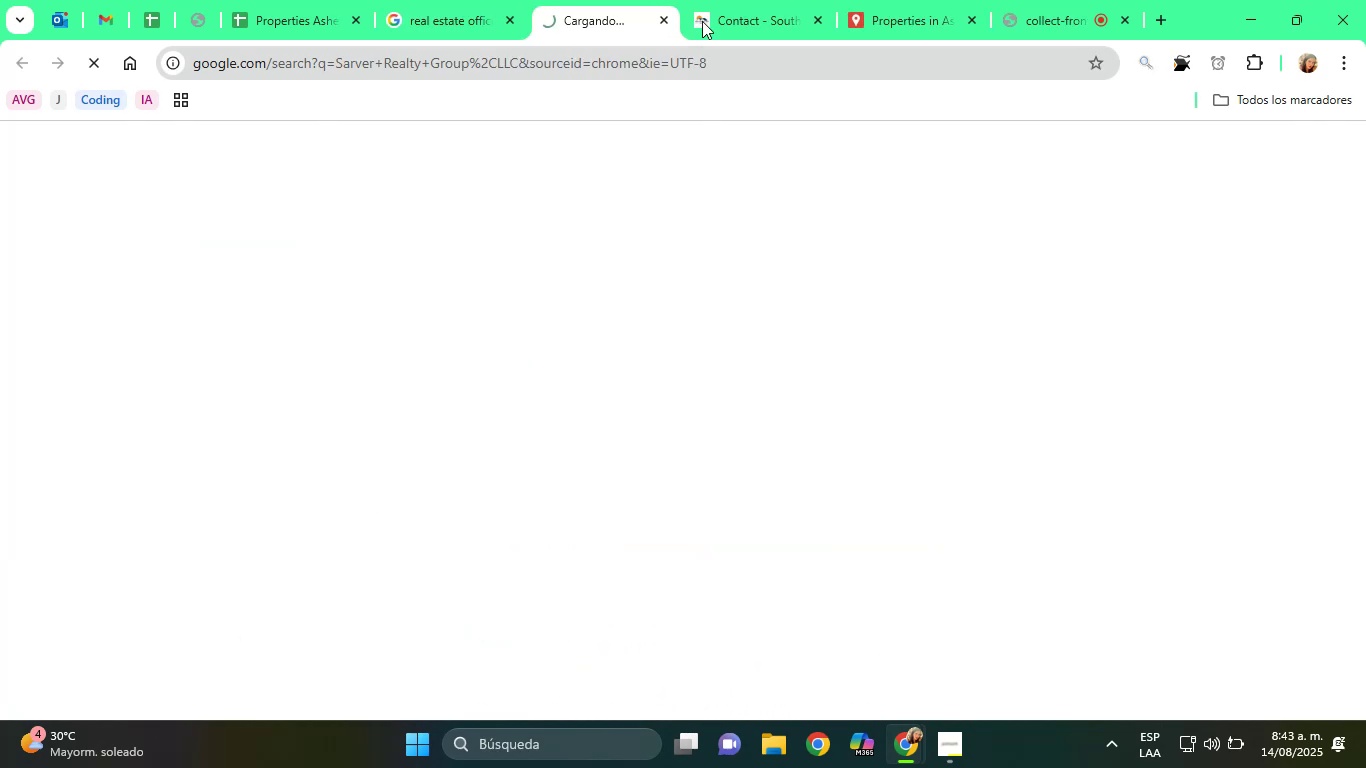 
left_click([740, 0])
 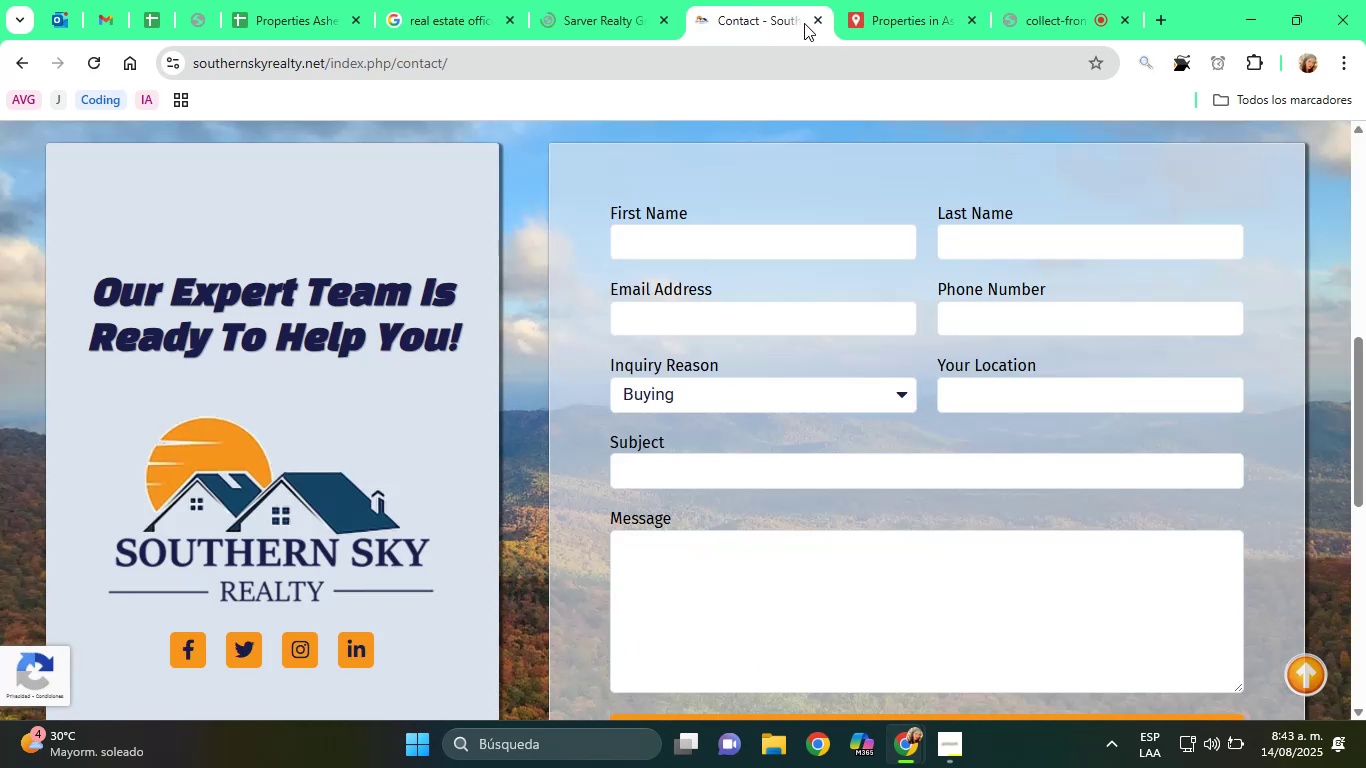 
left_click([813, 19])
 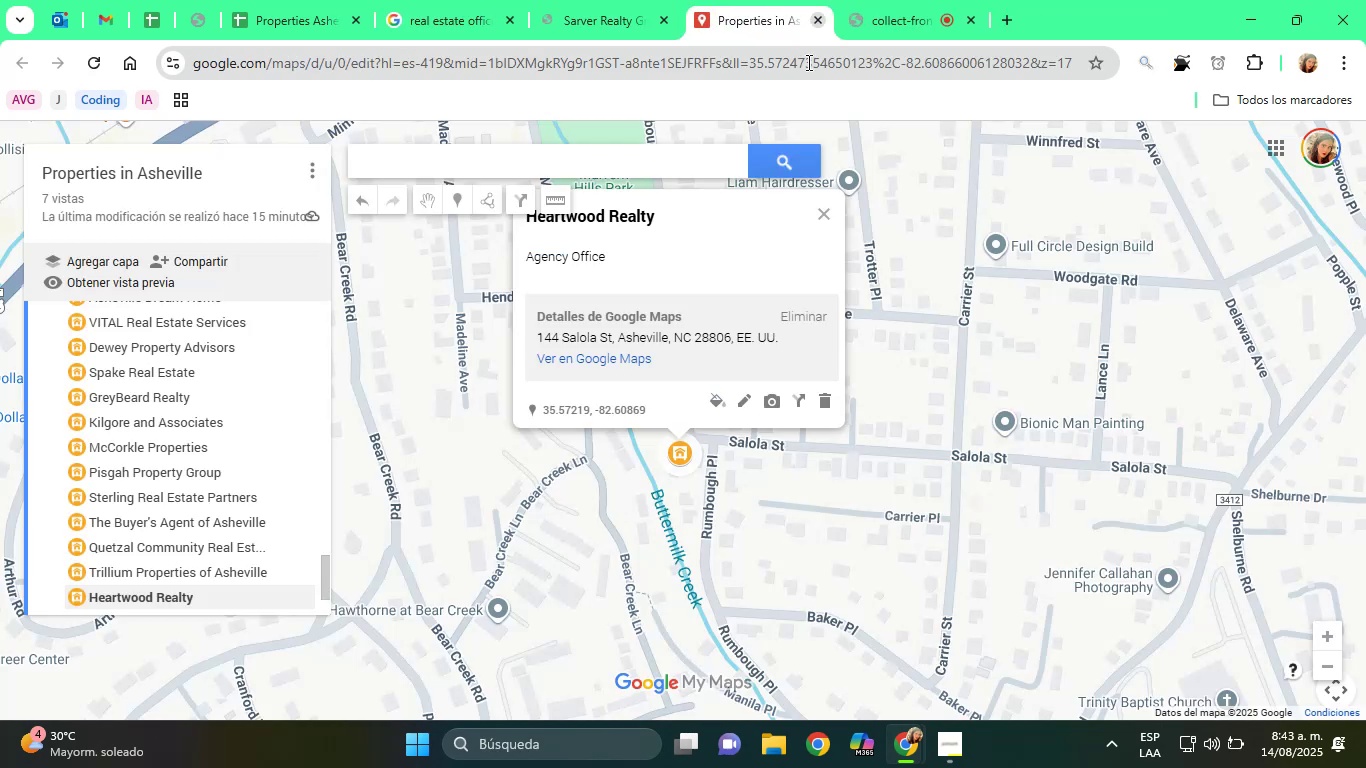 
left_click([900, 0])
 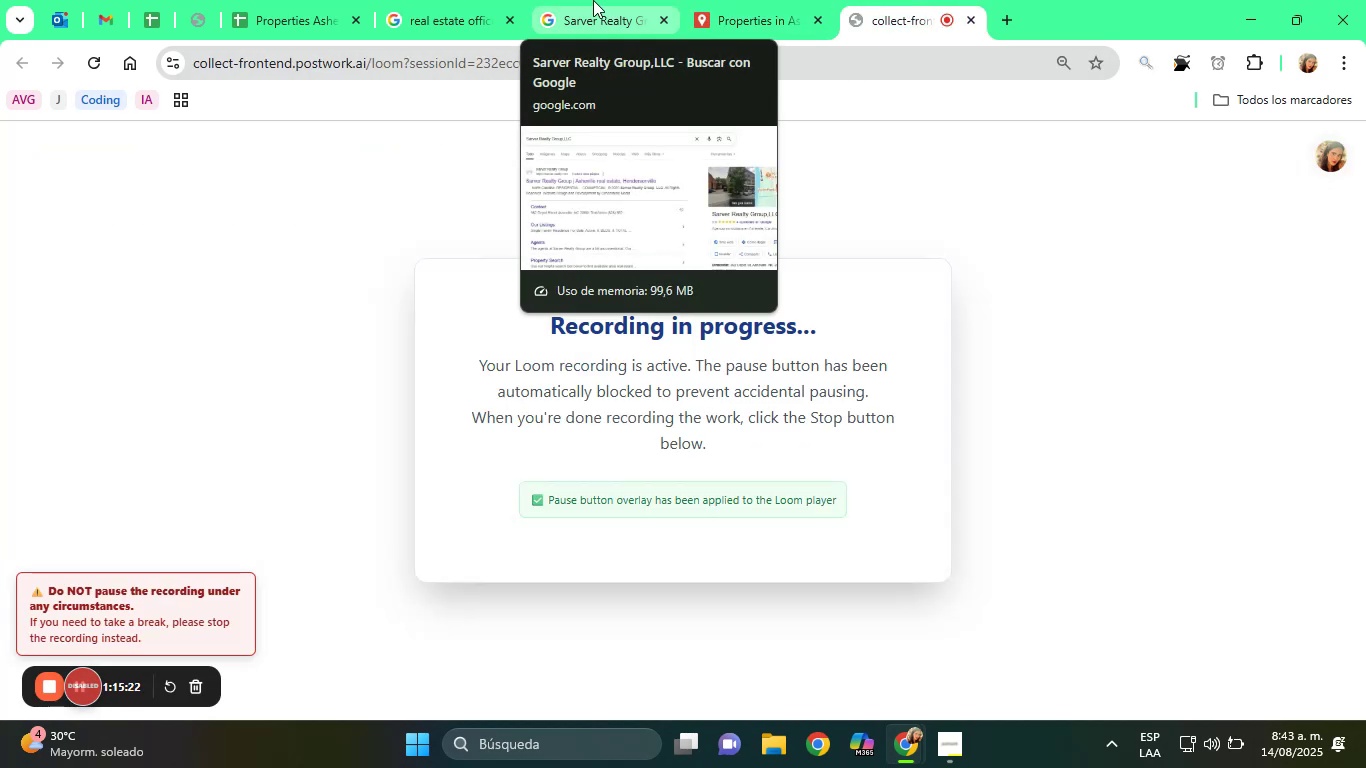 
left_click([593, 0])
 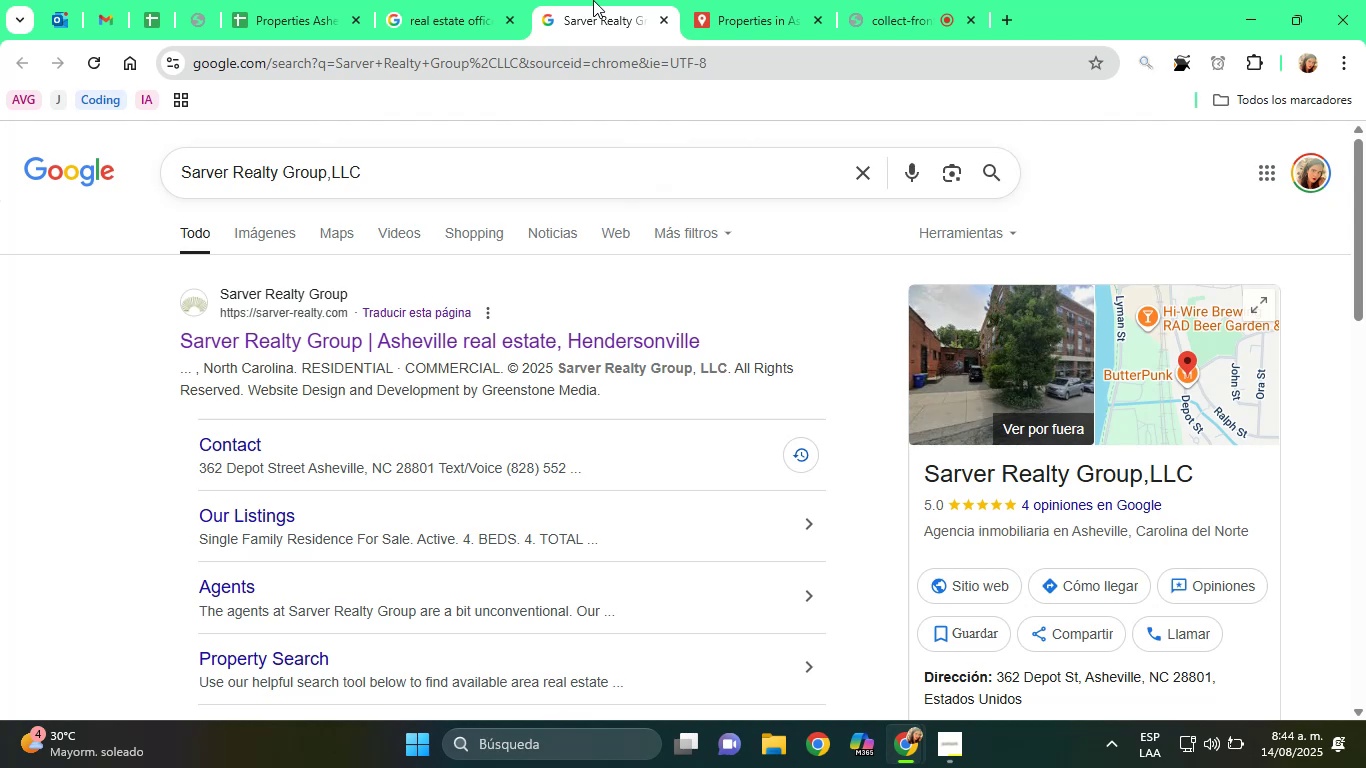 
wait(41.46)
 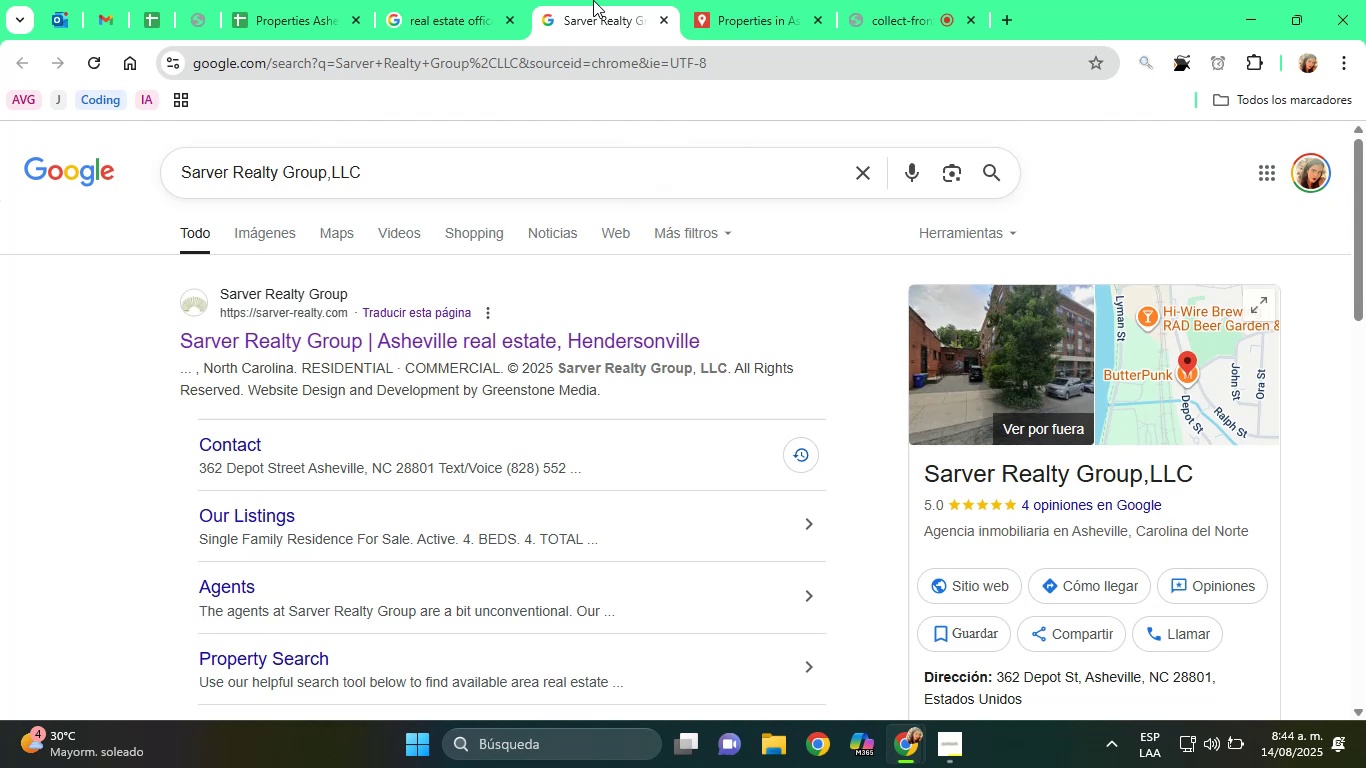 
left_click([287, 348])
 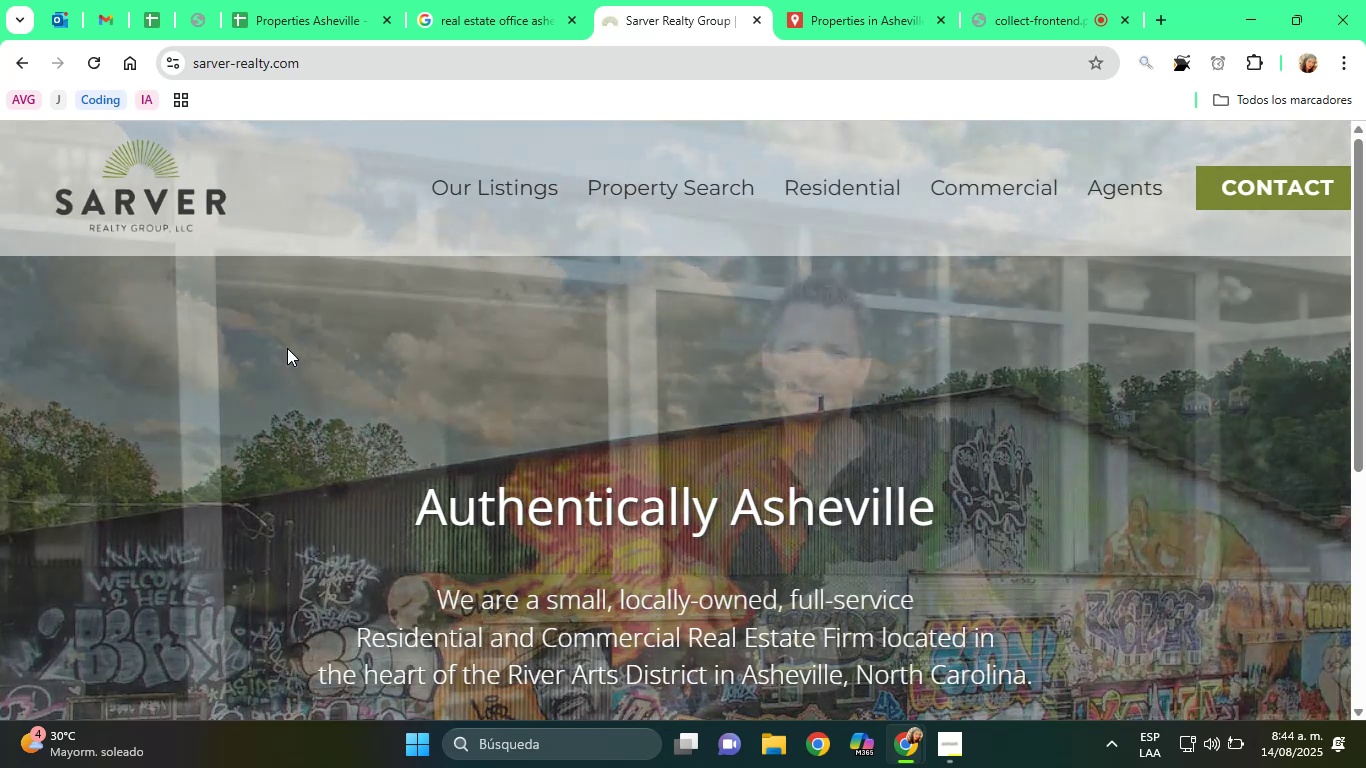 
wait(23.25)
 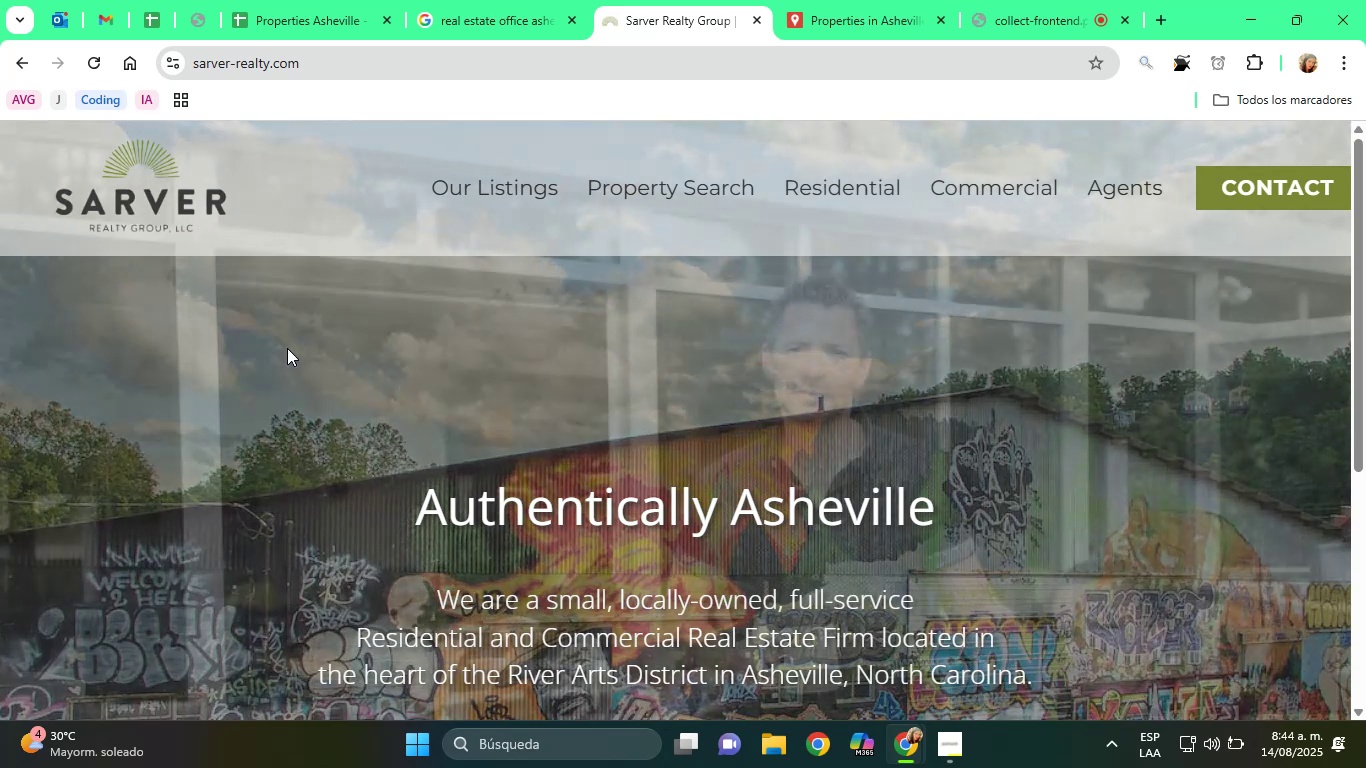 
scroll: coordinate [794, 442], scroll_direction: down, amount: 19.0
 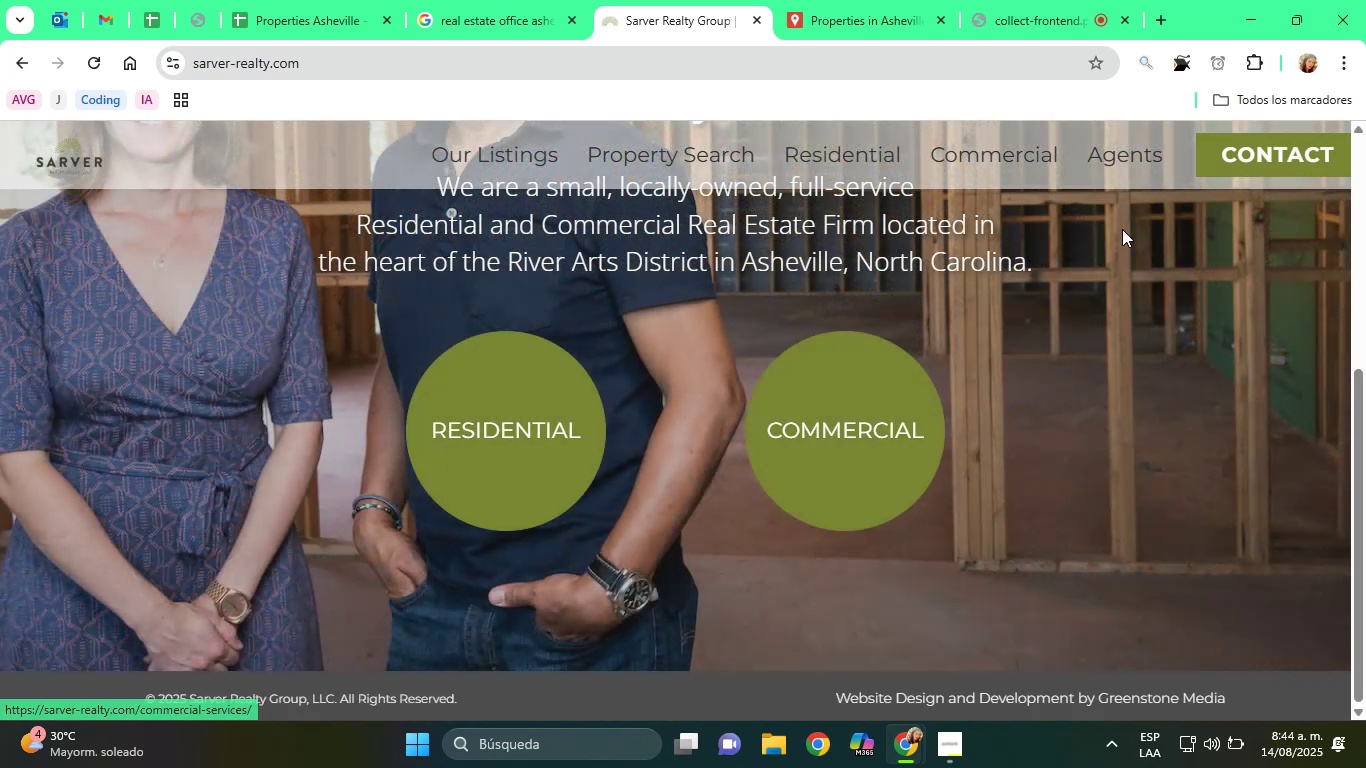 
left_click([1237, 144])
 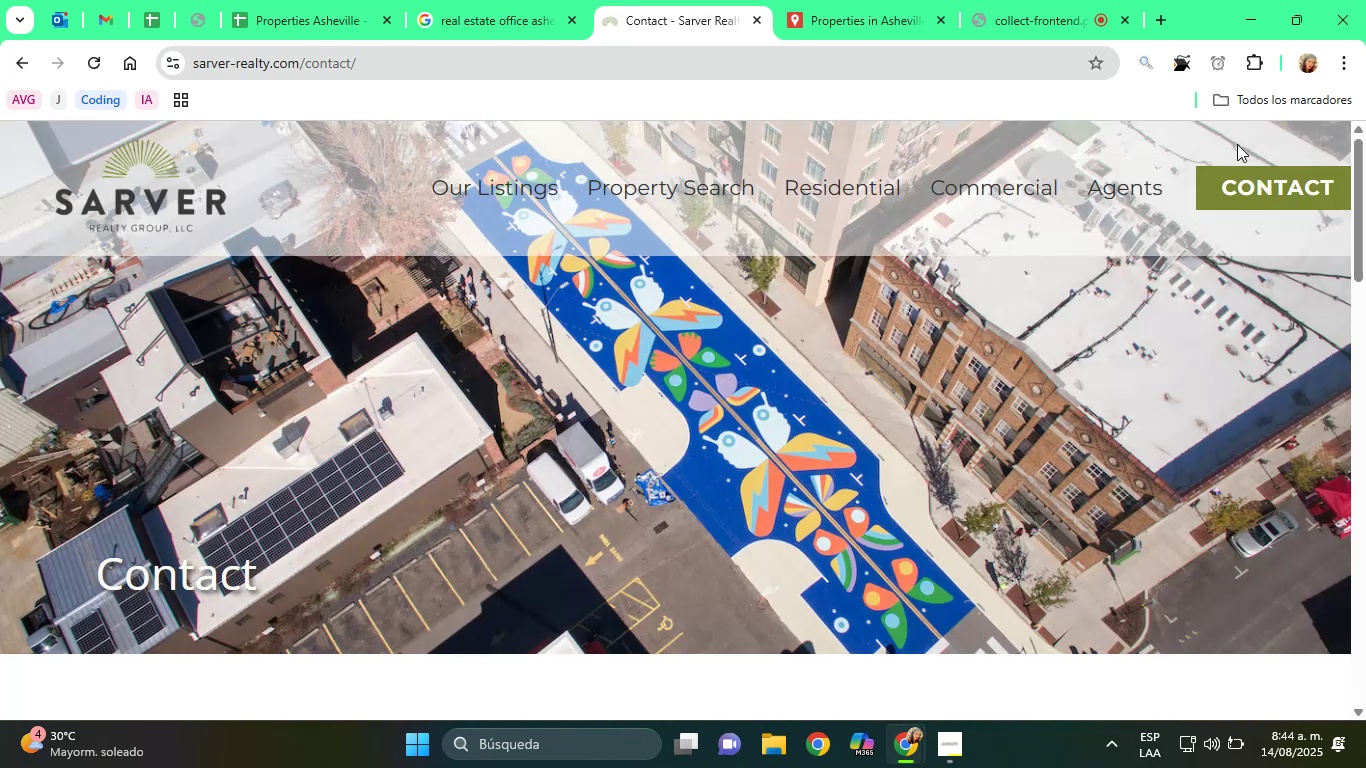 
wait(8.94)
 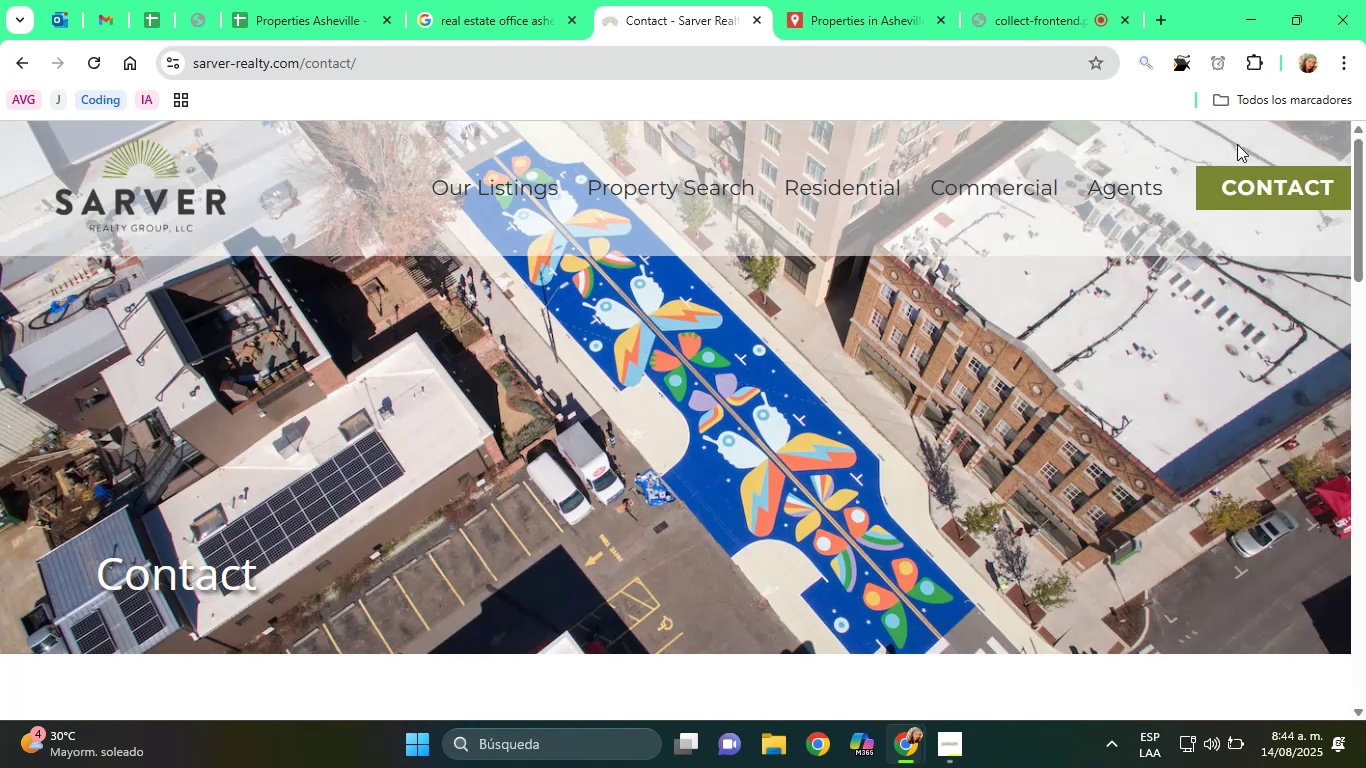 
scroll: coordinate [856, 484], scroll_direction: down, amount: 4.0
 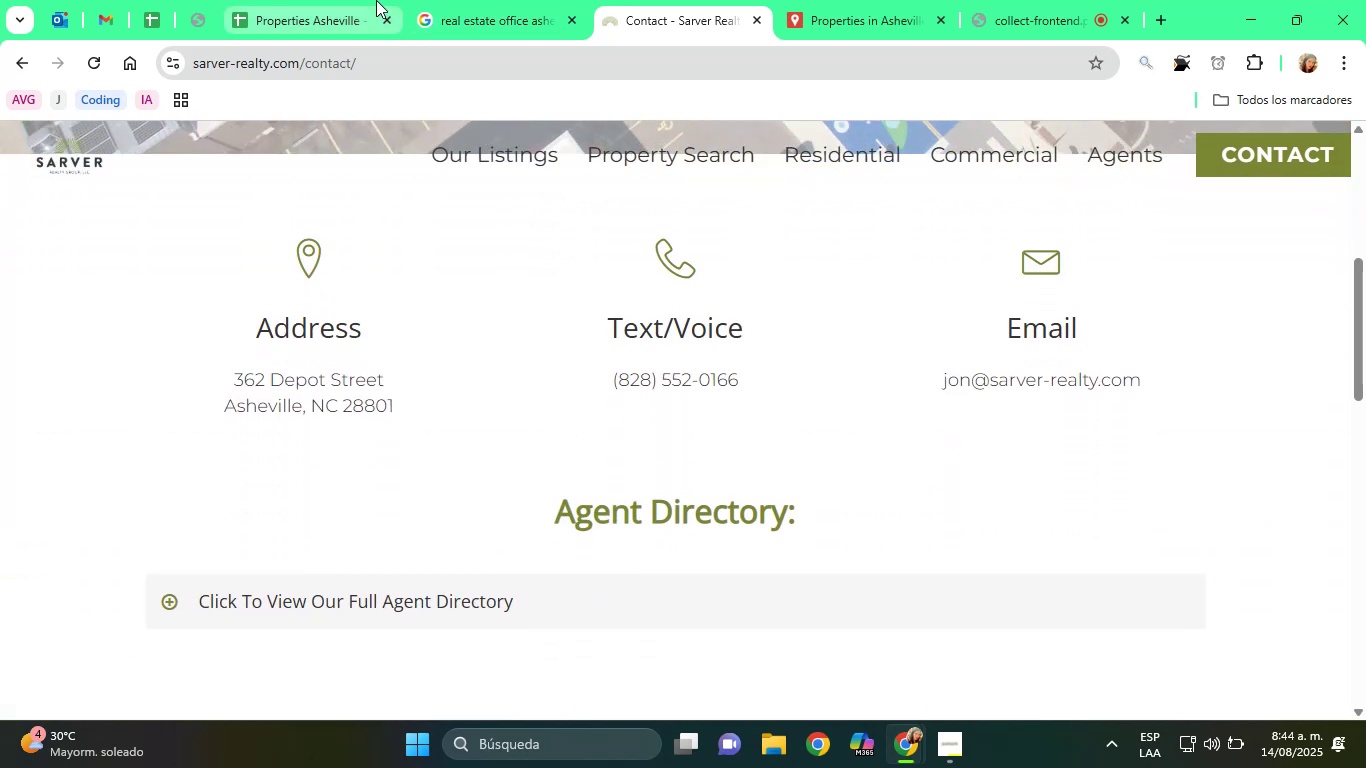 
left_click([376, 0])
 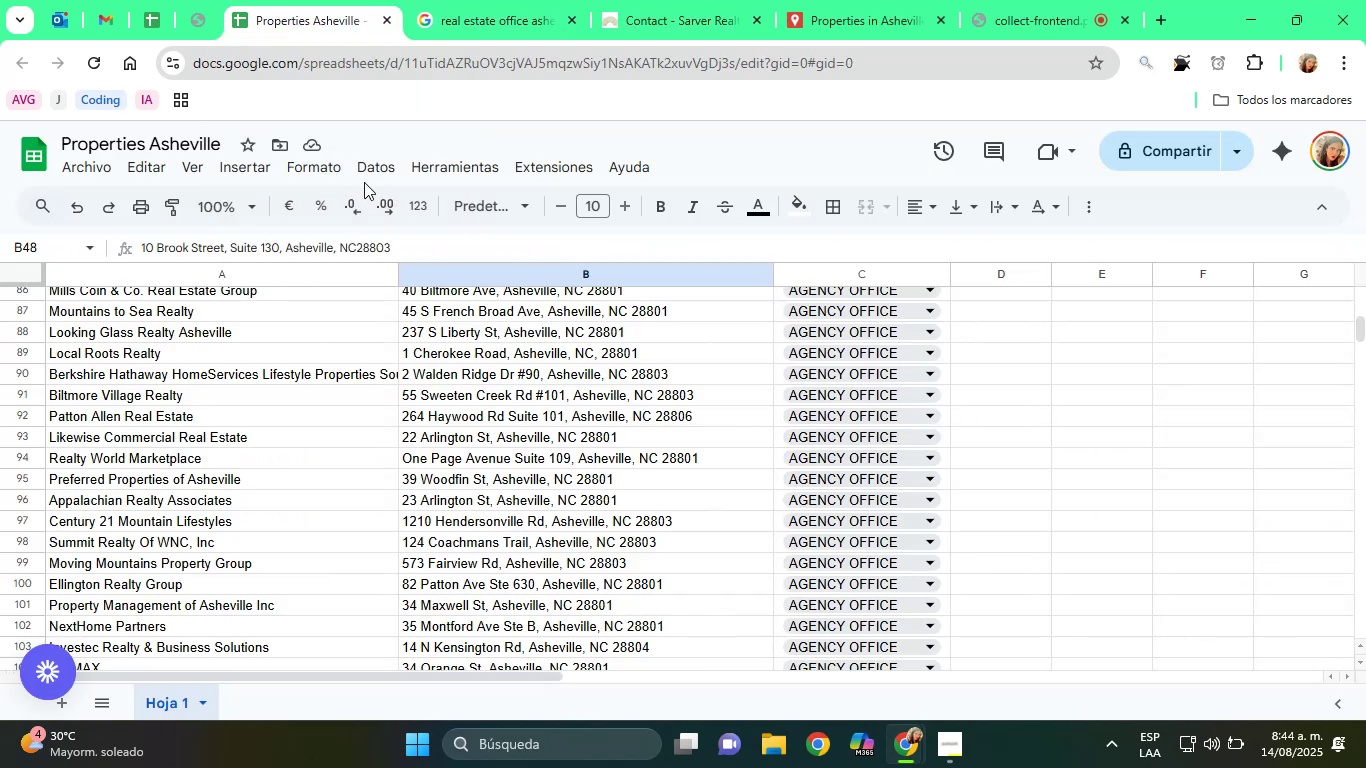 
scroll: coordinate [691, 542], scroll_direction: down, amount: 5.0
 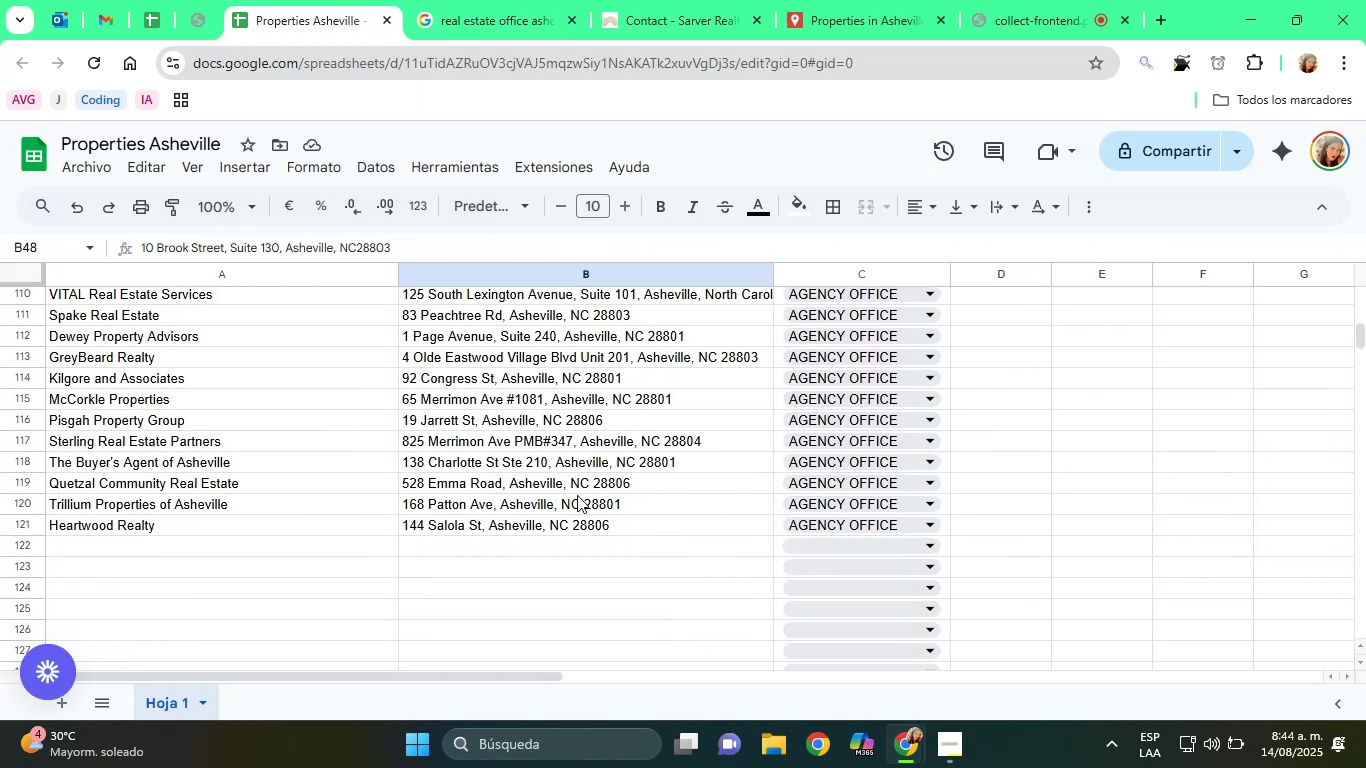 
left_click([562, 485])
 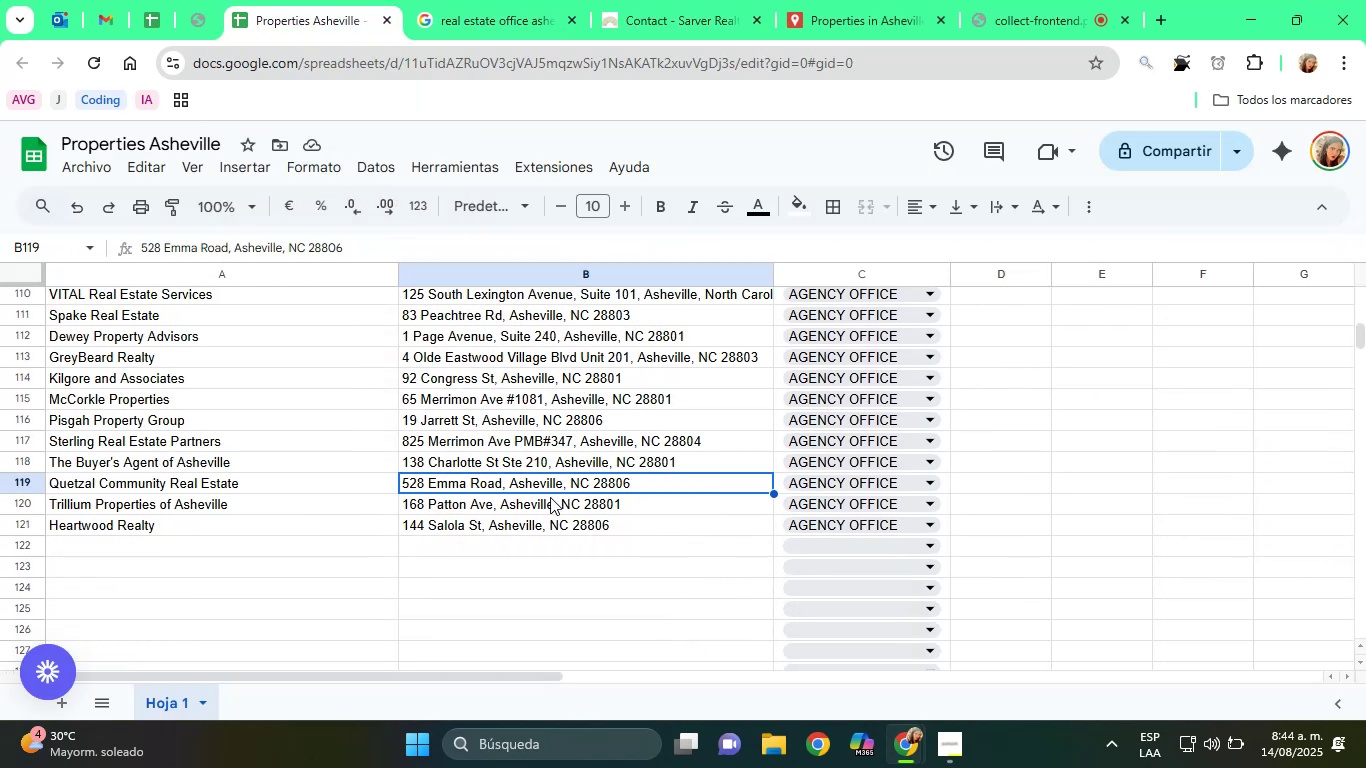 
left_click([550, 497])
 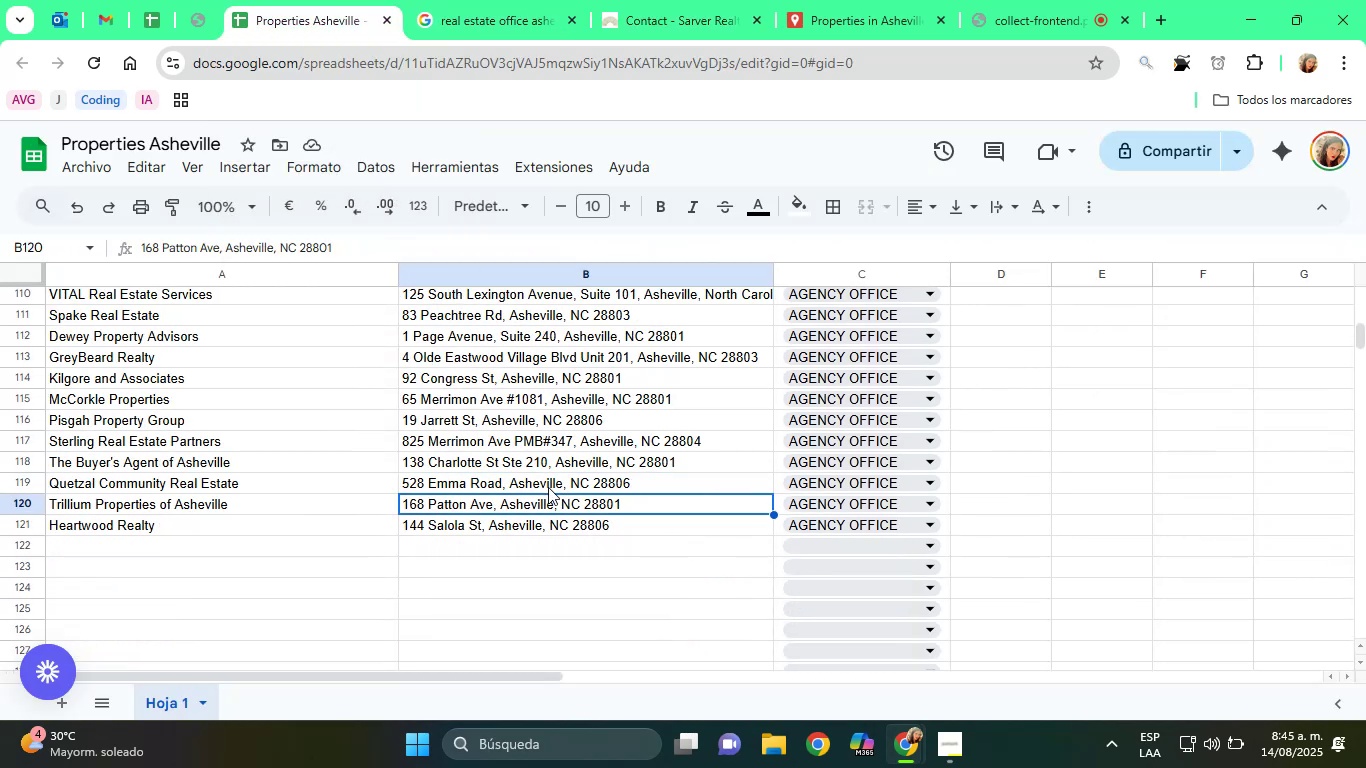 
scroll: coordinate [547, 474], scroll_direction: up, amount: 1.0
 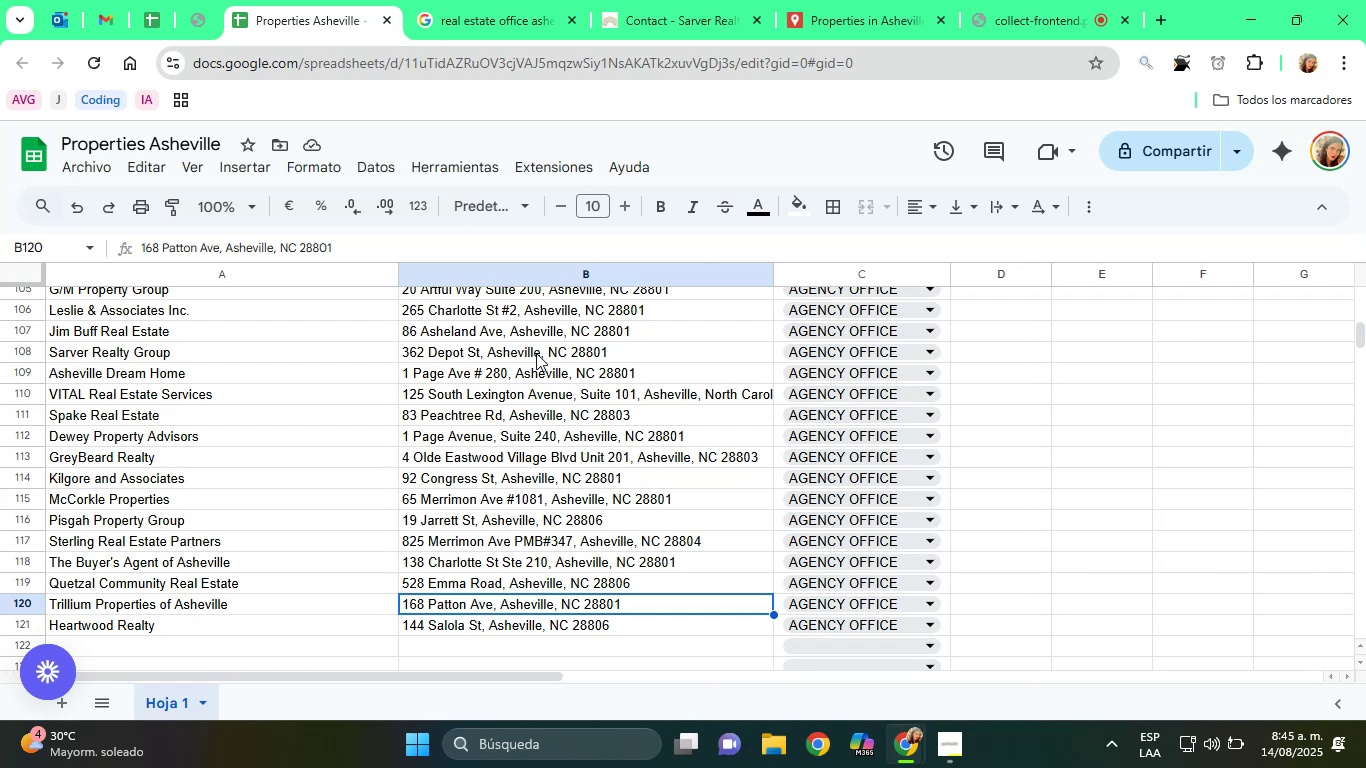 
left_click([490, 5])
 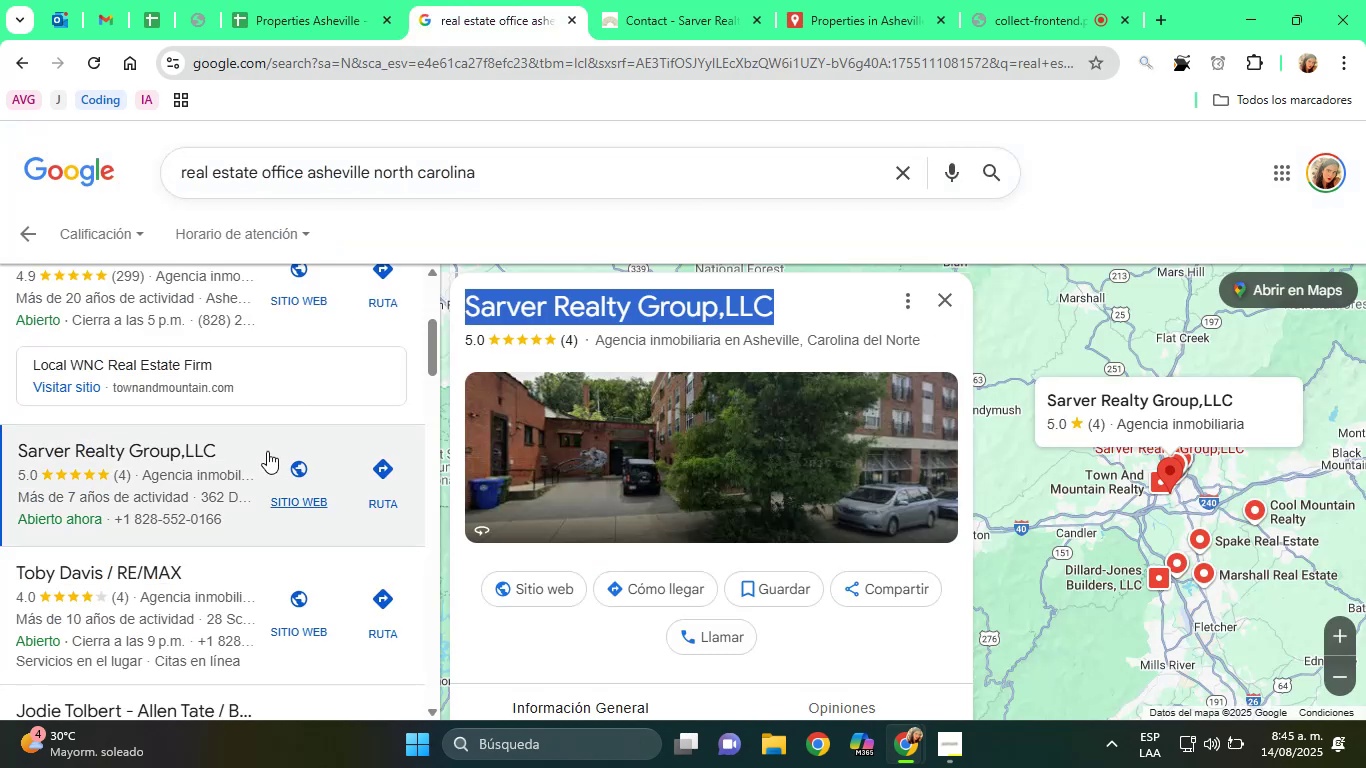 
scroll: coordinate [240, 502], scroll_direction: down, amount: 9.0
 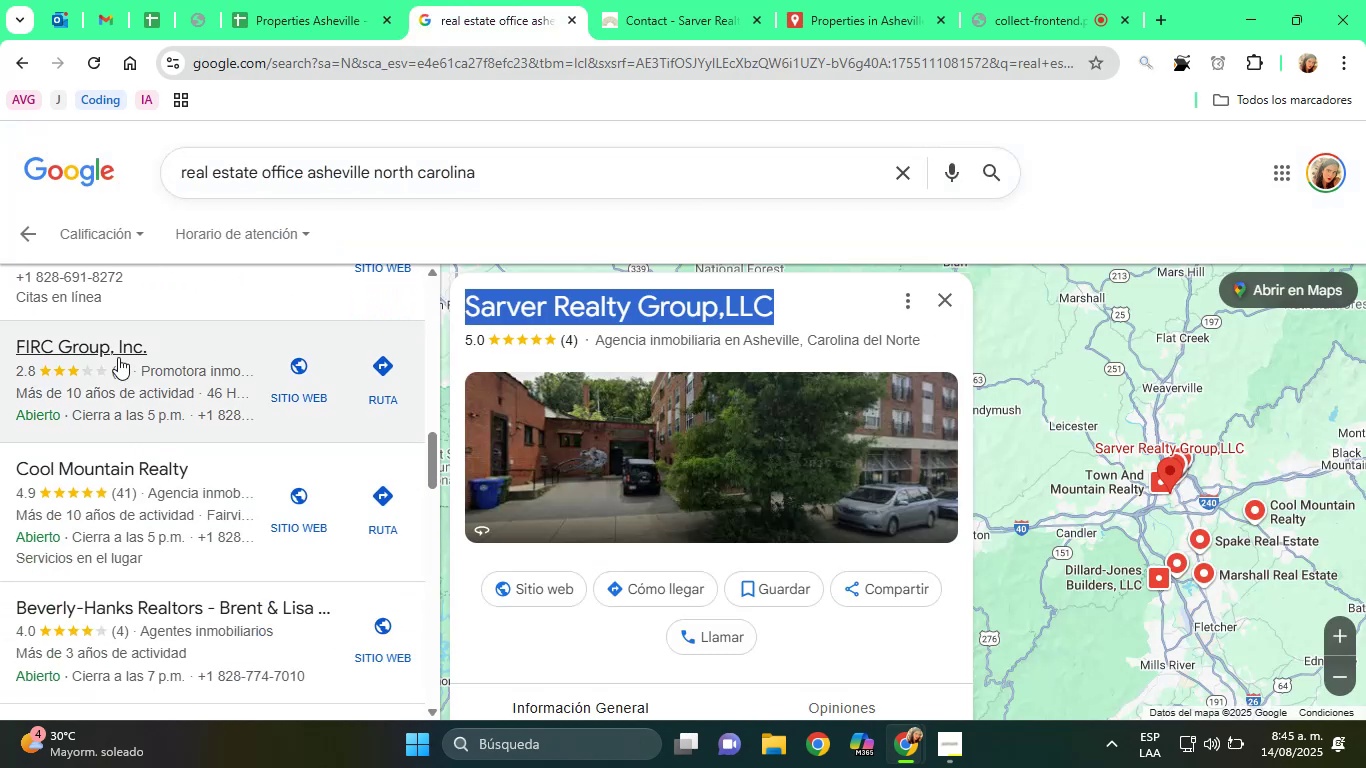 
left_click([117, 356])
 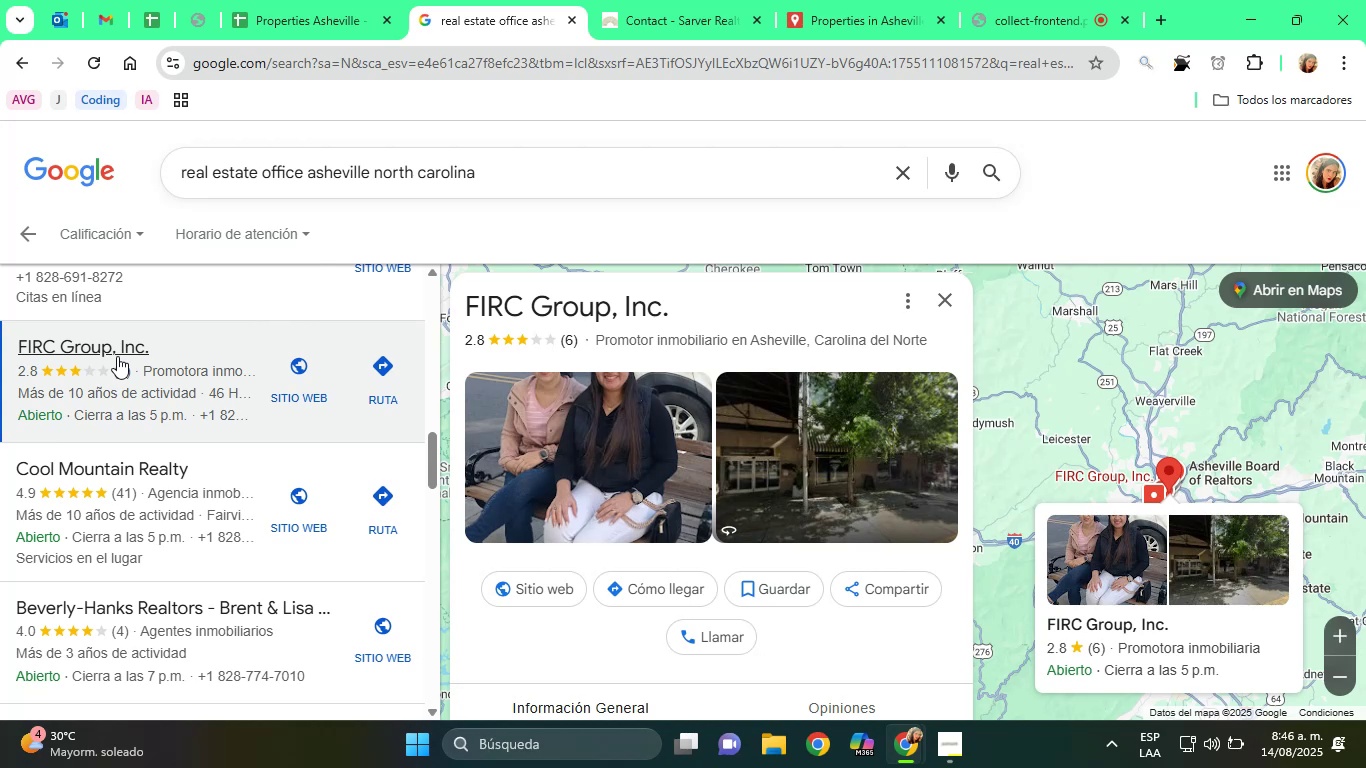 
wait(65.56)
 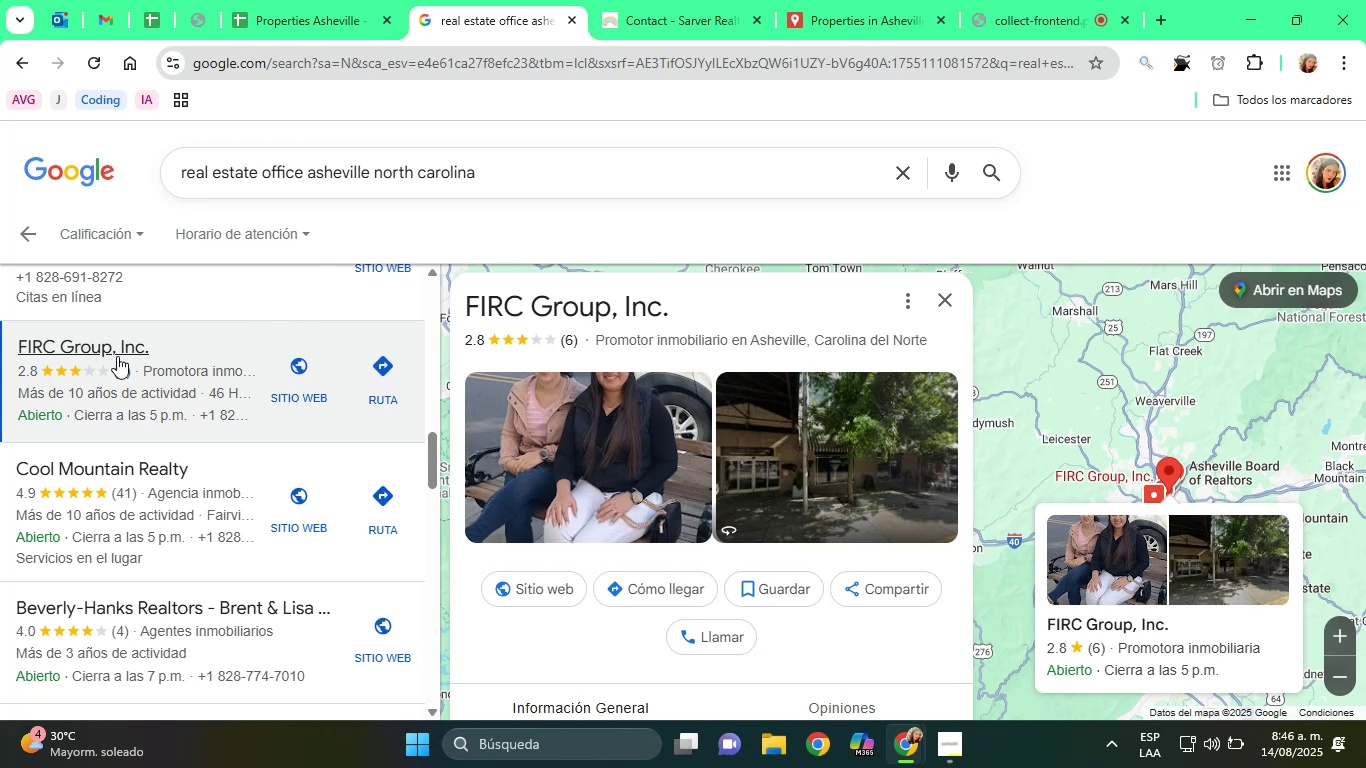 
scroll: coordinate [590, 352], scroll_direction: down, amount: 7.0
 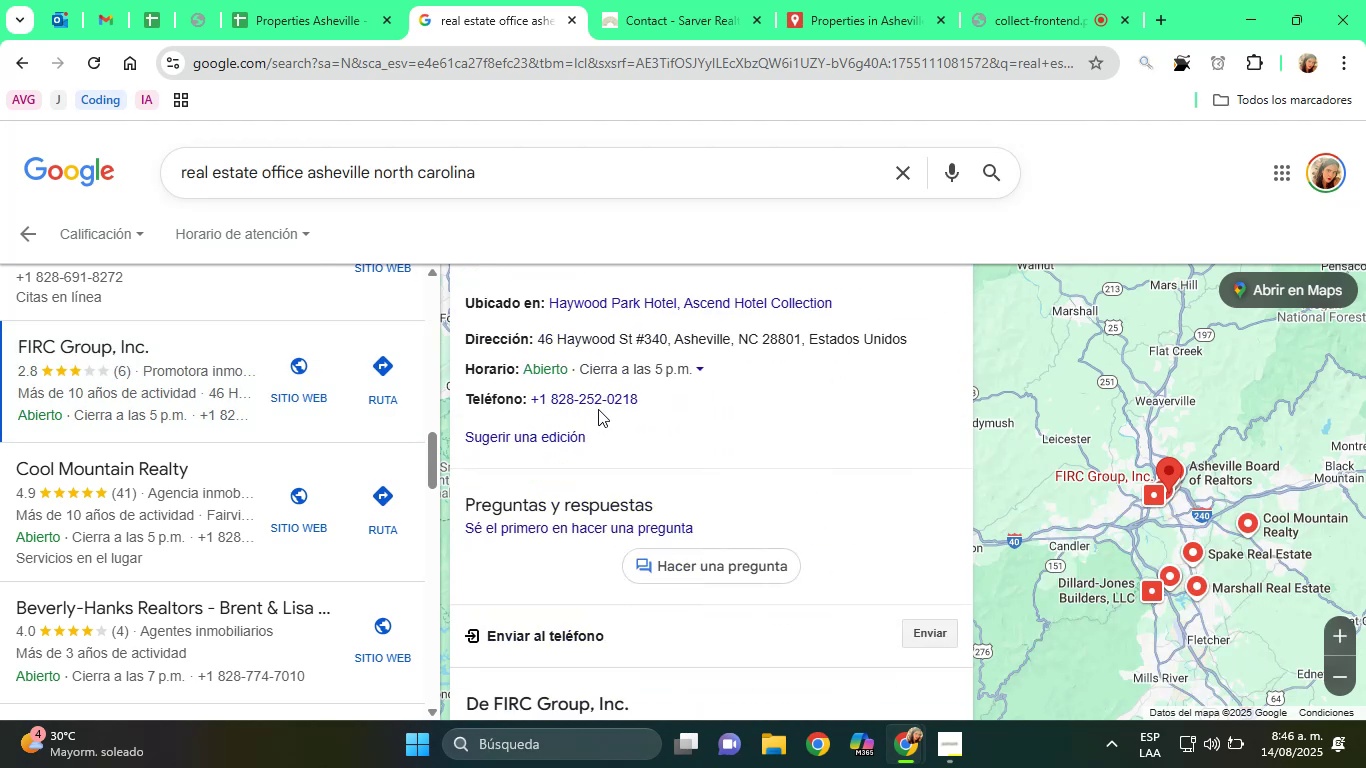 
scroll: coordinate [598, 416], scroll_direction: up, amount: 9.0
 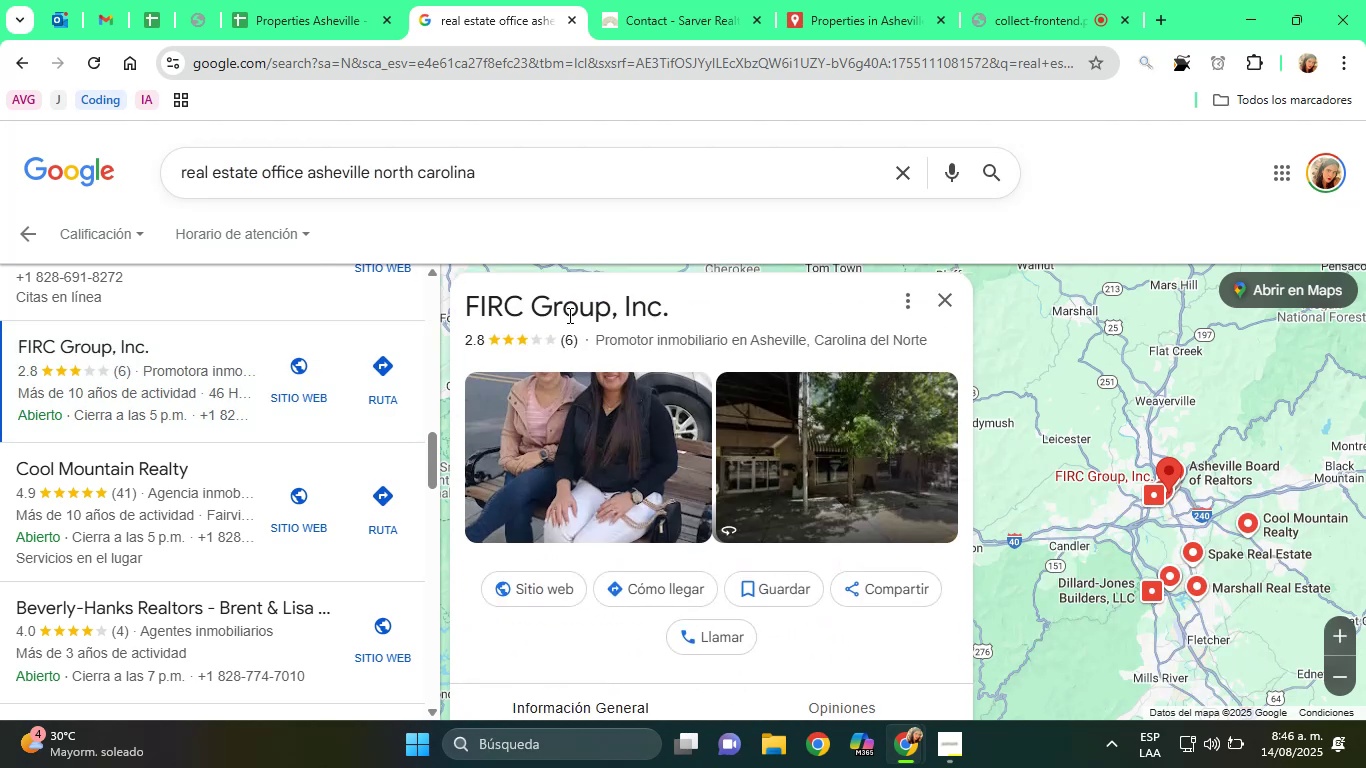 
double_click([568, 315])
 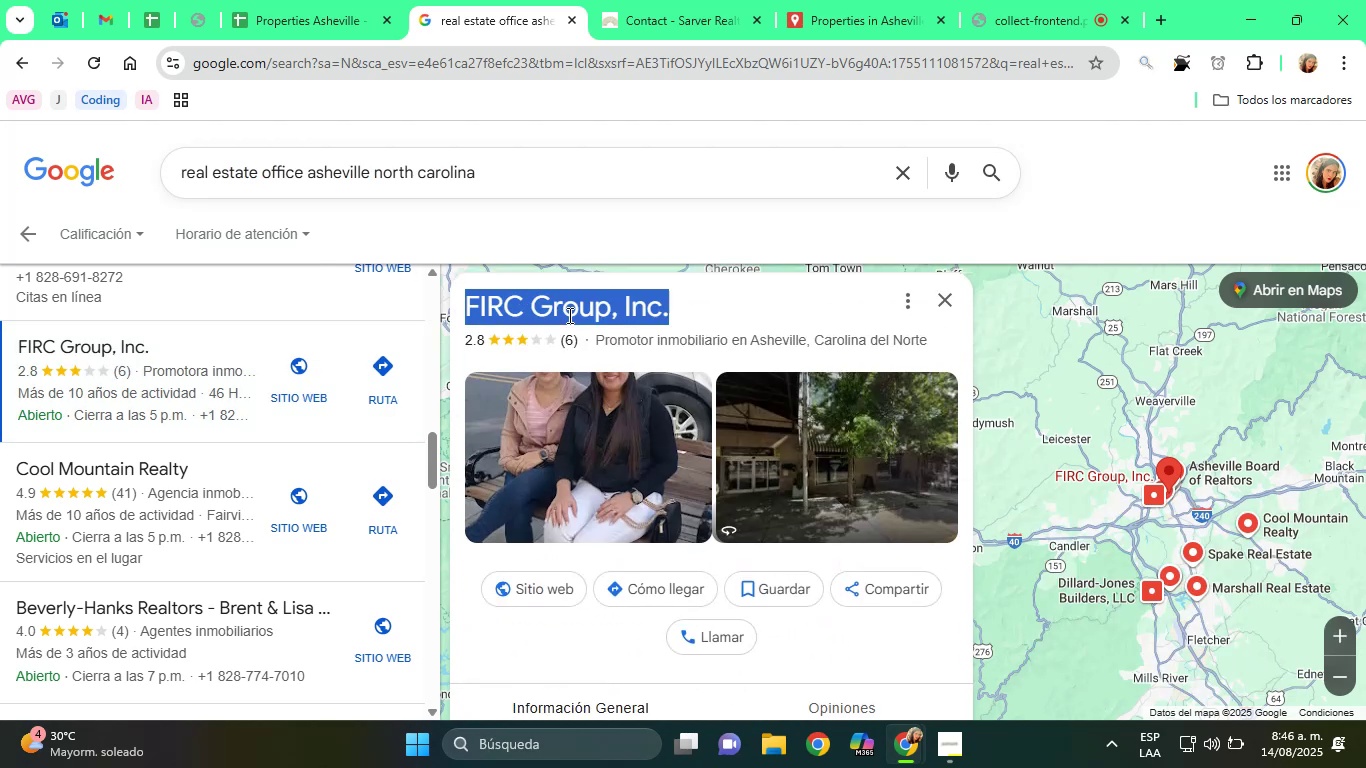 
triple_click([568, 315])
 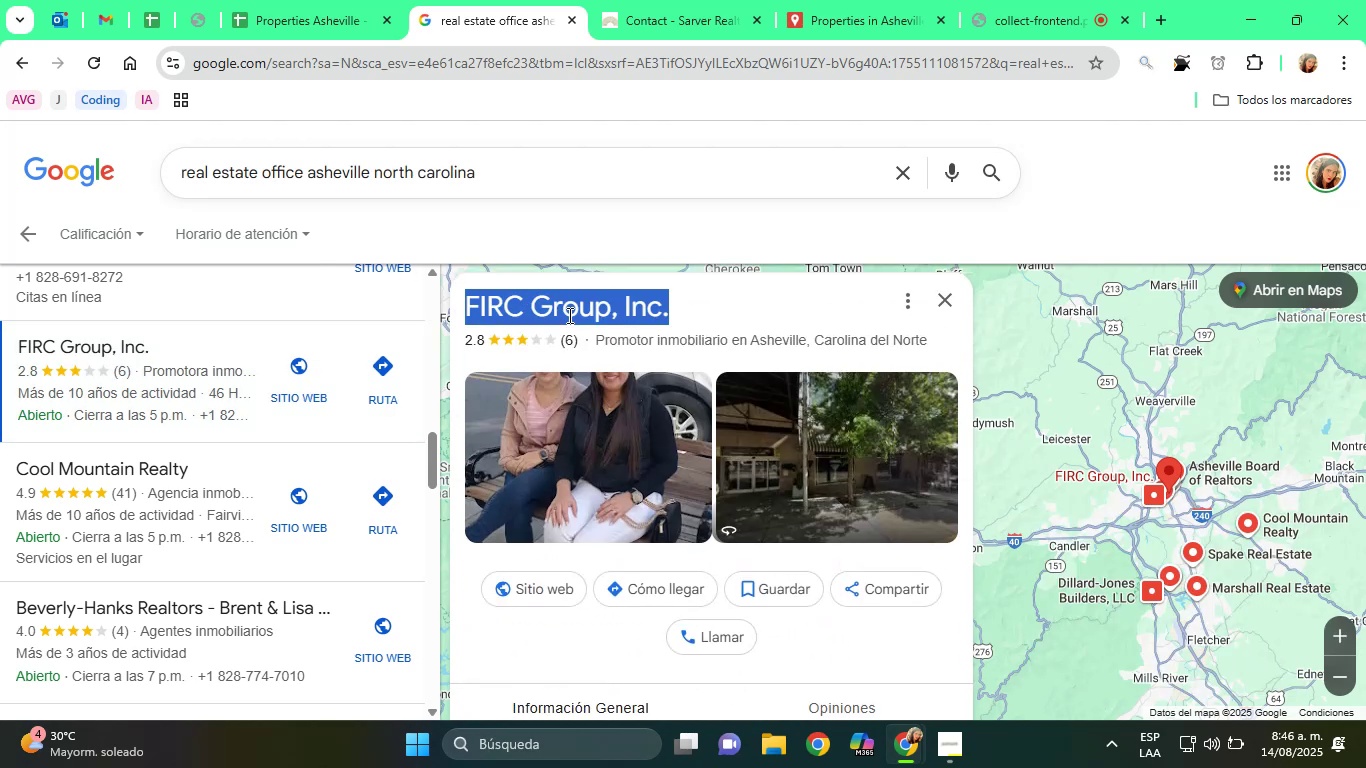 
right_click([568, 315])
 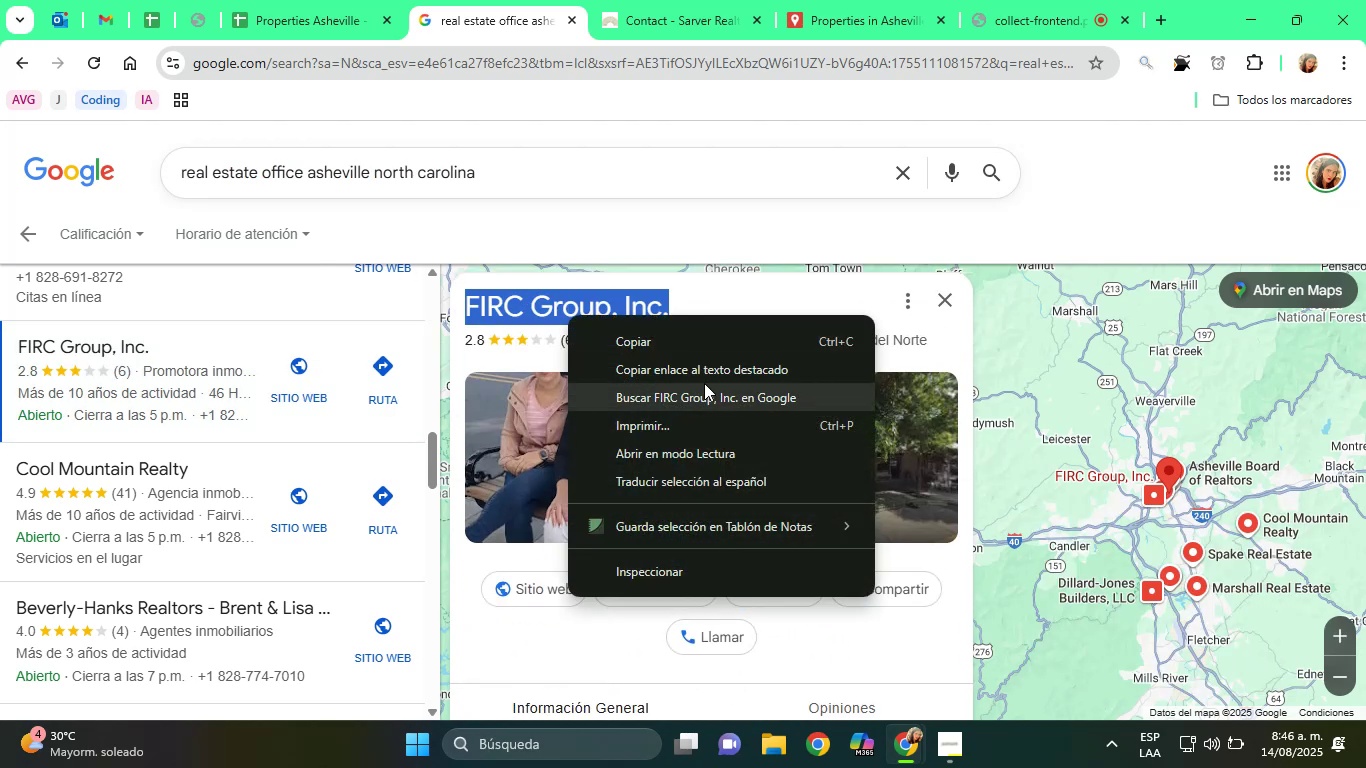 
left_click([705, 383])
 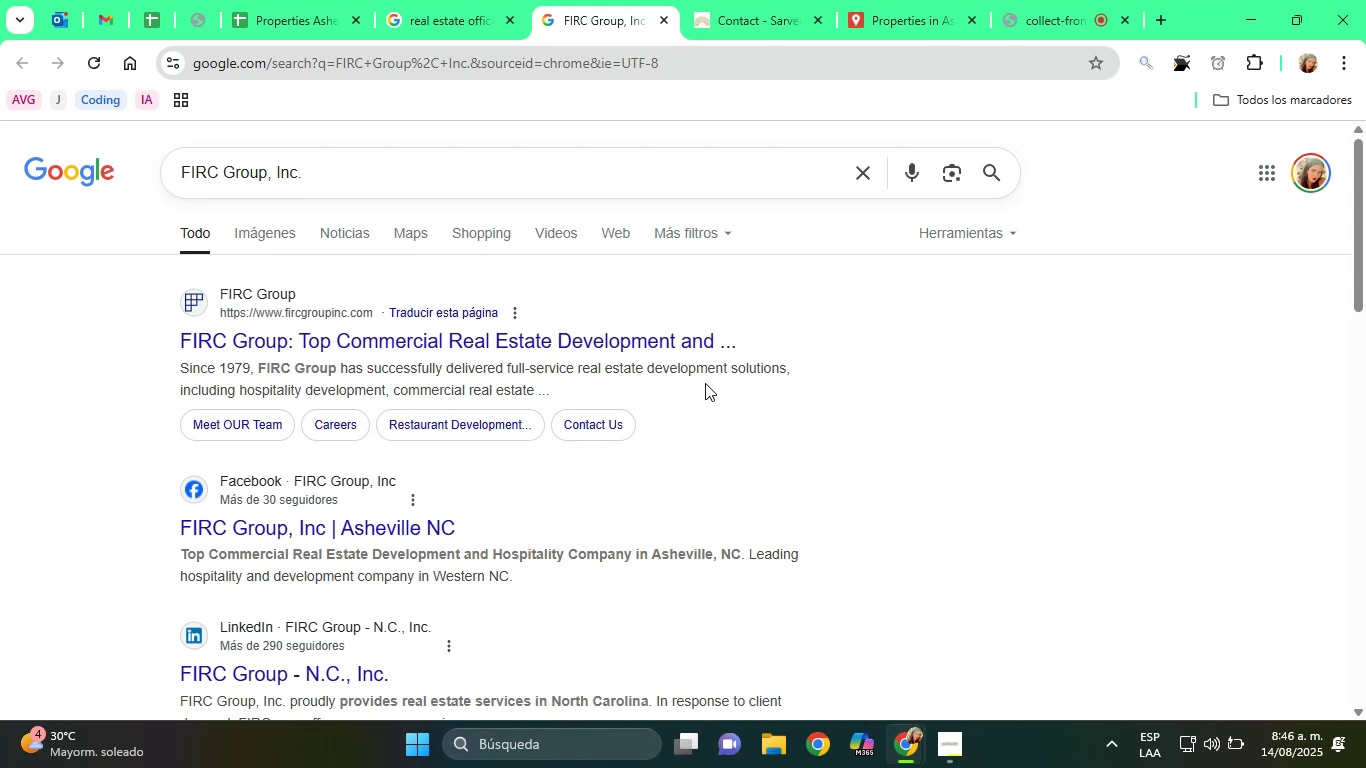 
wait(24.12)
 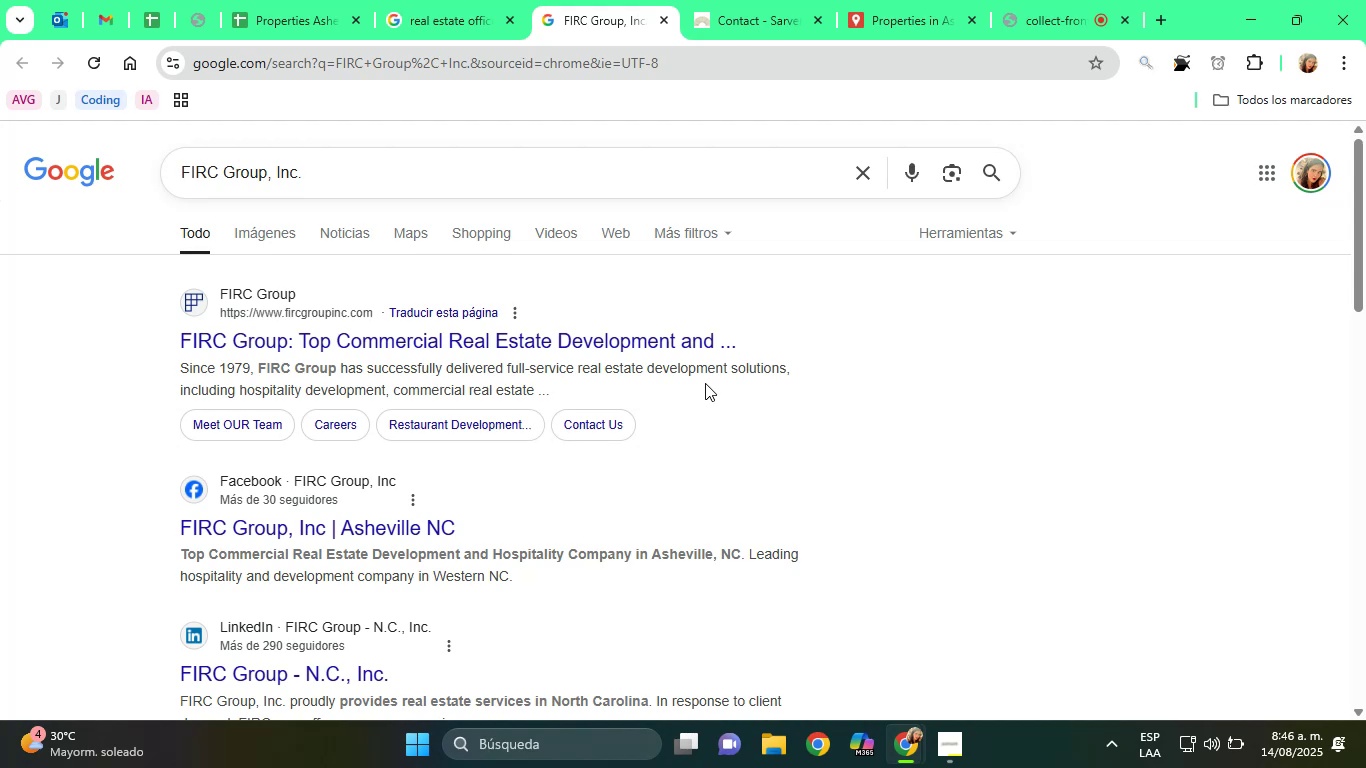 
left_click([497, 167])
 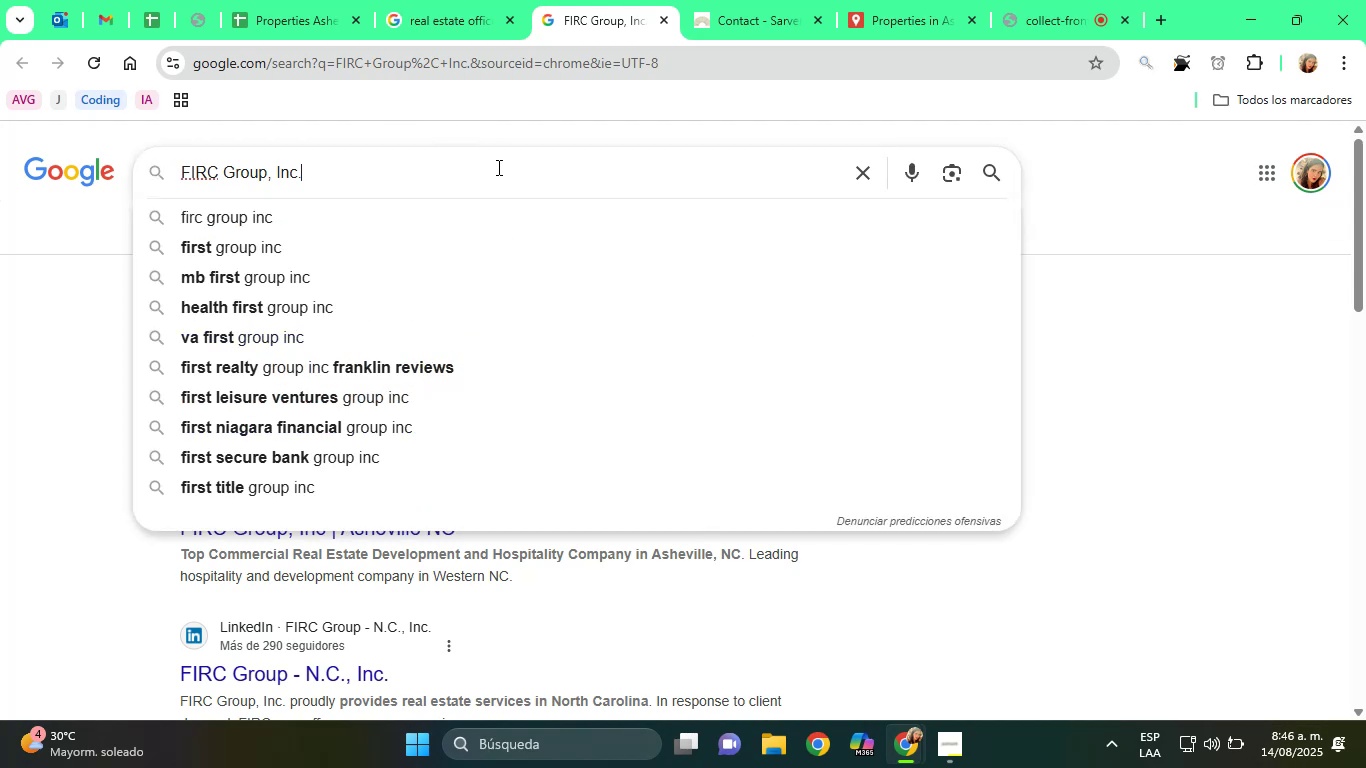 
key(Backspace)
key(Backspace)
key(Backspace)
key(Backspace)
key(Backspace)
key(Backspace)
type( asheville)
 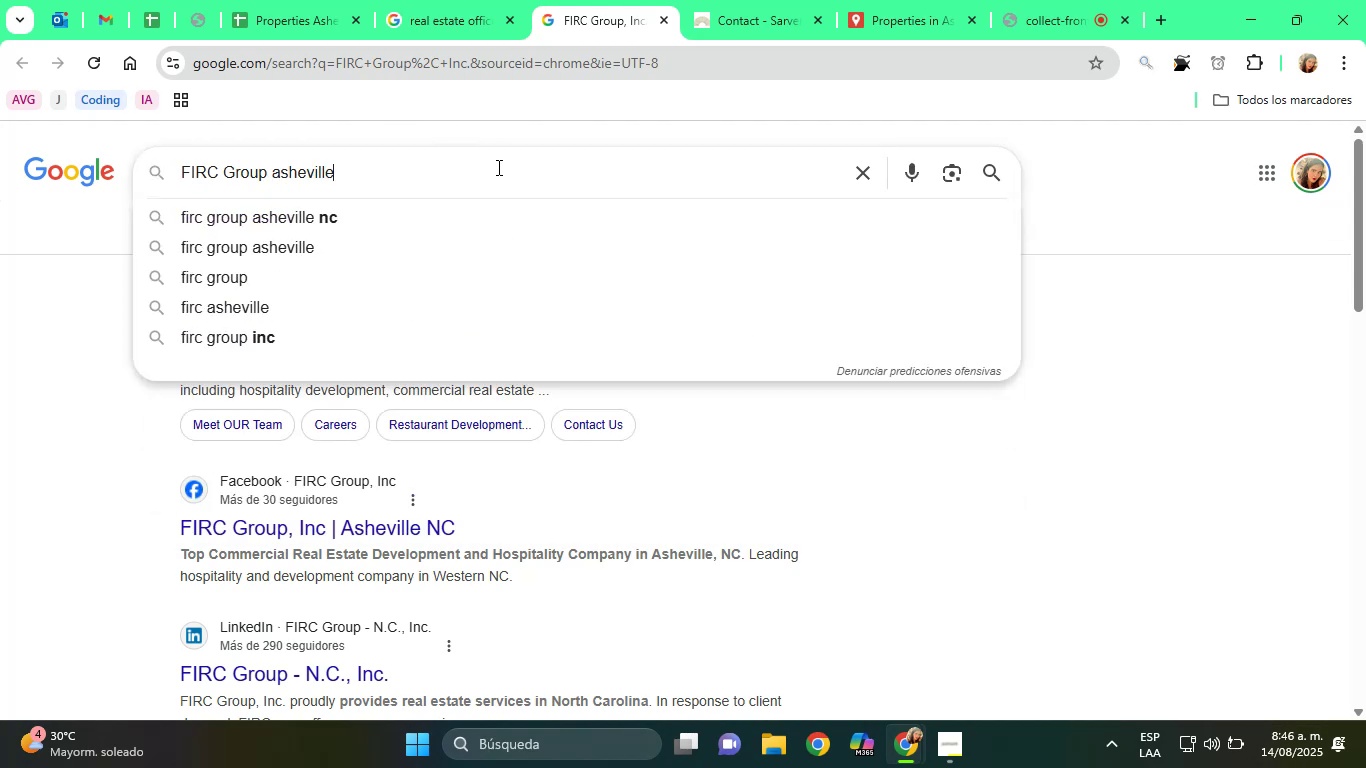 
key(Enter)
 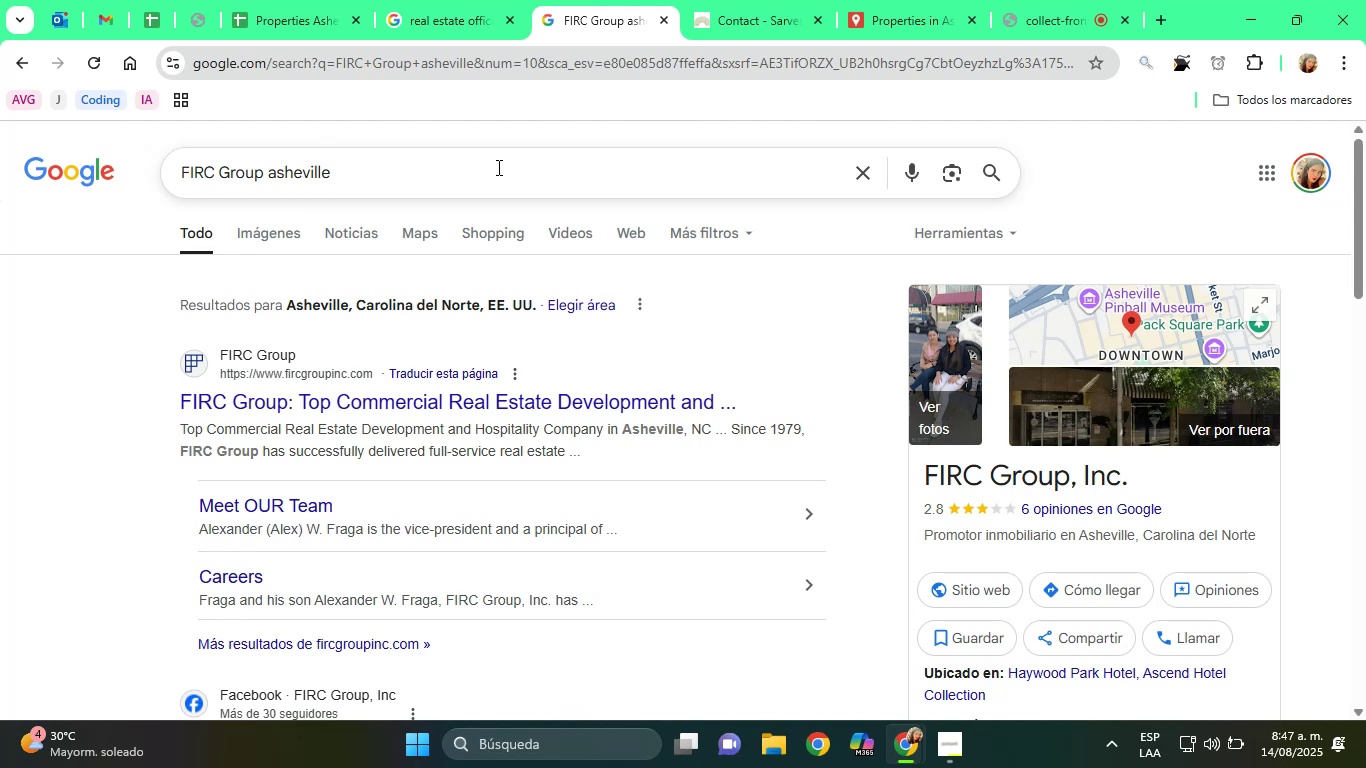 
wait(17.45)
 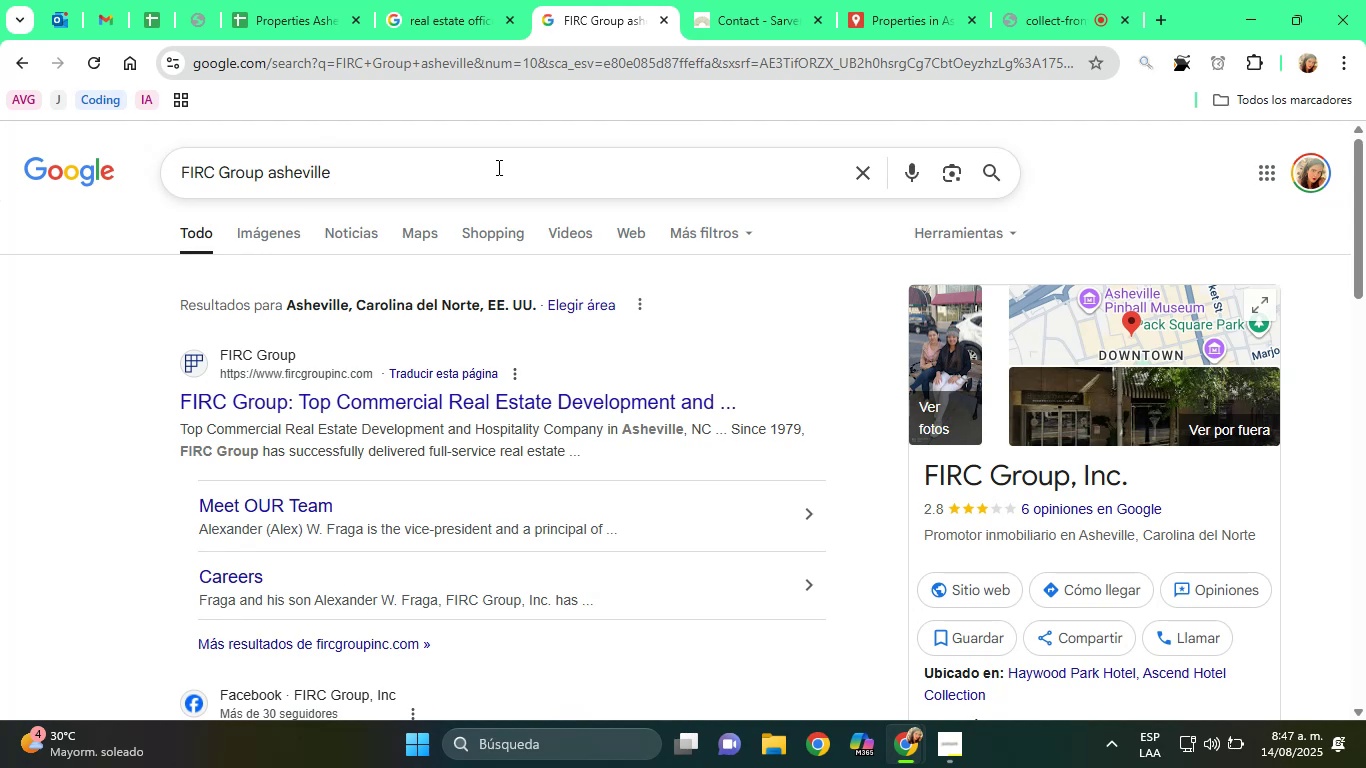 
scroll: coordinate [392, 275], scroll_direction: down, amount: 1.0
 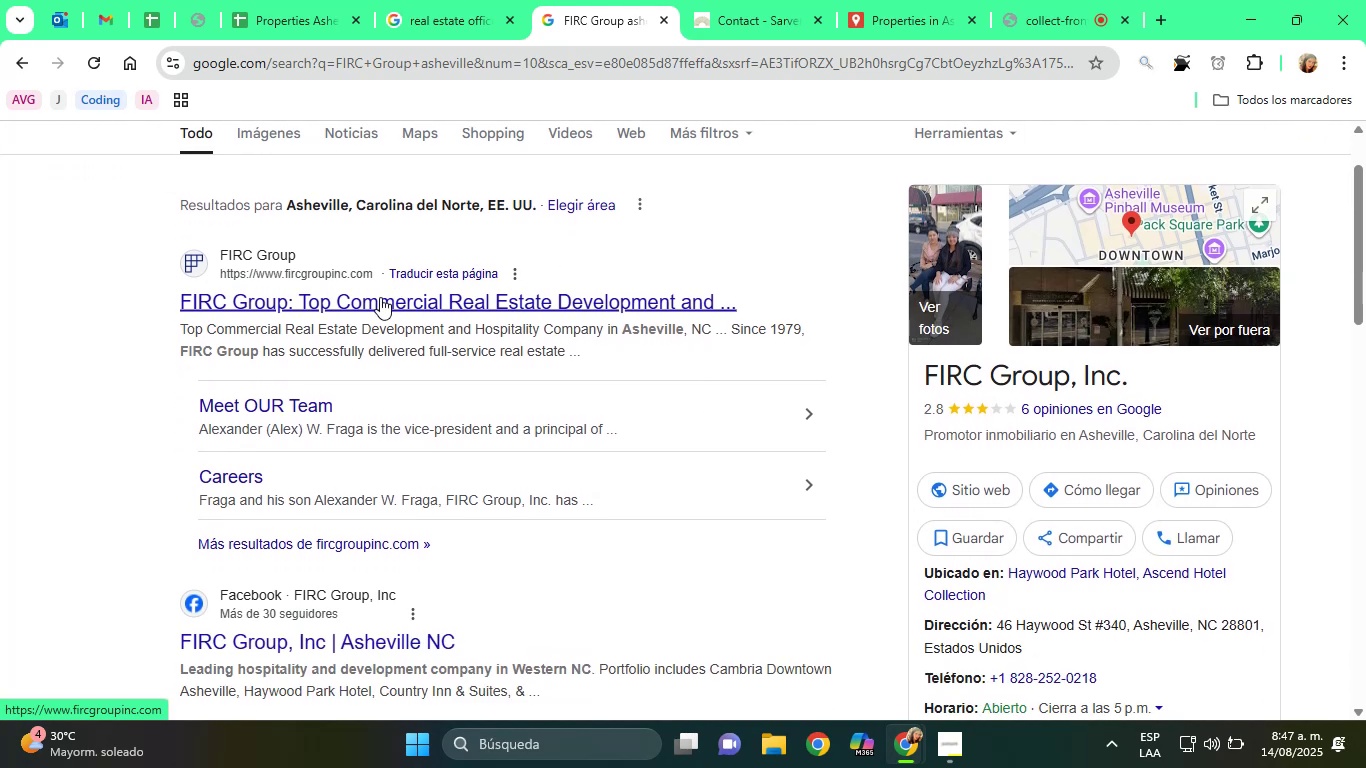 
right_click([379, 298])
 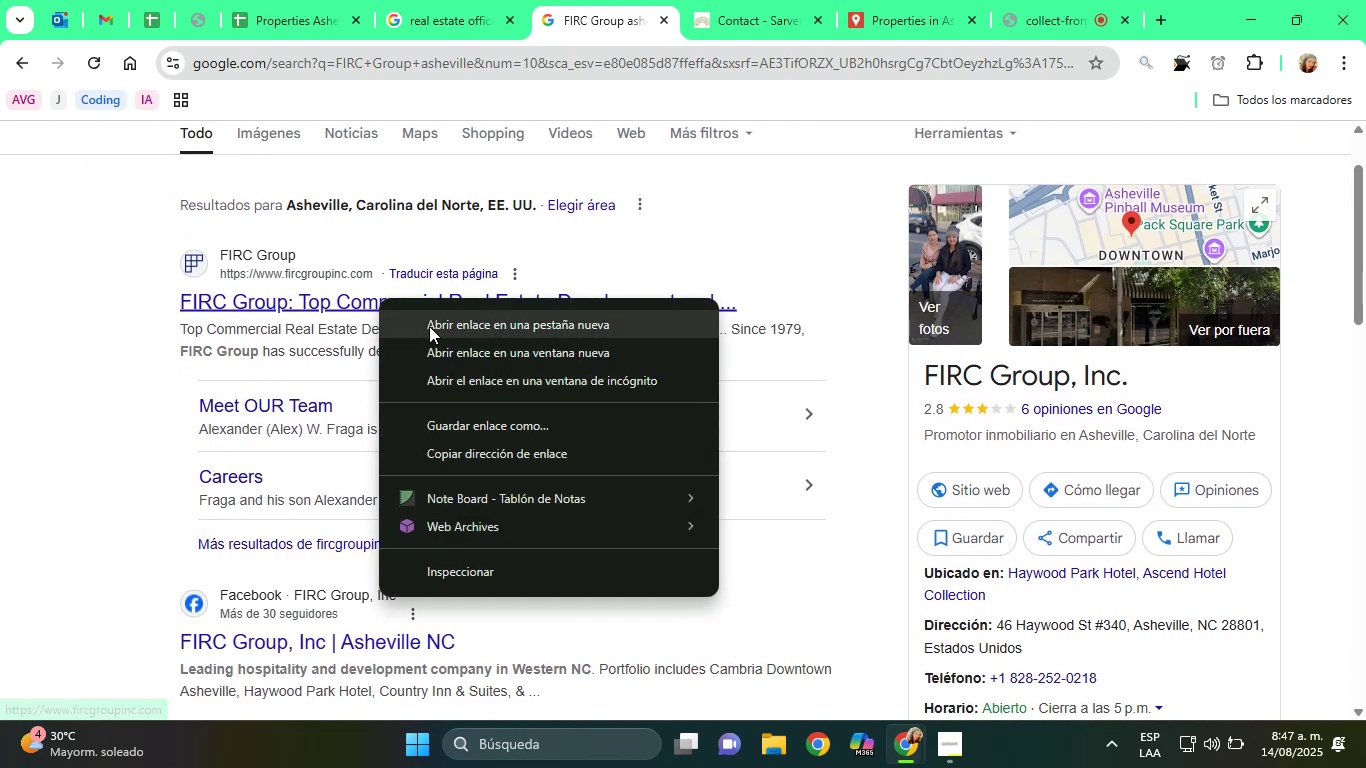 
left_click([429, 326])
 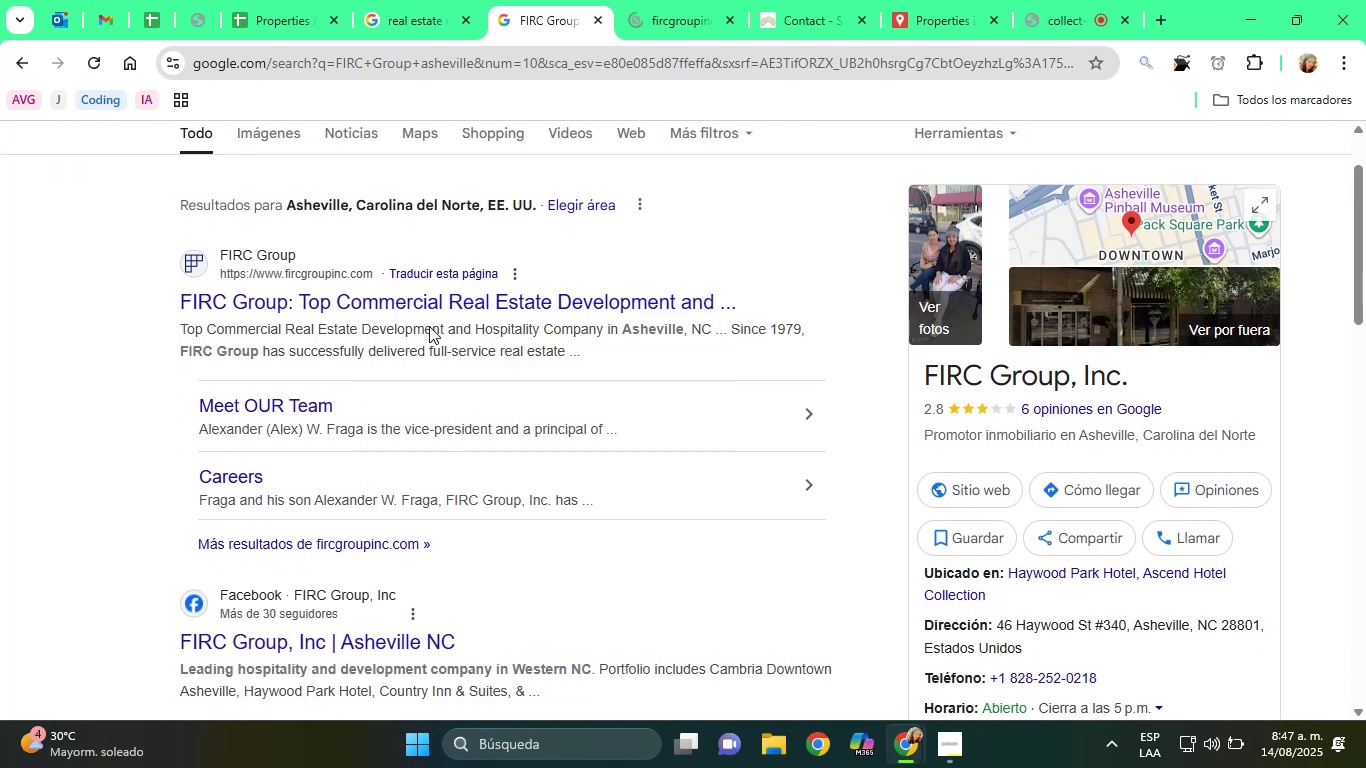 
scroll: coordinate [449, 327], scroll_direction: down, amount: 3.0
 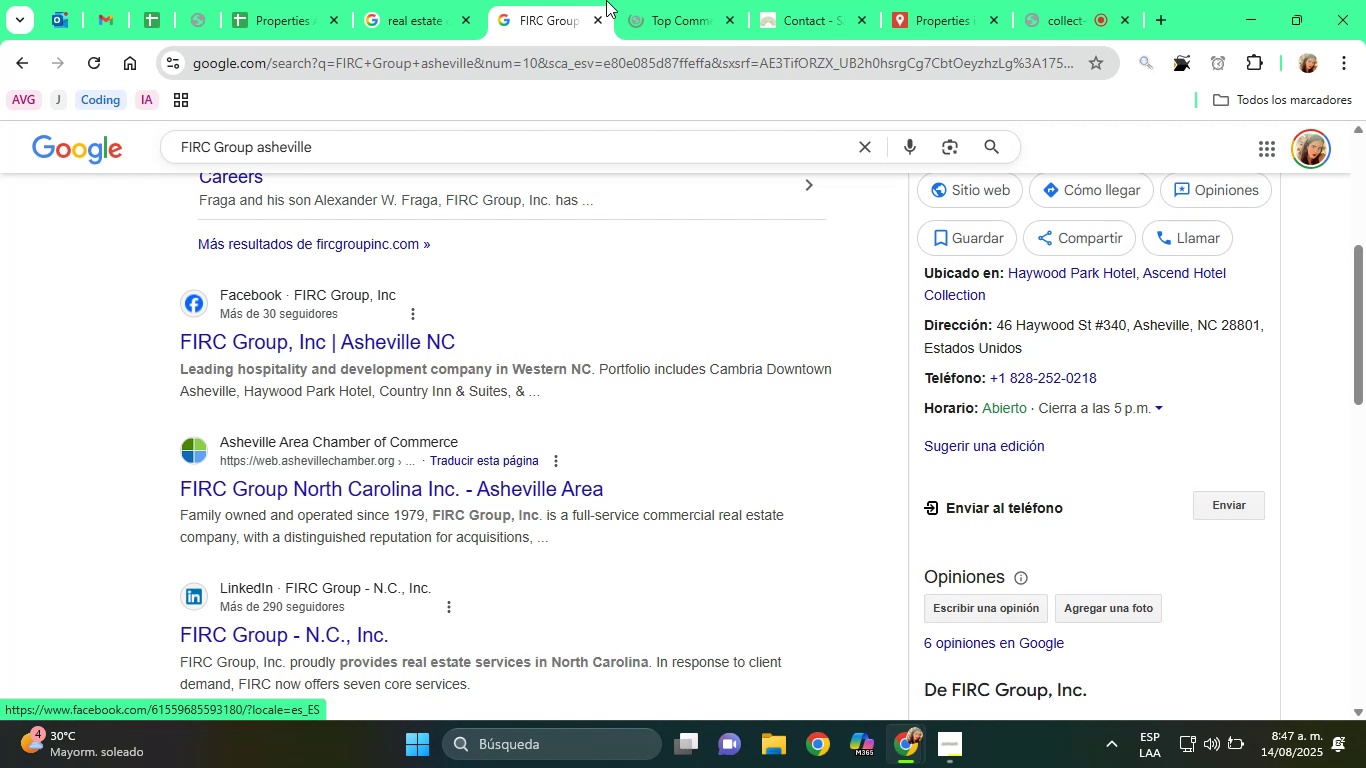 
left_click([683, 0])
 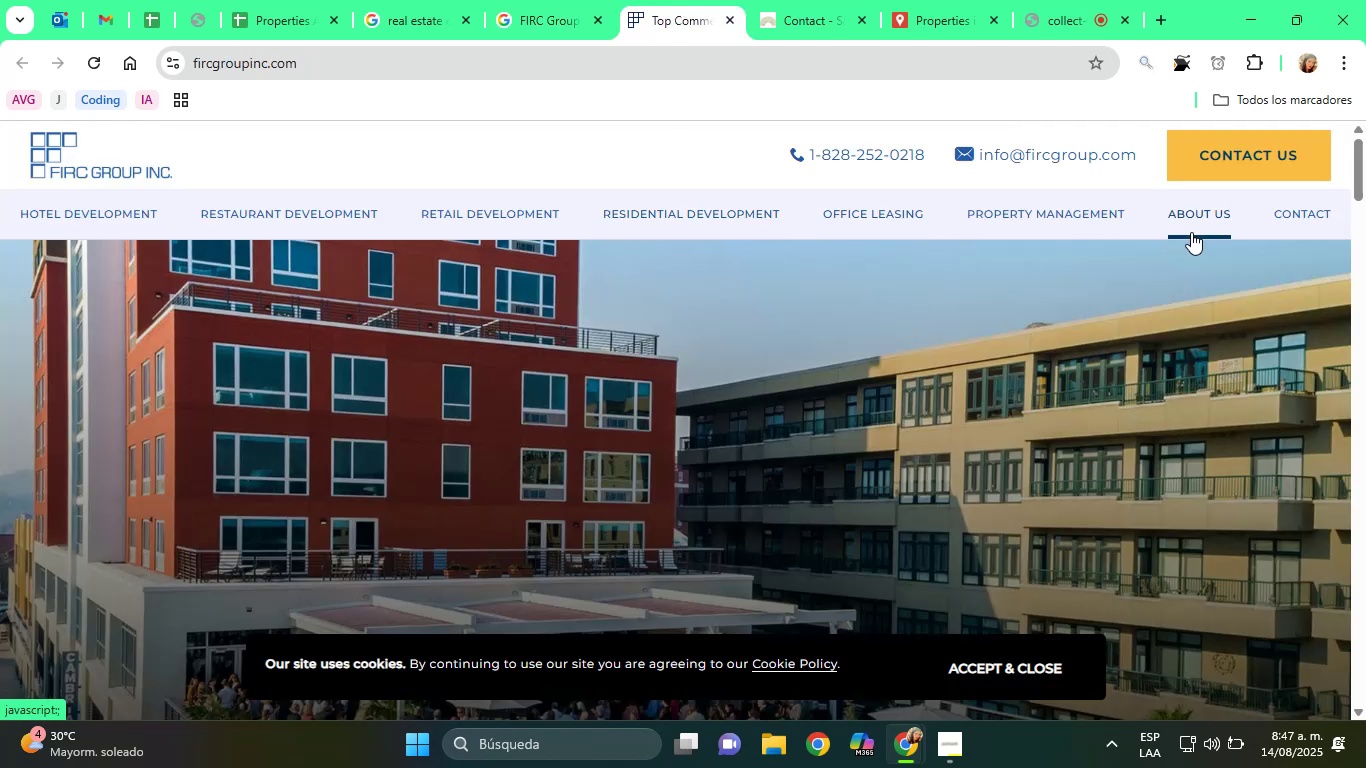 
wait(6.94)
 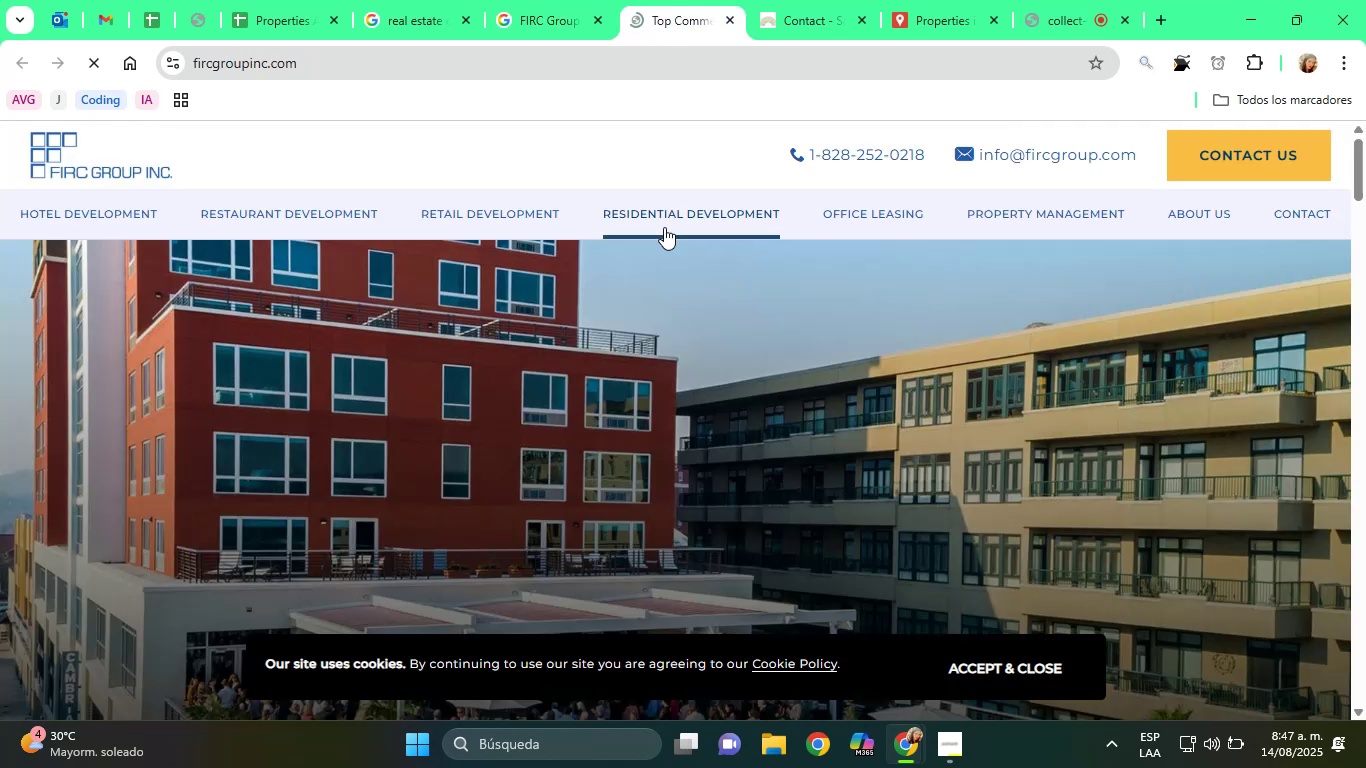 
left_click([1002, 677])
 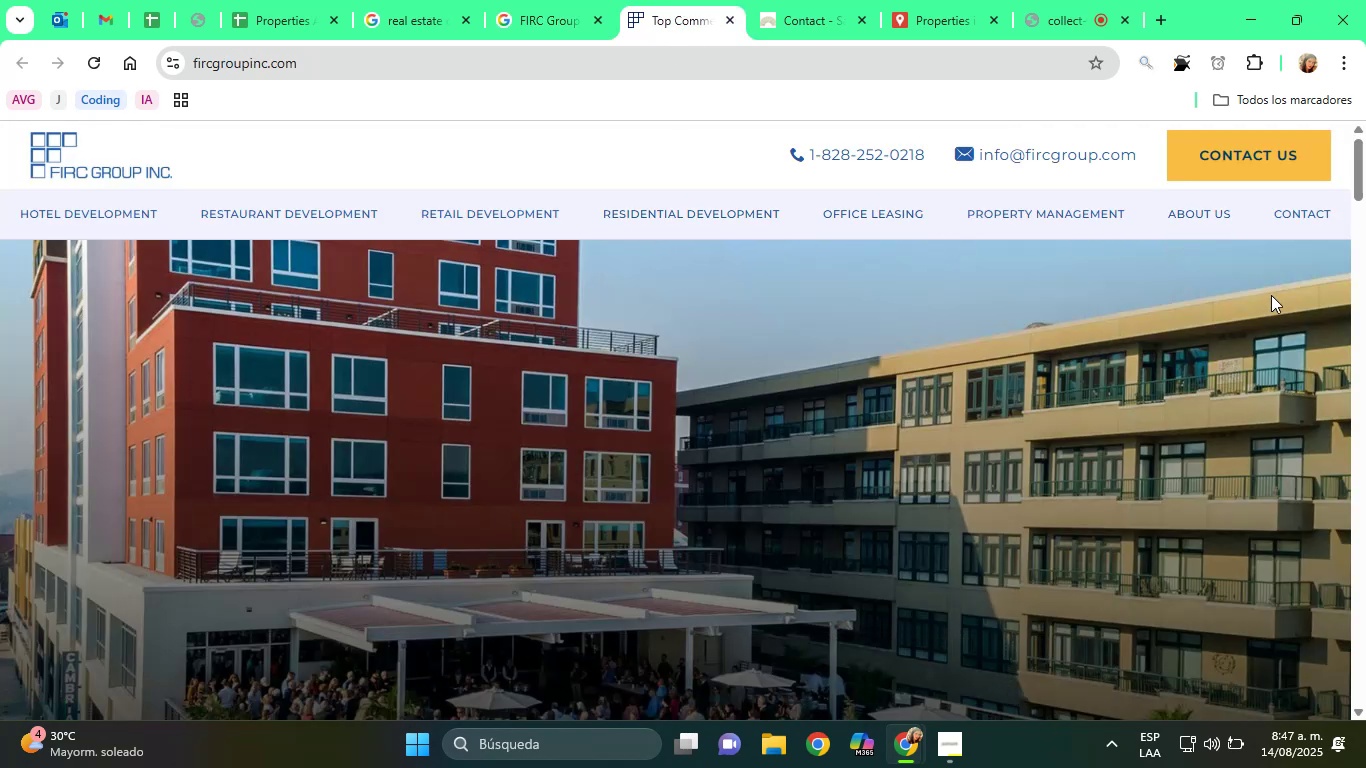 
left_click([1297, 210])
 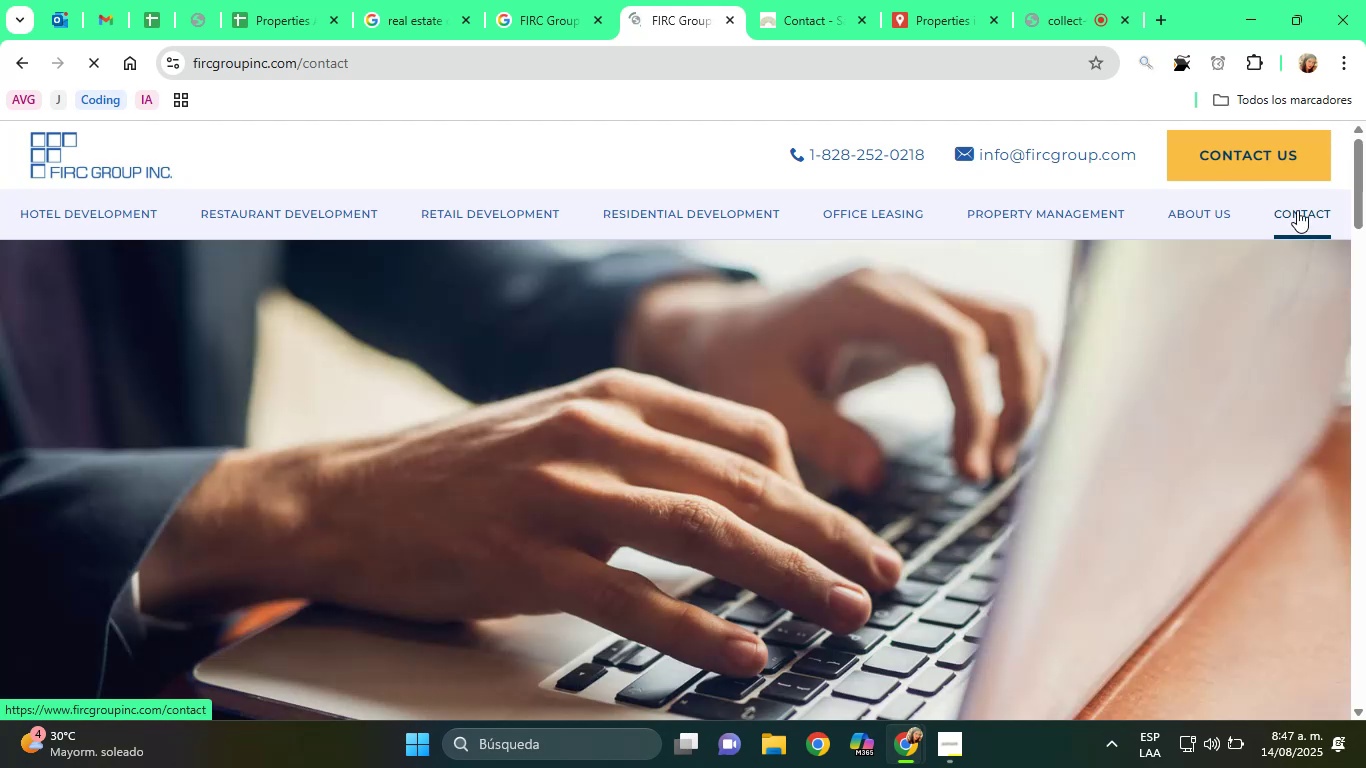 
scroll: coordinate [359, 327], scroll_direction: down, amount: 9.0
 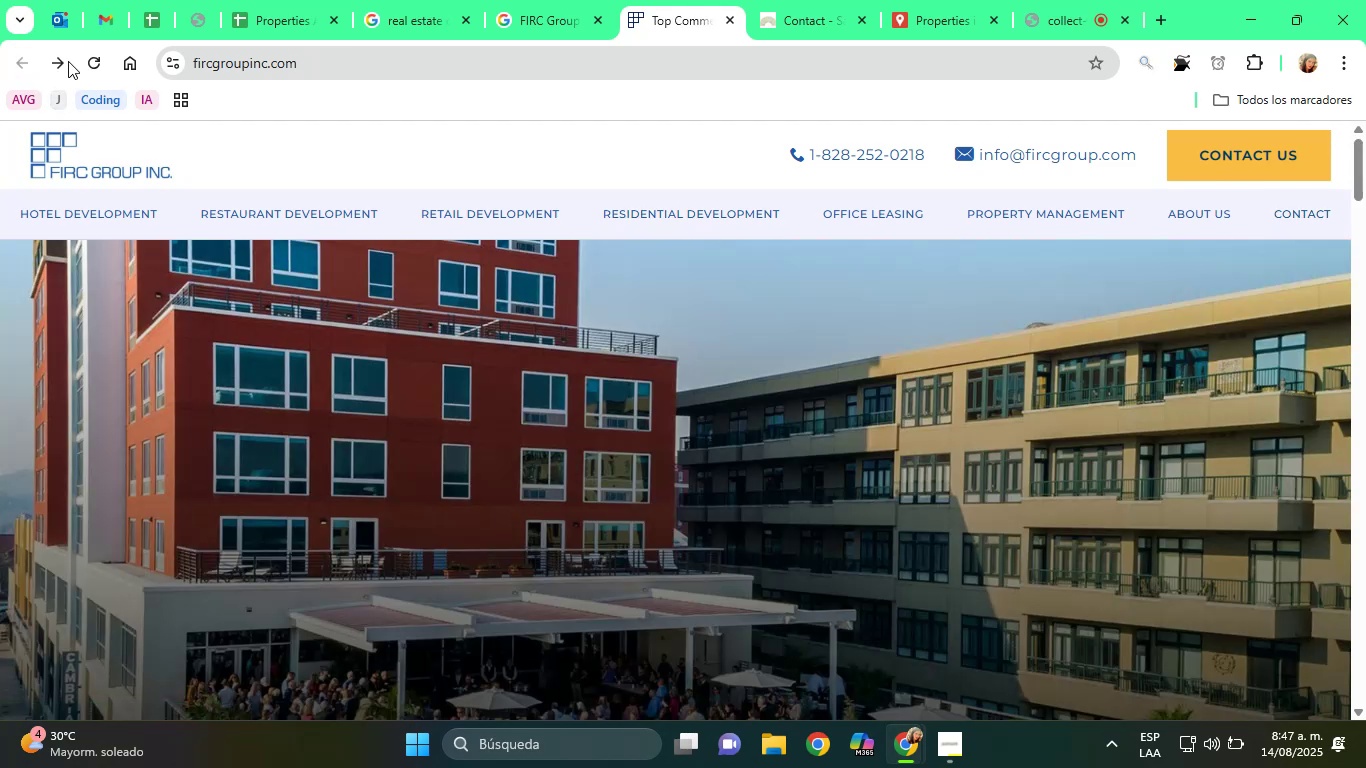 
left_click([729, 24])
 